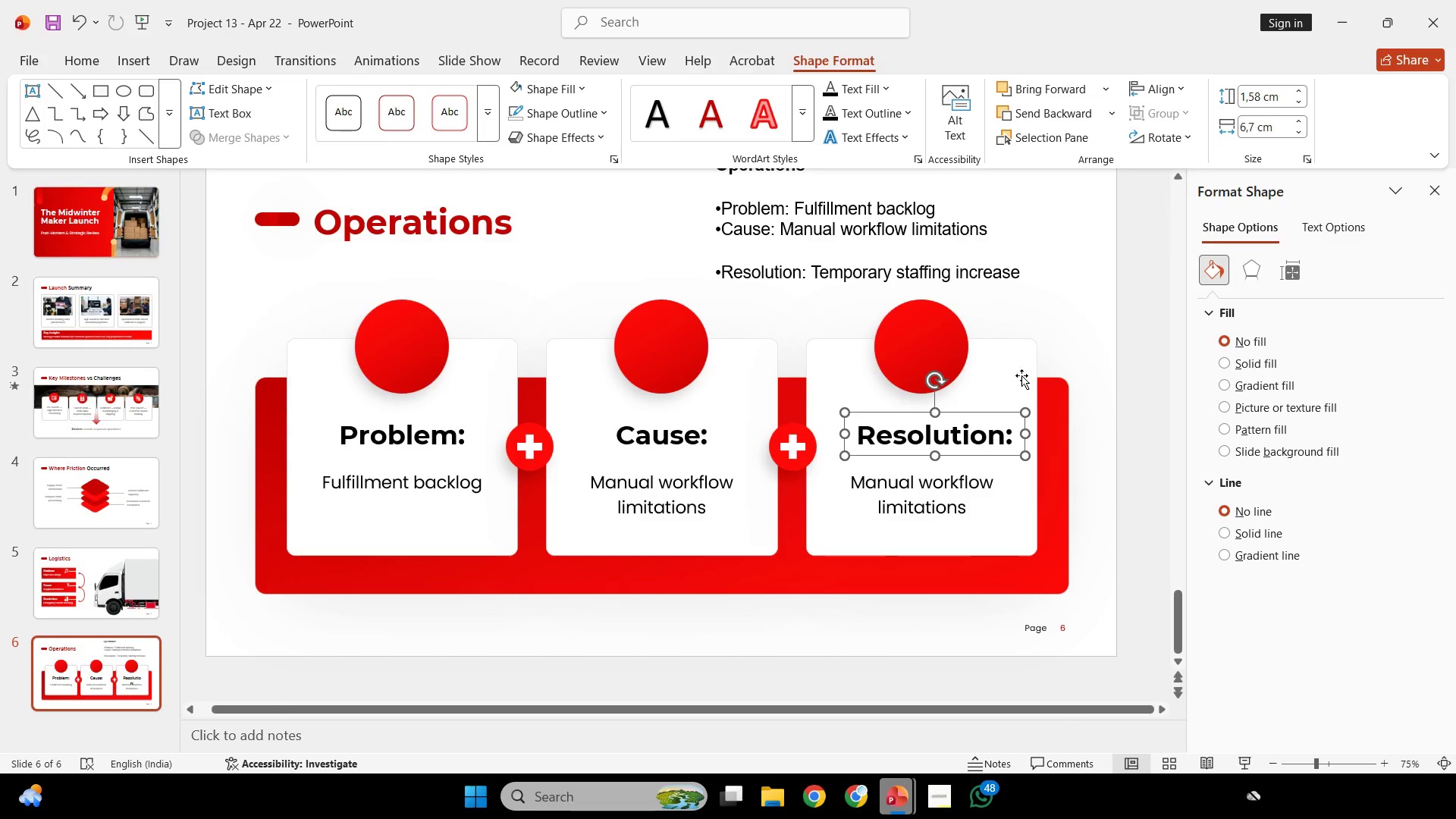 
hold_key(key=ShiftLeft, duration=0.36)
left_click([1021, 373])
 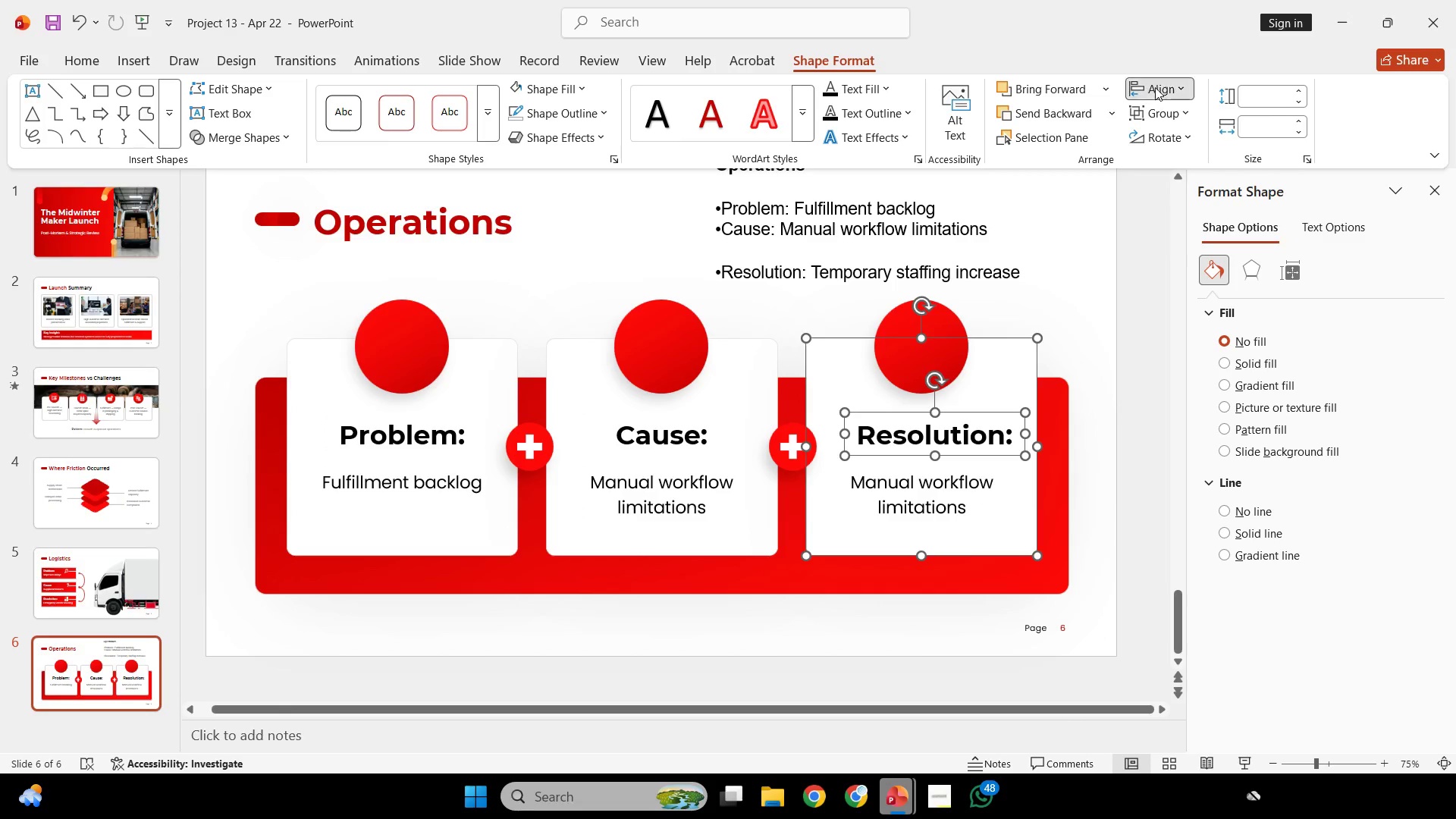 
left_click([1194, 138])
 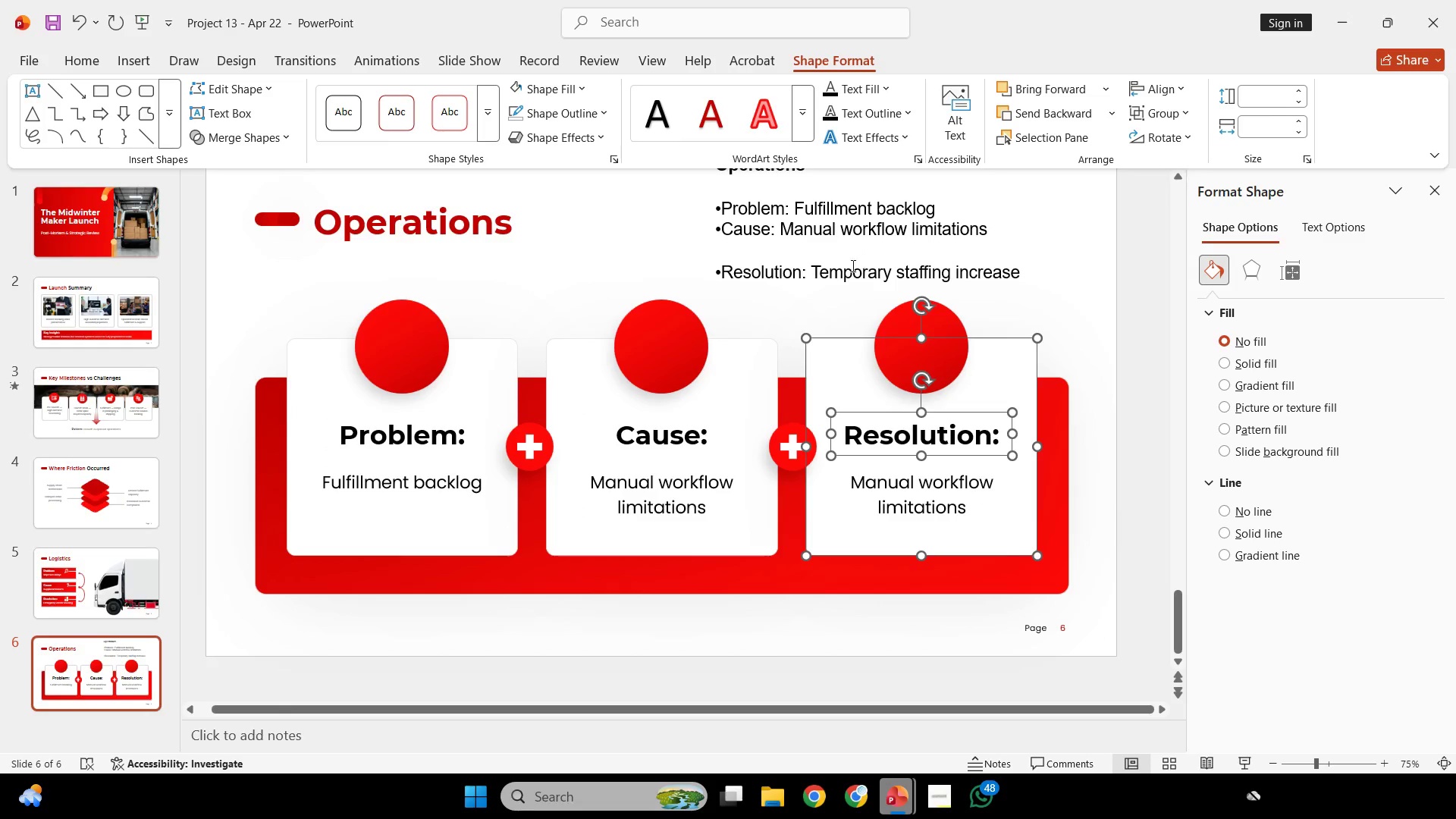 
left_click_drag(start_coordinate=[843, 270], to_coordinate=[1116, 265])
 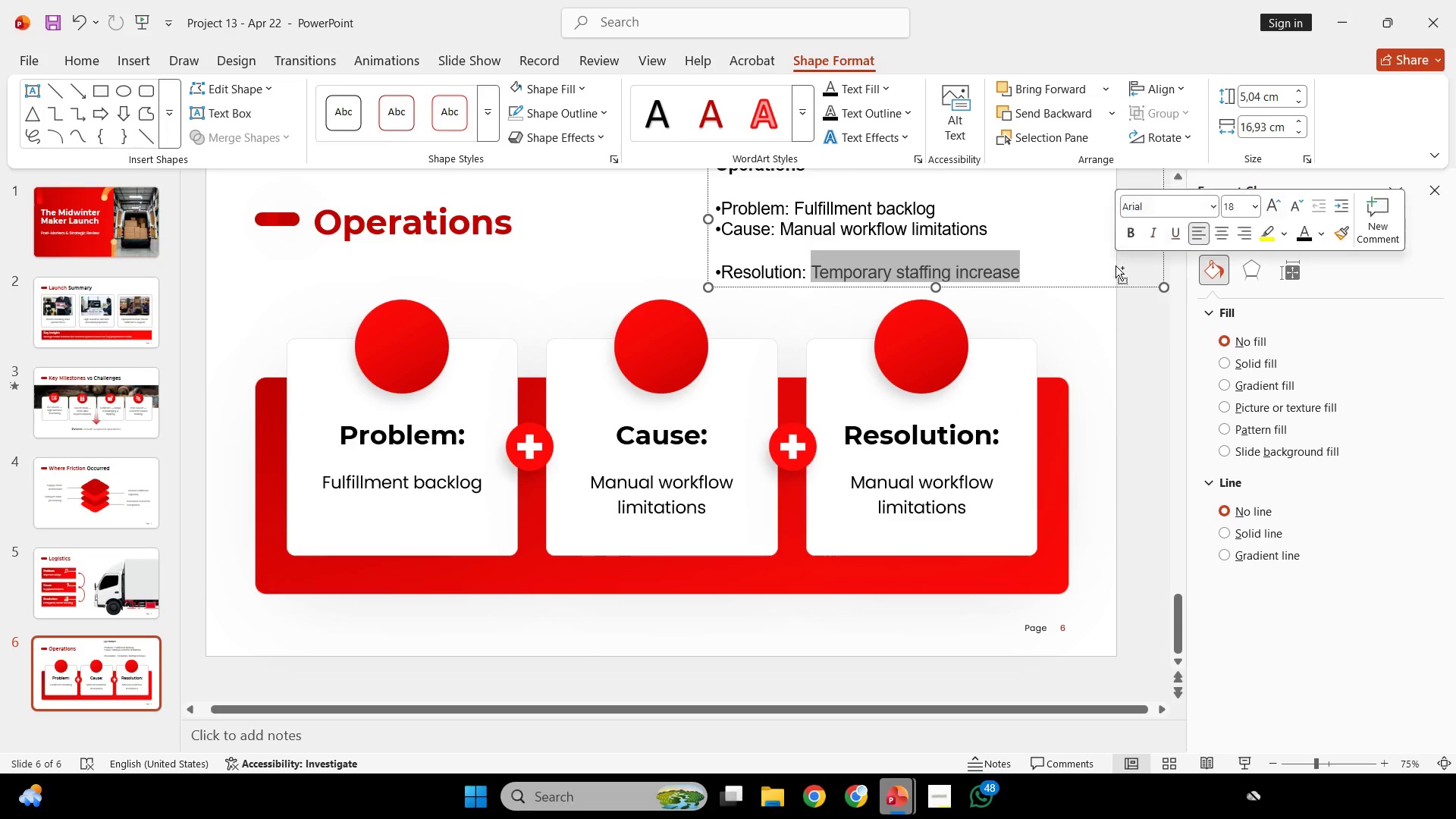 
key(Control+C)
 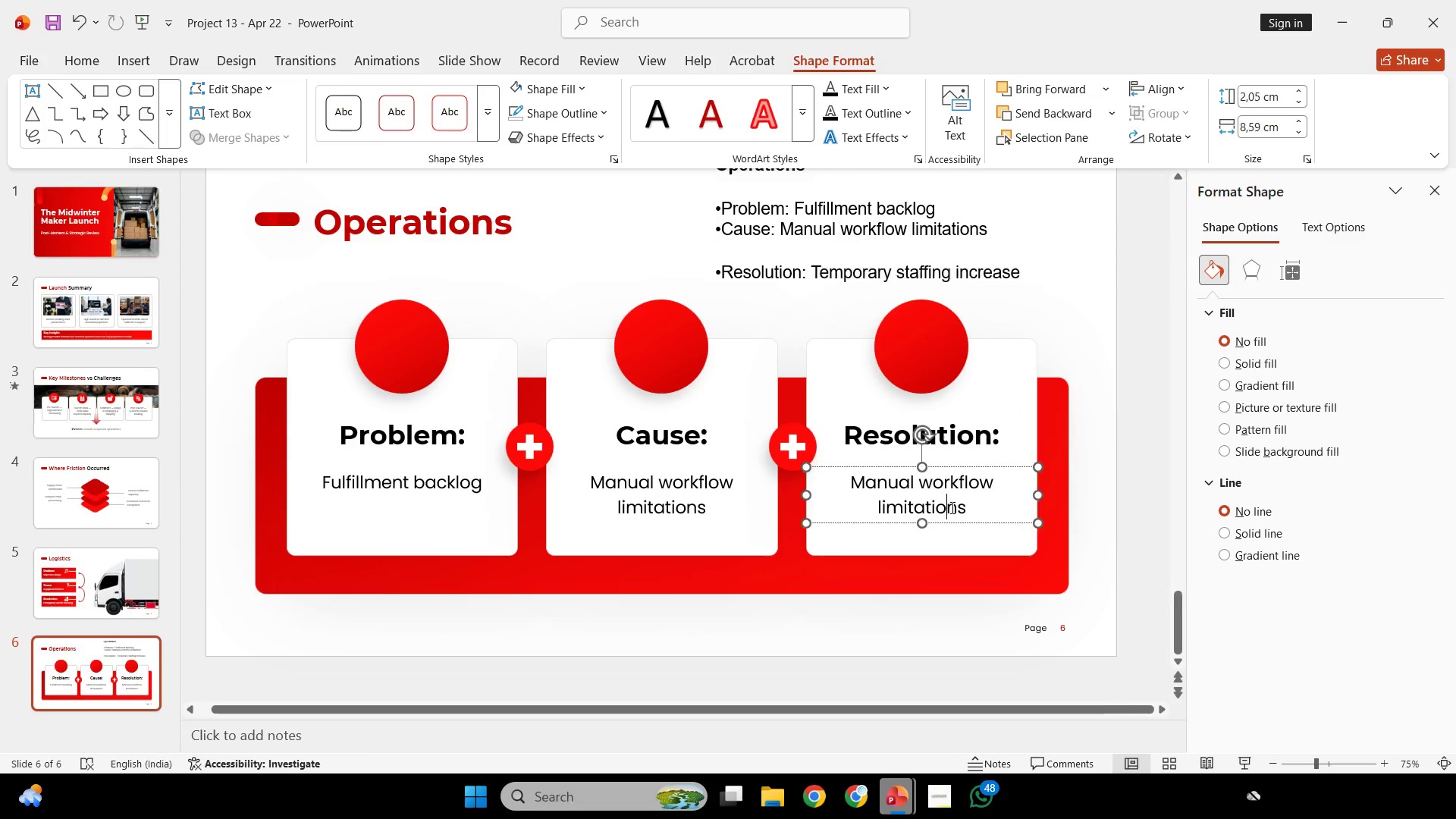 
left_click([951, 507])
 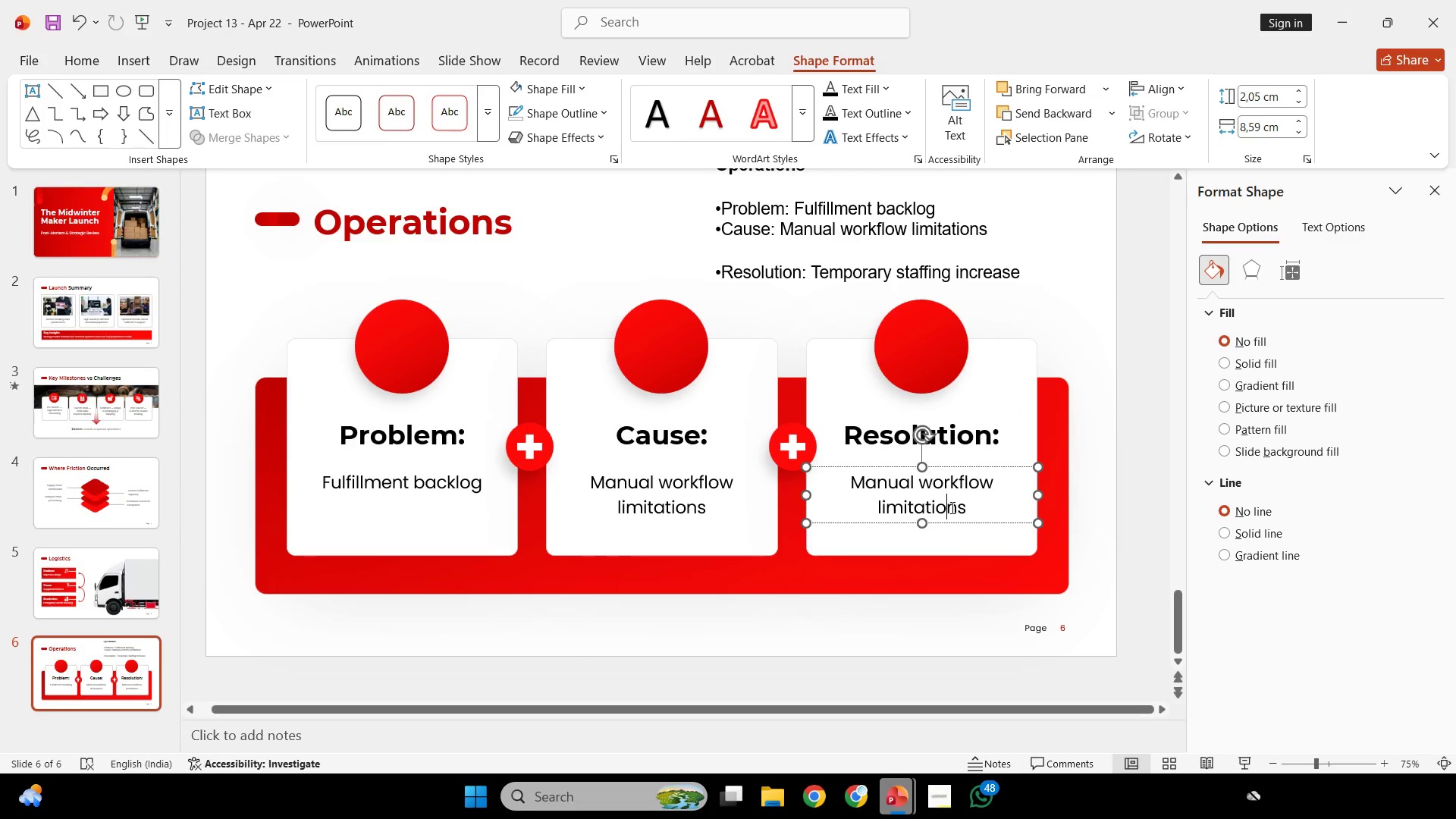 
key(Control+A)
 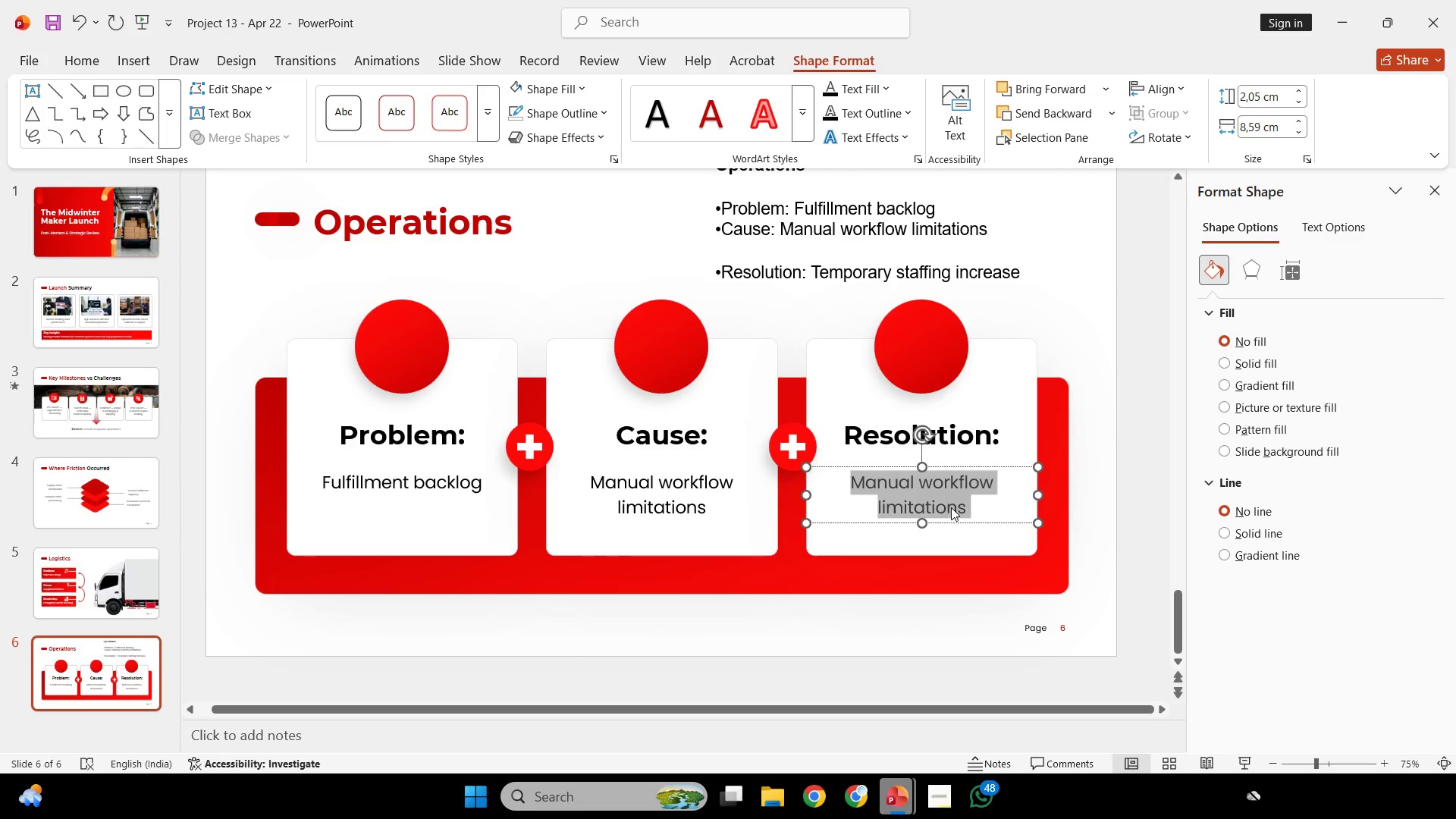 
right_click([951, 507])
 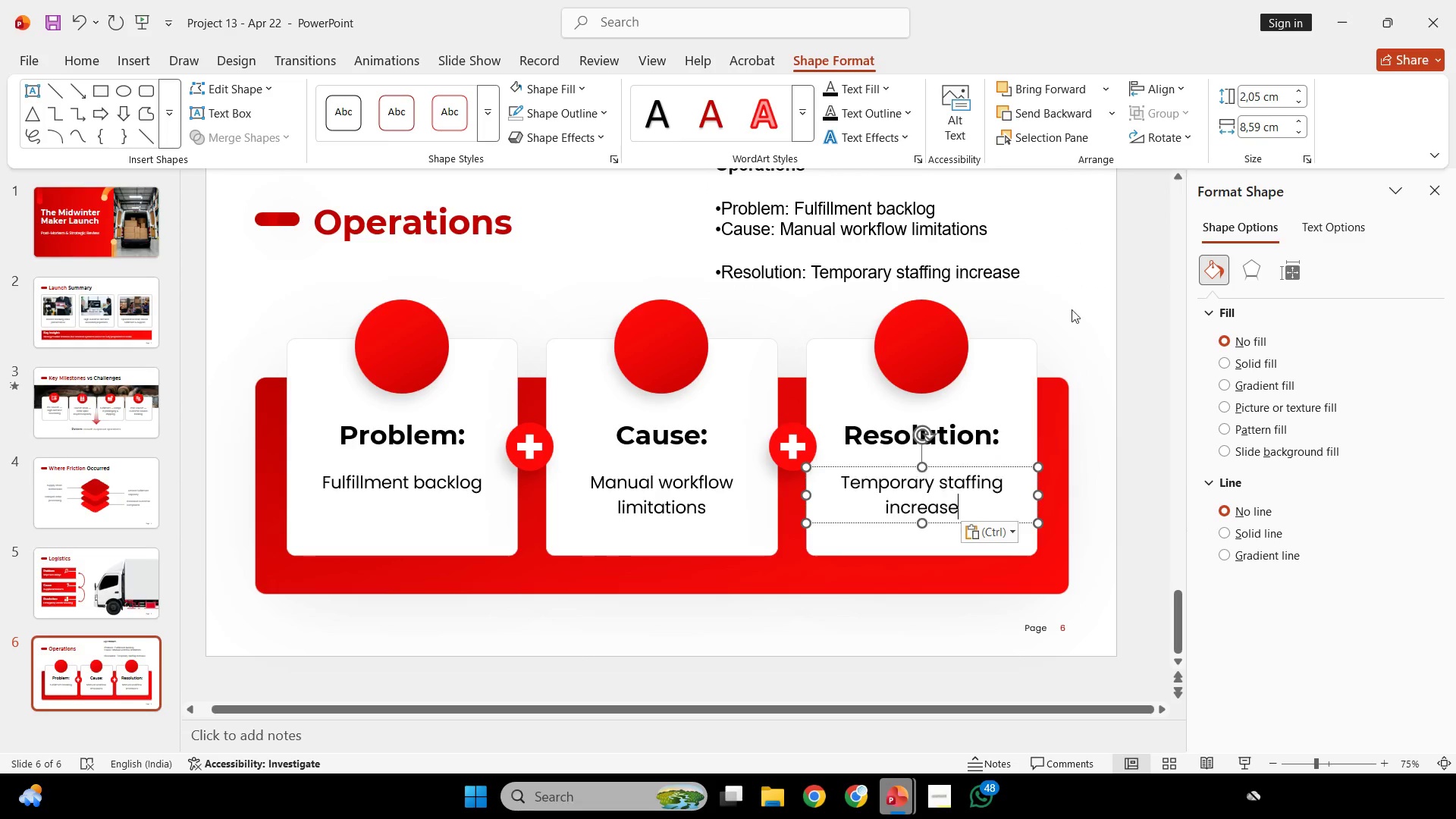 
left_click([1081, 361])
 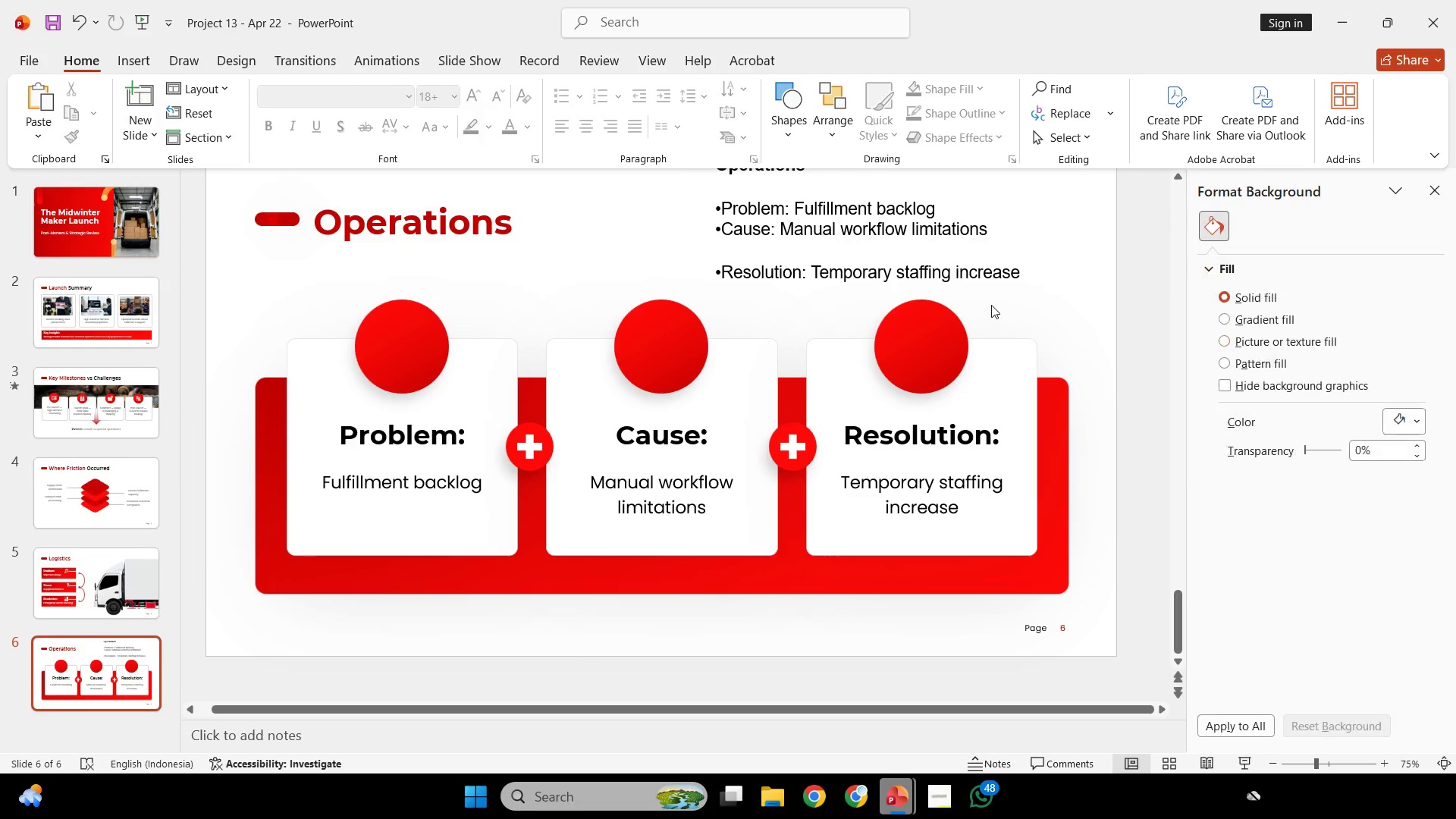 
left_click([1013, 286])
 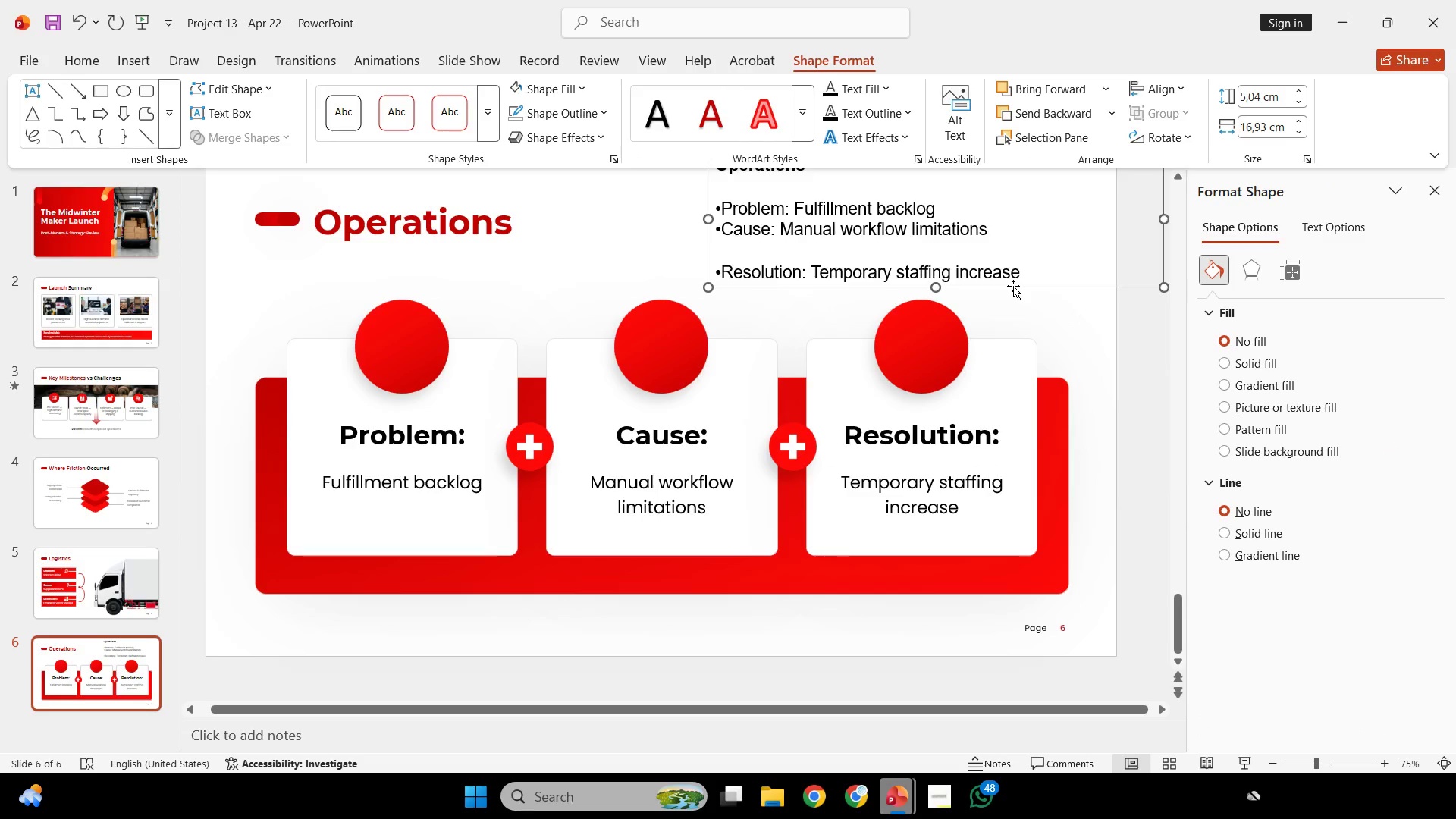 
key(Backspace)
 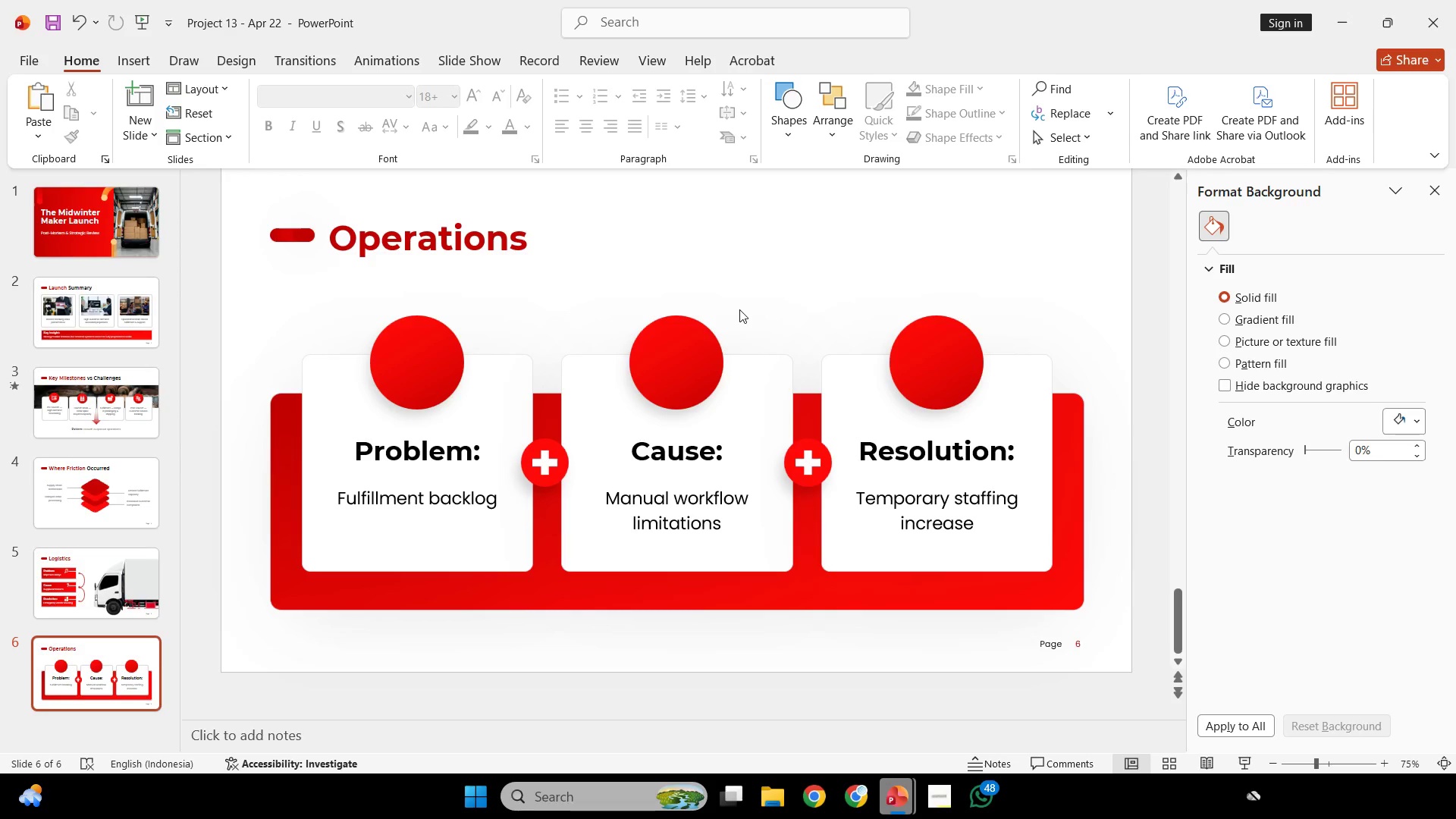 
wait(41.55)
 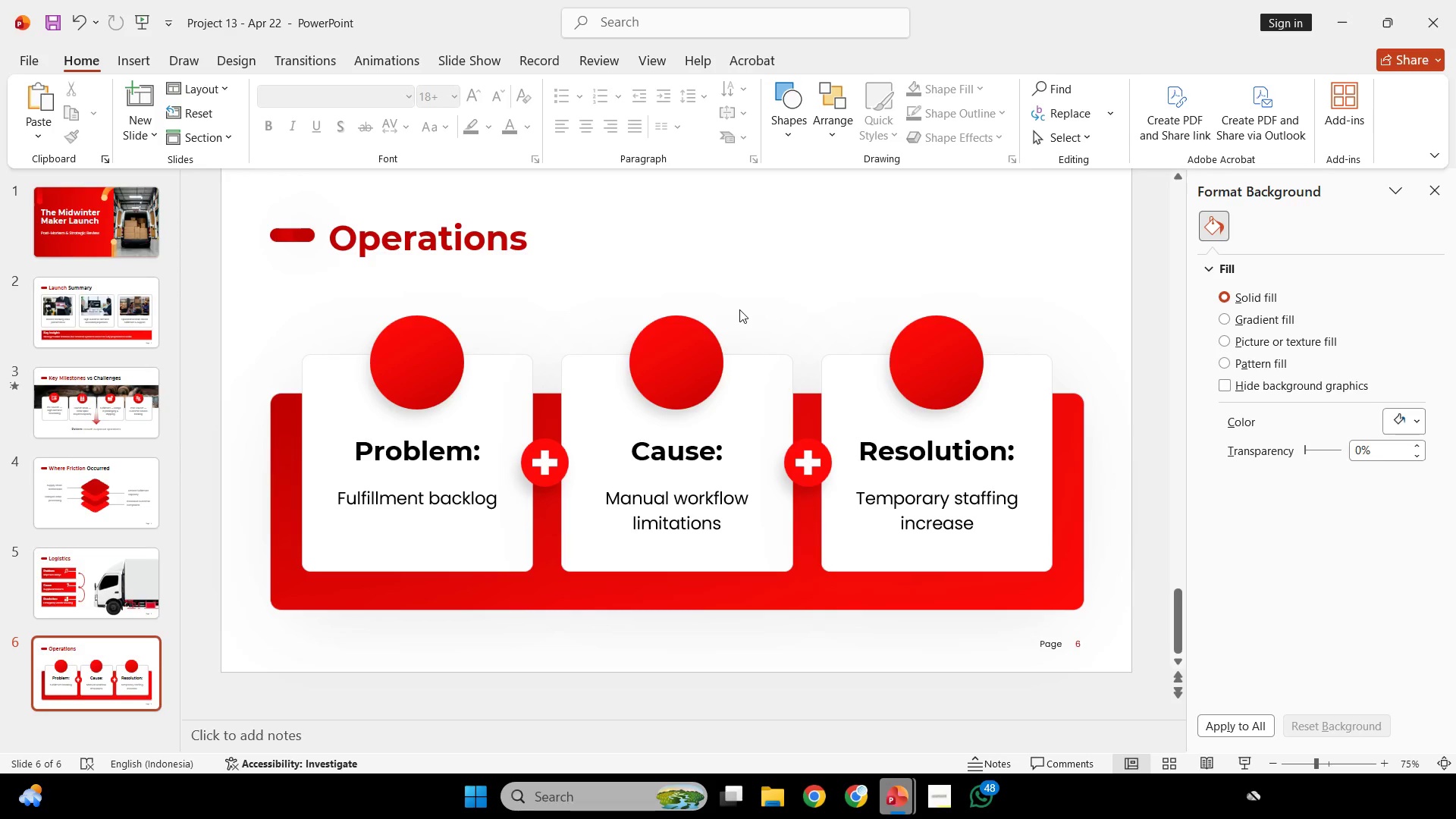 
hold_key(key=ControlLeft, duration=0.33)
scroll: coordinate [778, 450], scroll_direction: down, amount: 1.0
 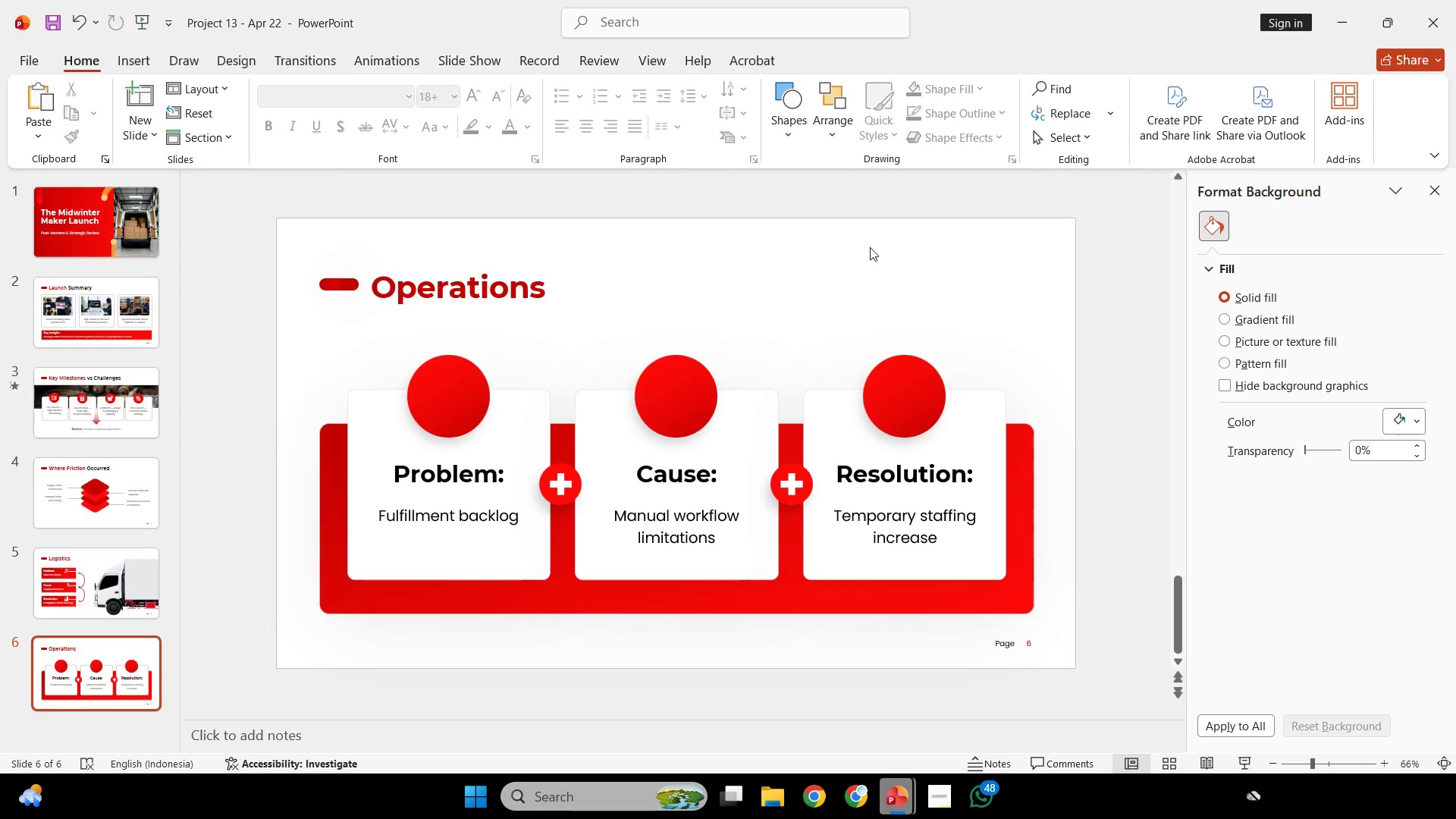 
left_click([870, 247])
 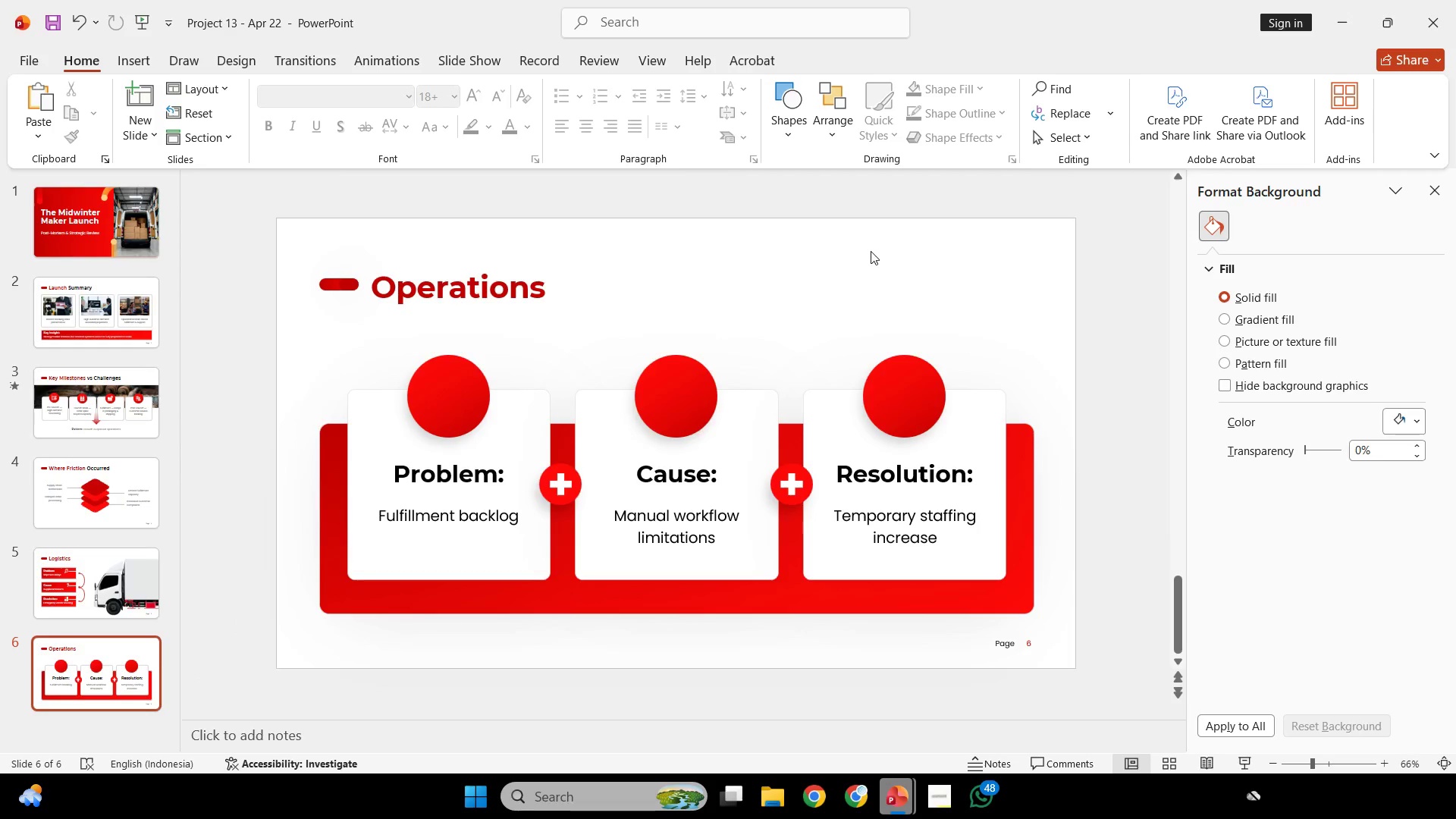 
hold_key(key=ControlLeft, duration=1.44)
scroll: coordinate [872, 255], scroll_direction: down, amount: 1.0
 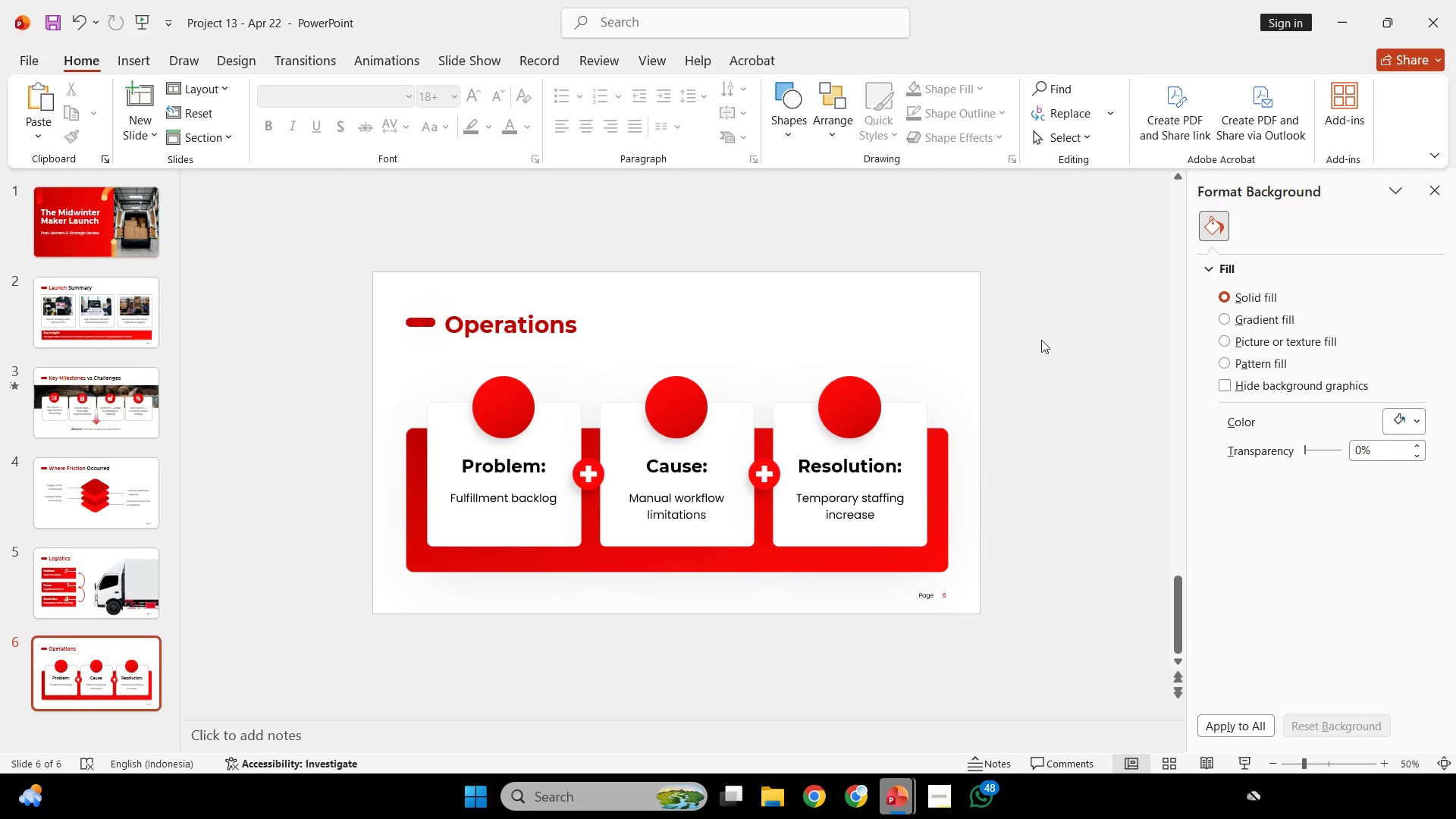 
left_click_drag(start_coordinate=[1004, 364], to_coordinate=[365, 585])
 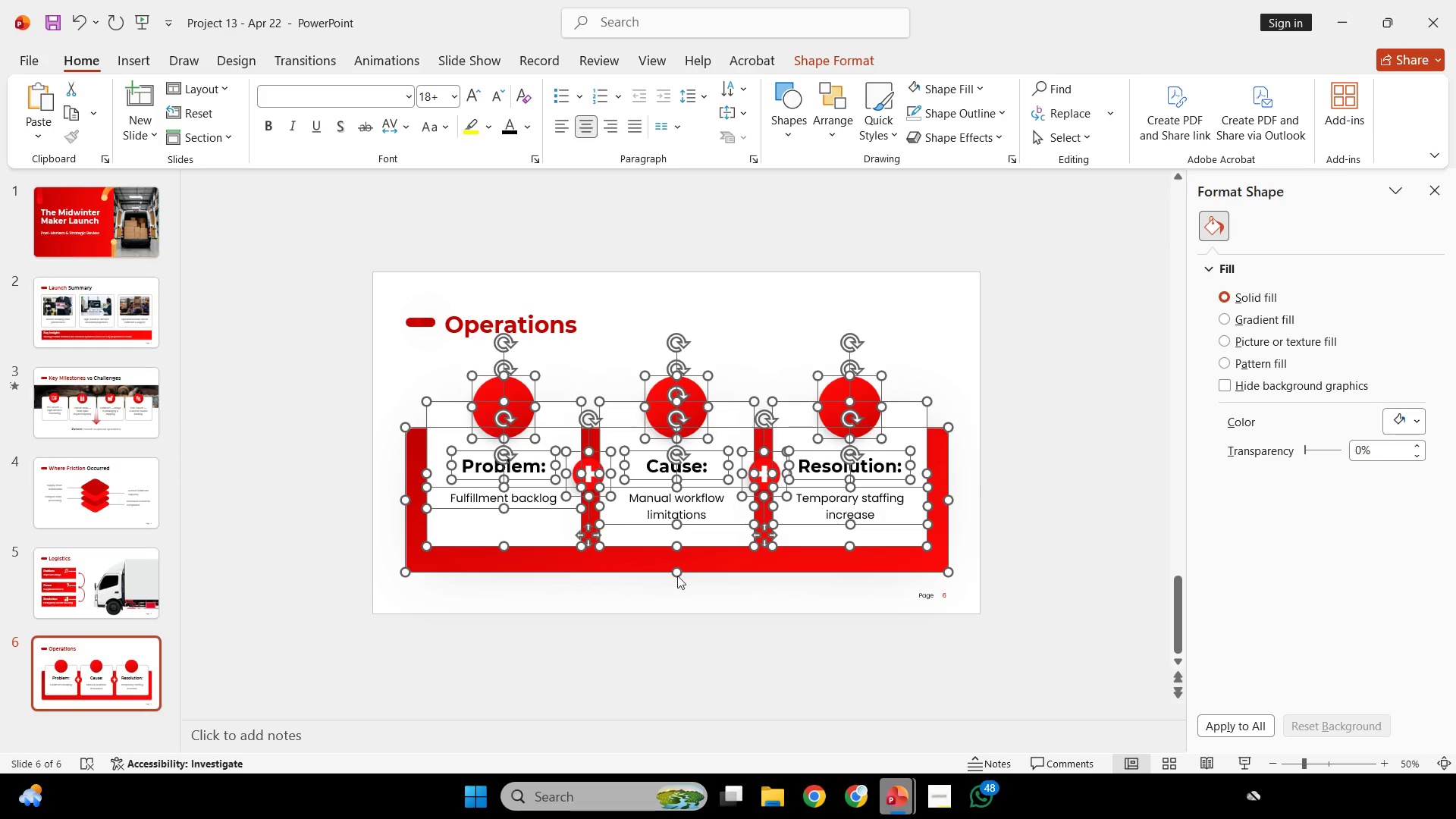 
hold_key(key=ShiftLeft, duration=2.45)
left_click_drag(start_coordinate=[708, 565], to_coordinate=[706, 555])
 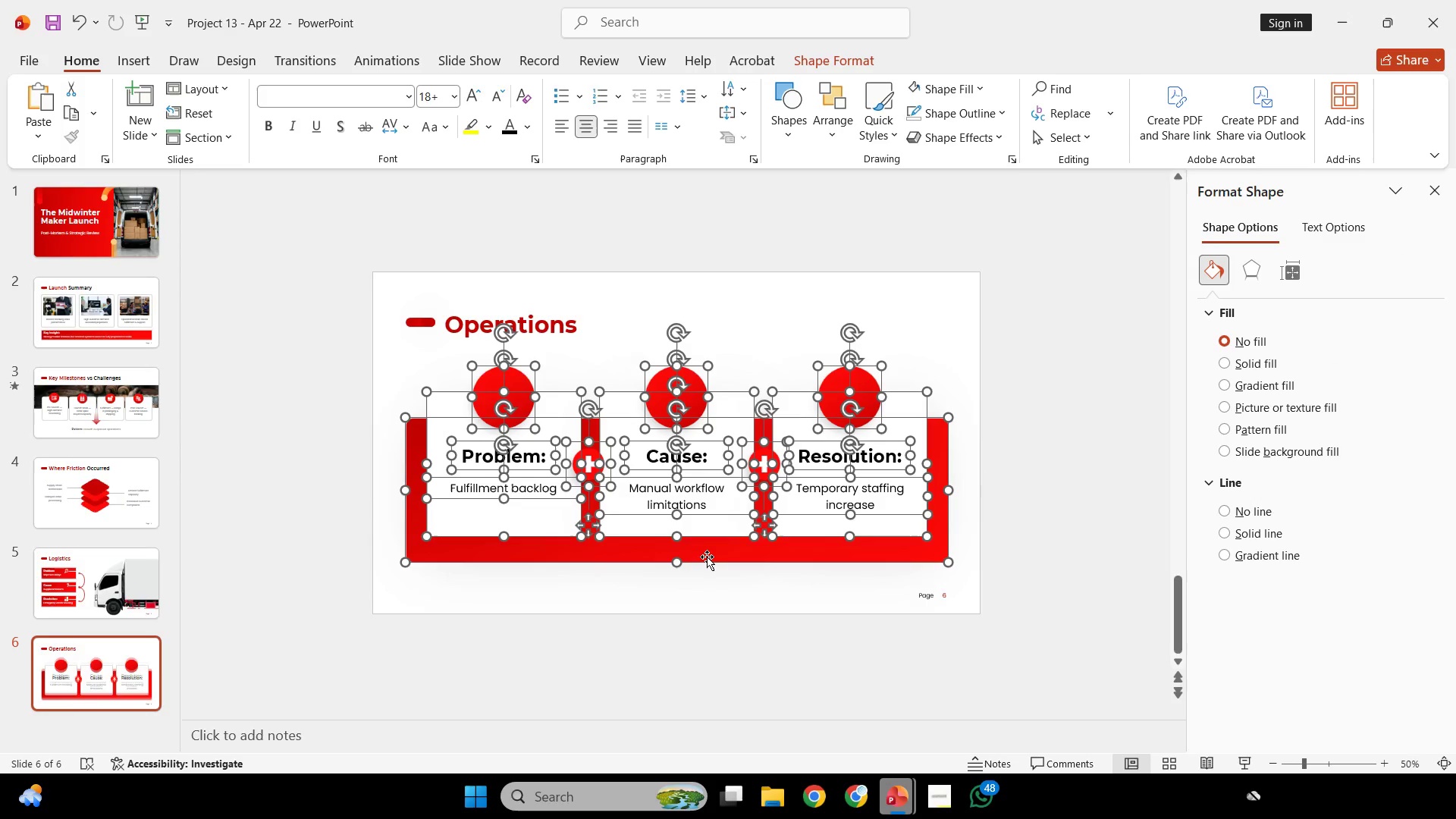 
scroll: coordinate [707, 557], scroll_direction: up, amount: 1.0
 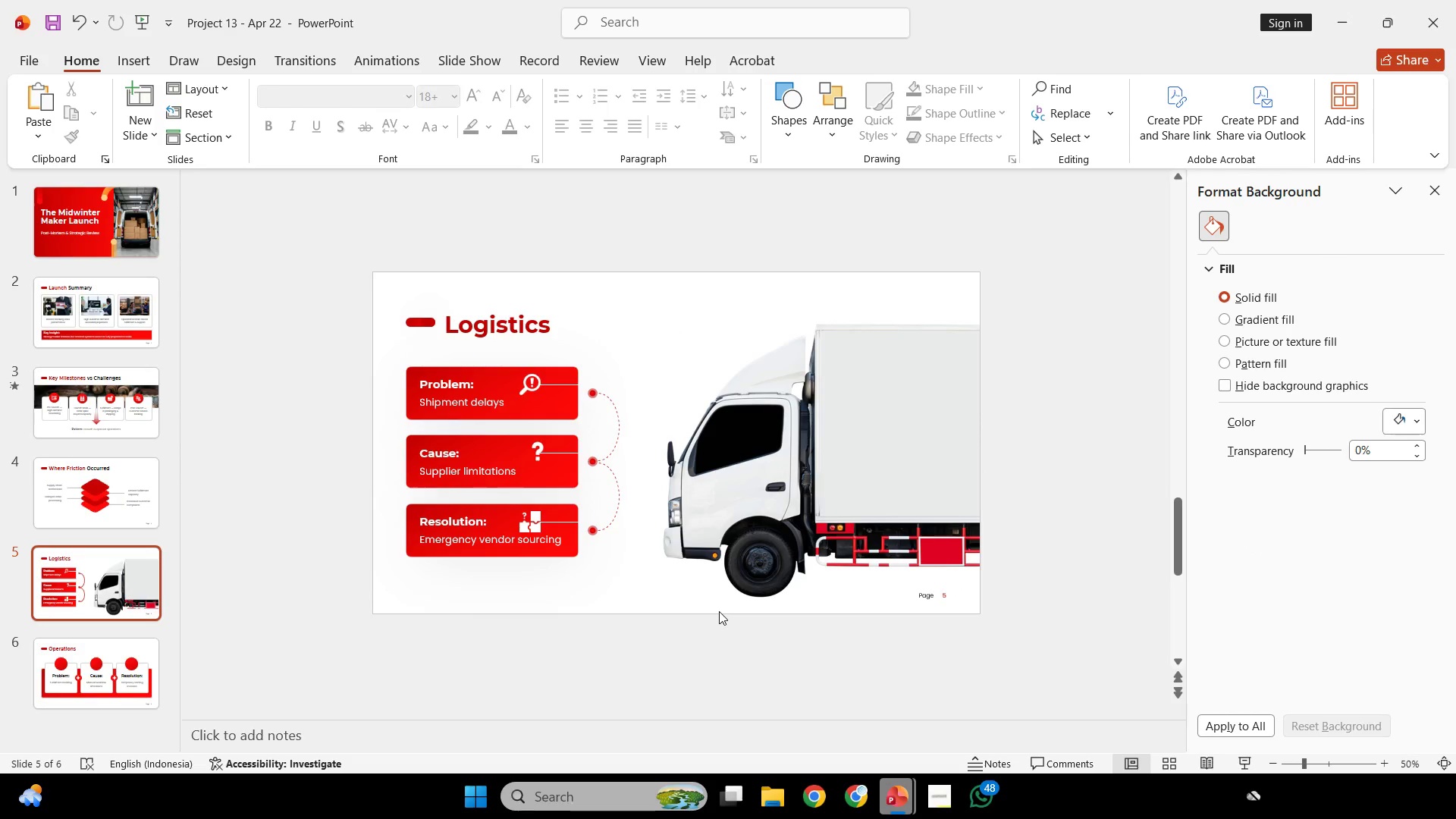 
scroll: coordinate [719, 610], scroll_direction: down, amount: 1.0
 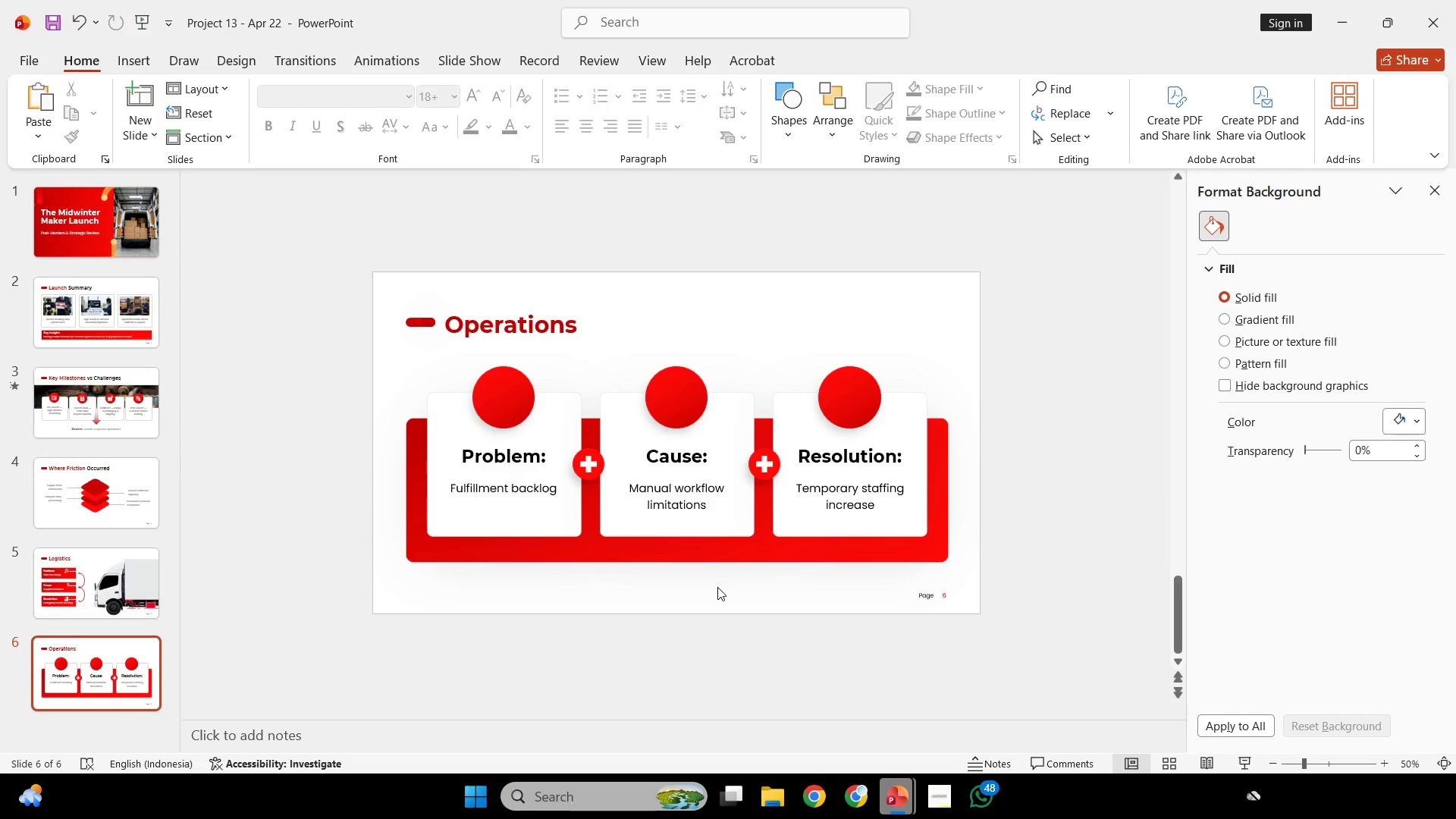 
left_click_drag(start_coordinate=[979, 545], to_coordinate=[371, 357])
 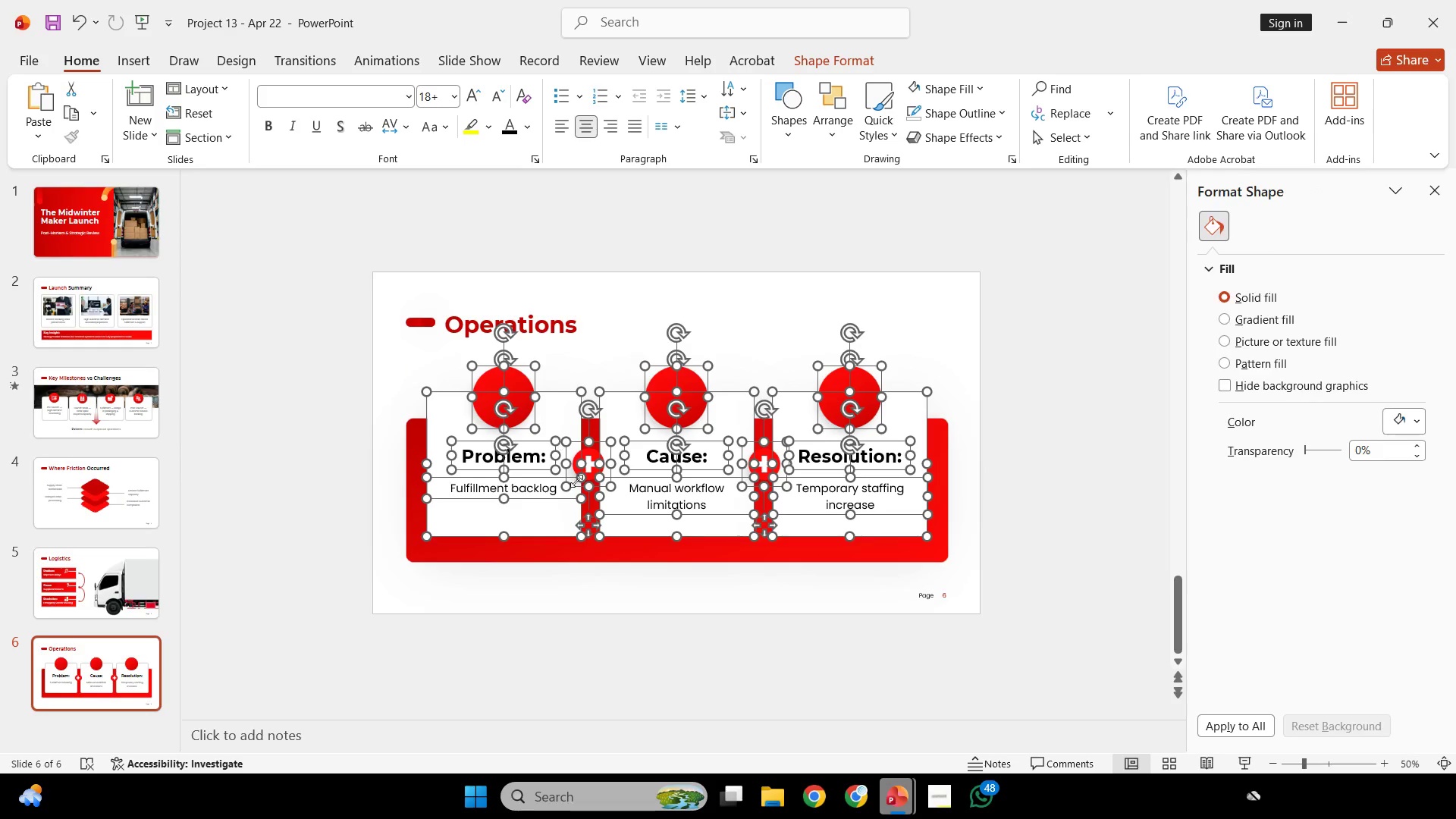 
hold_key(key=ShiftLeft, duration=0.84)
 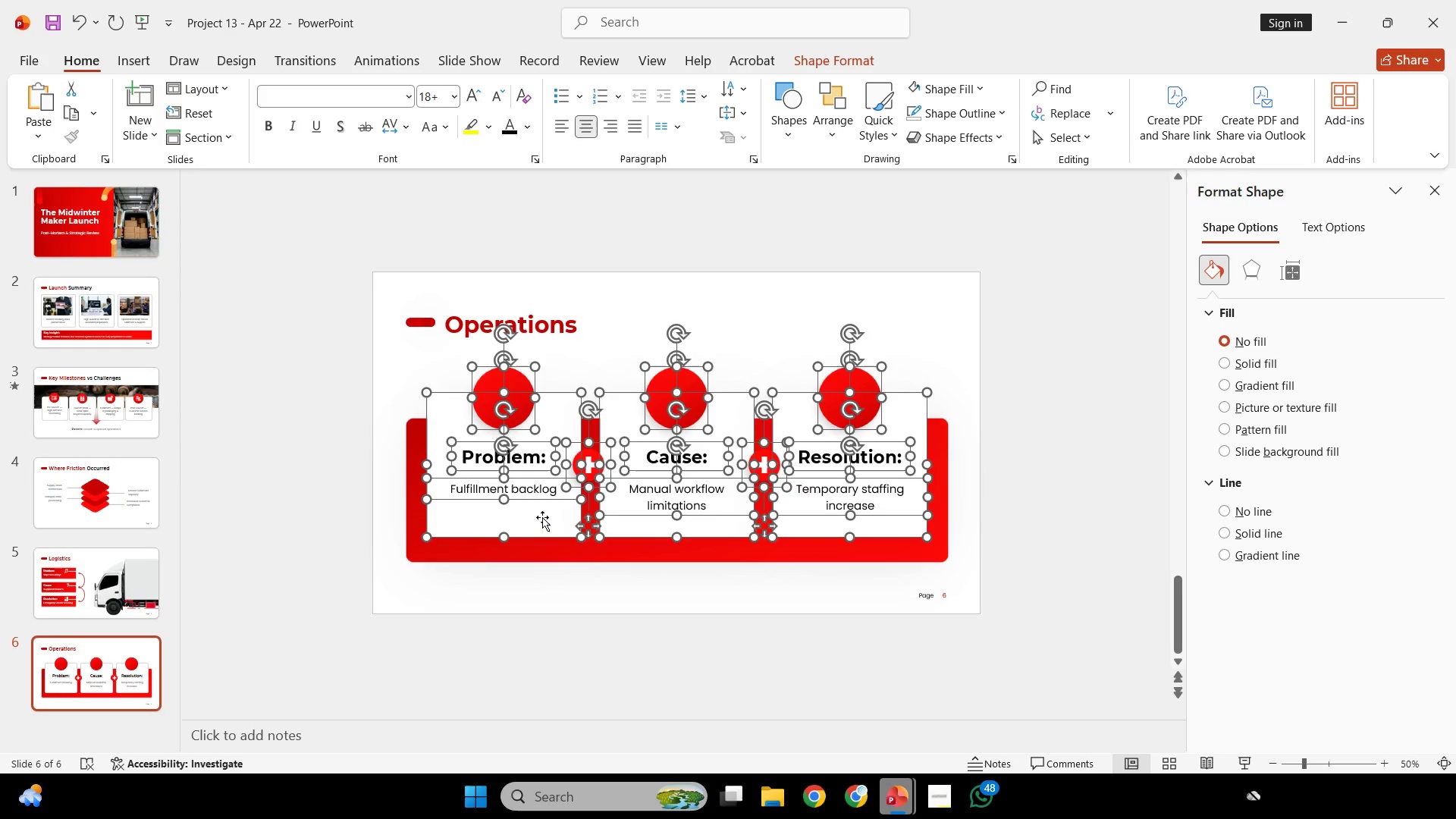 
key(ArrowDown)
 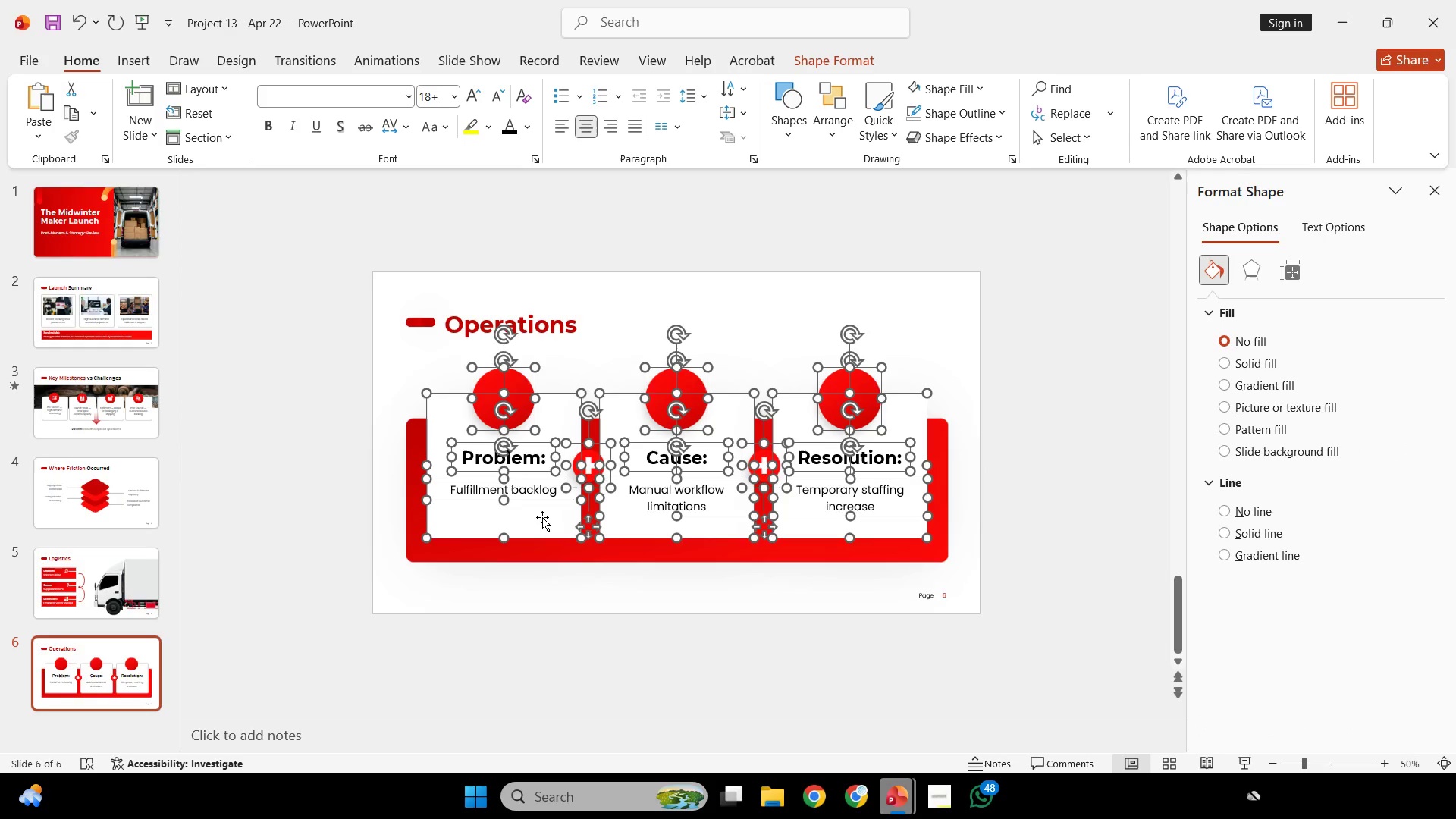 
key(ArrowDown)
 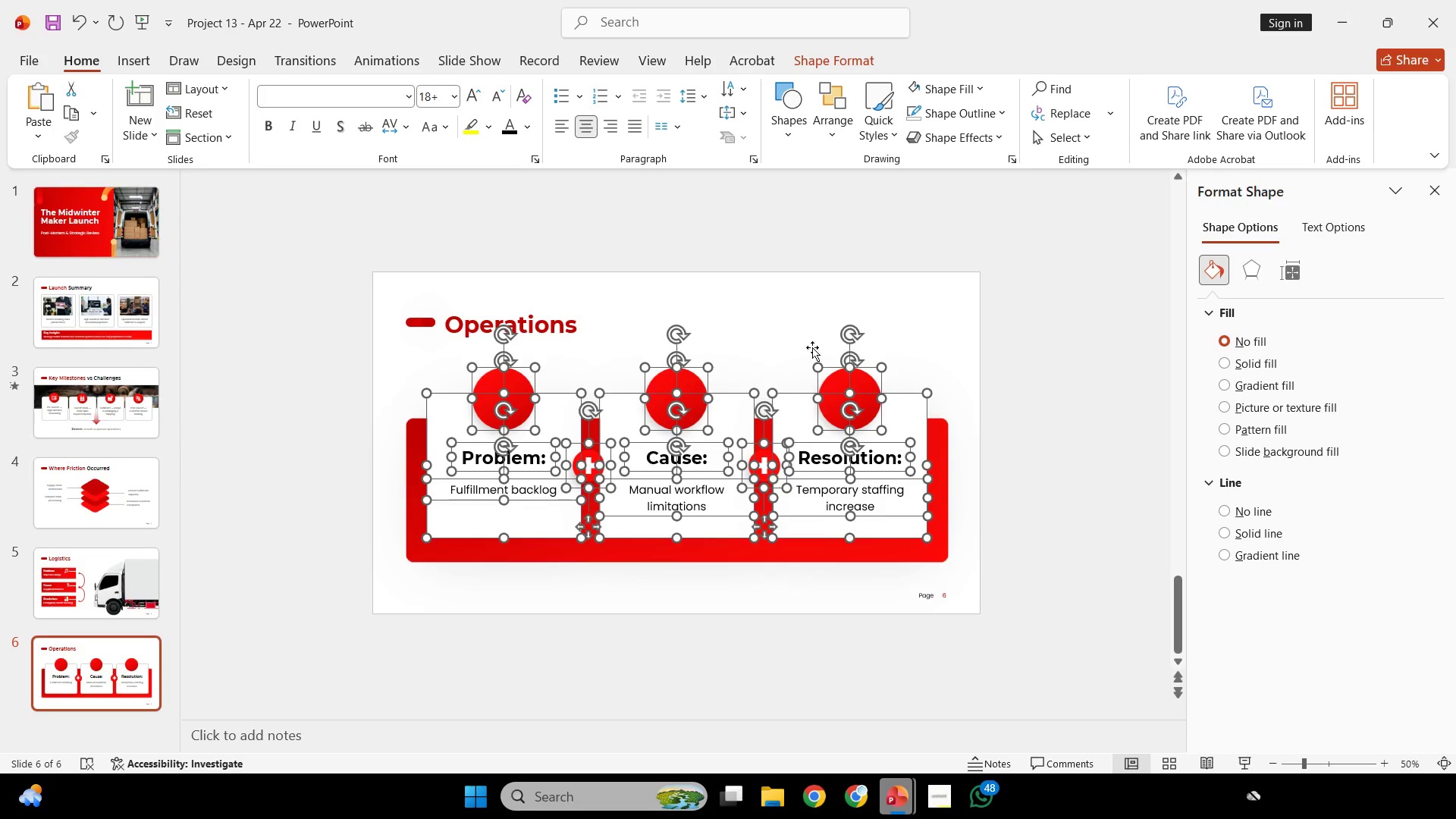 
left_click([836, 343])
 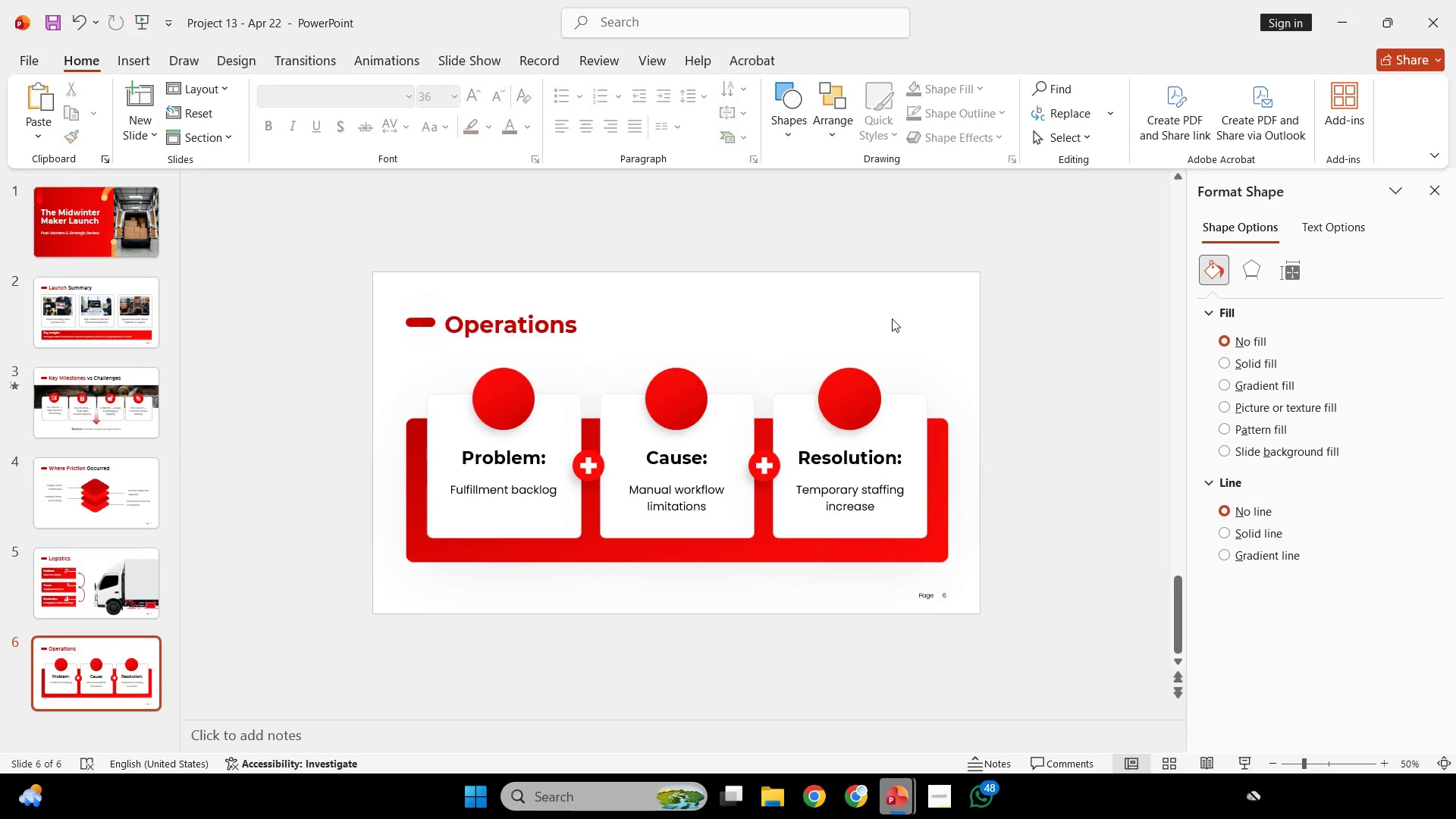 
left_click([892, 318])
 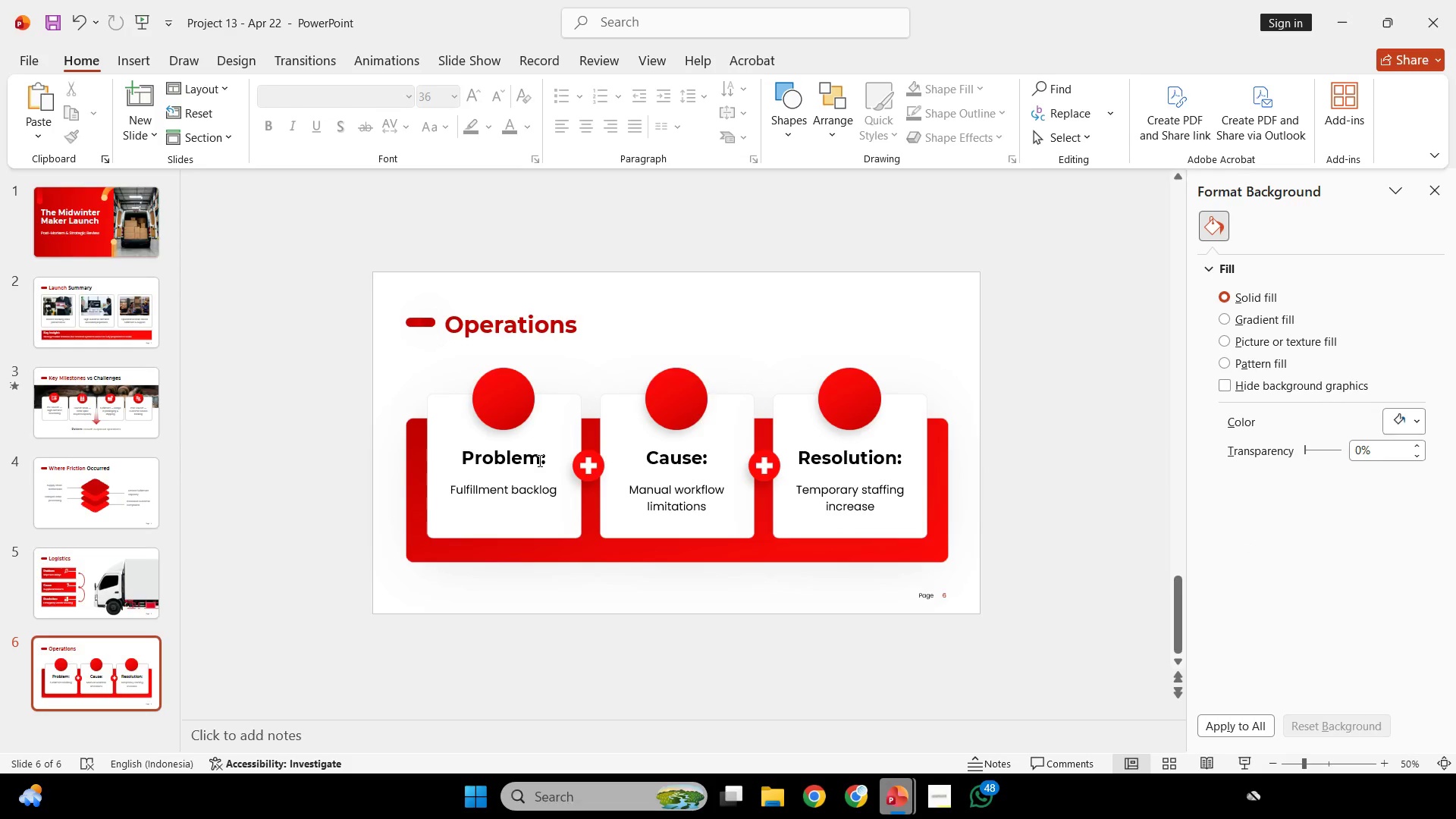 
scroll: coordinate [548, 457], scroll_direction: up, amount: 1.0
 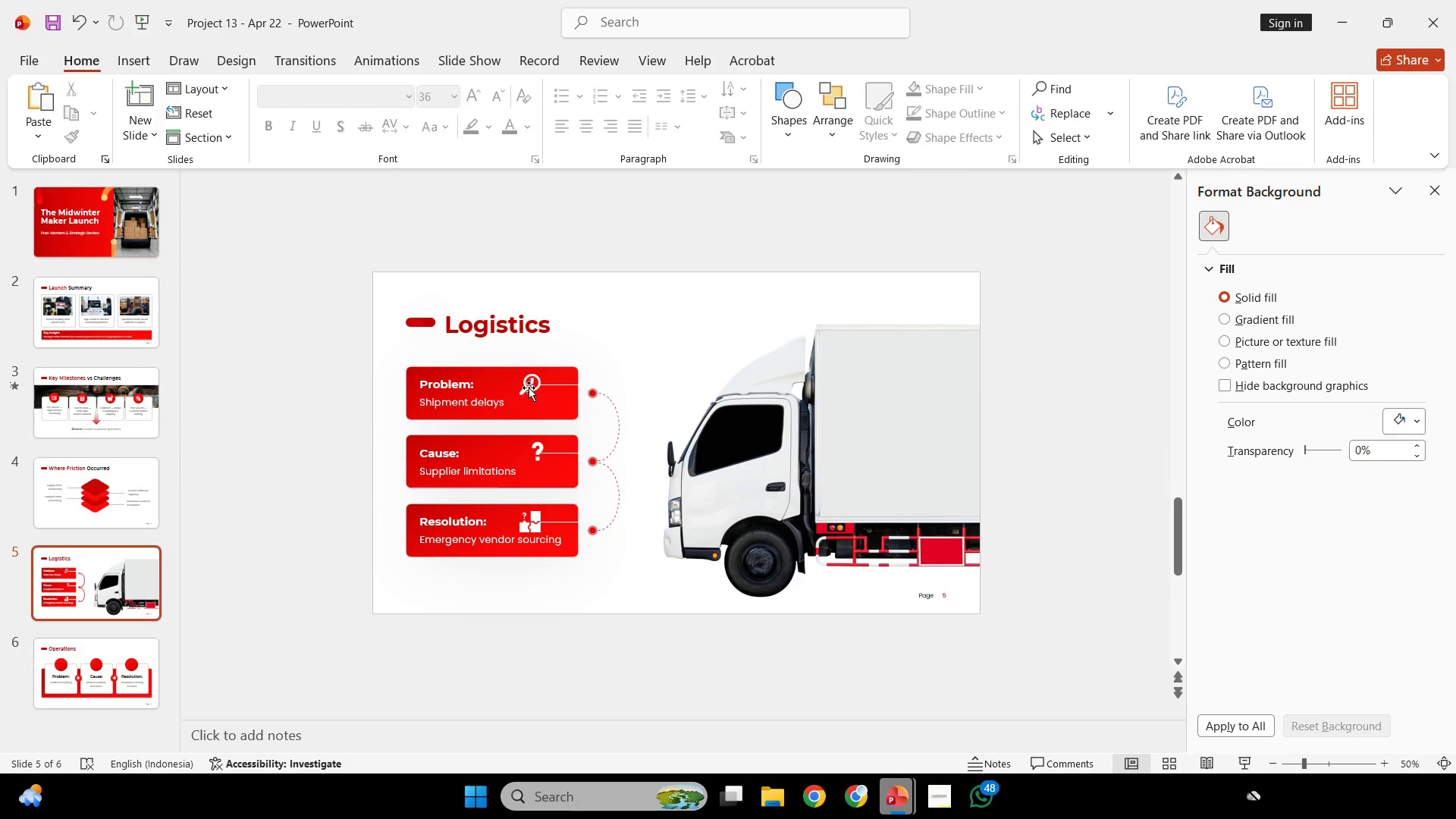 
left_click([529, 388])
 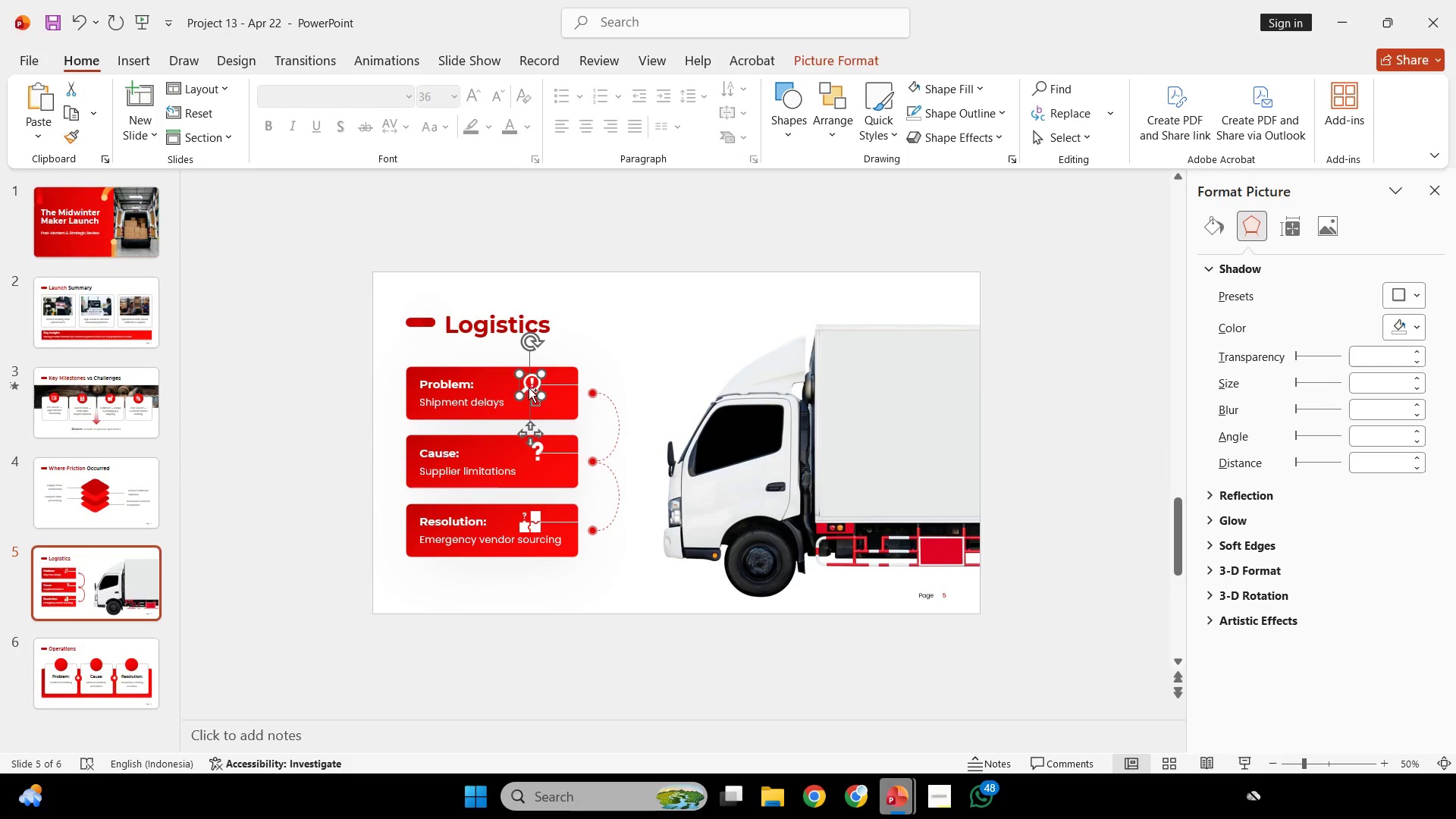 
key(Control+C)
 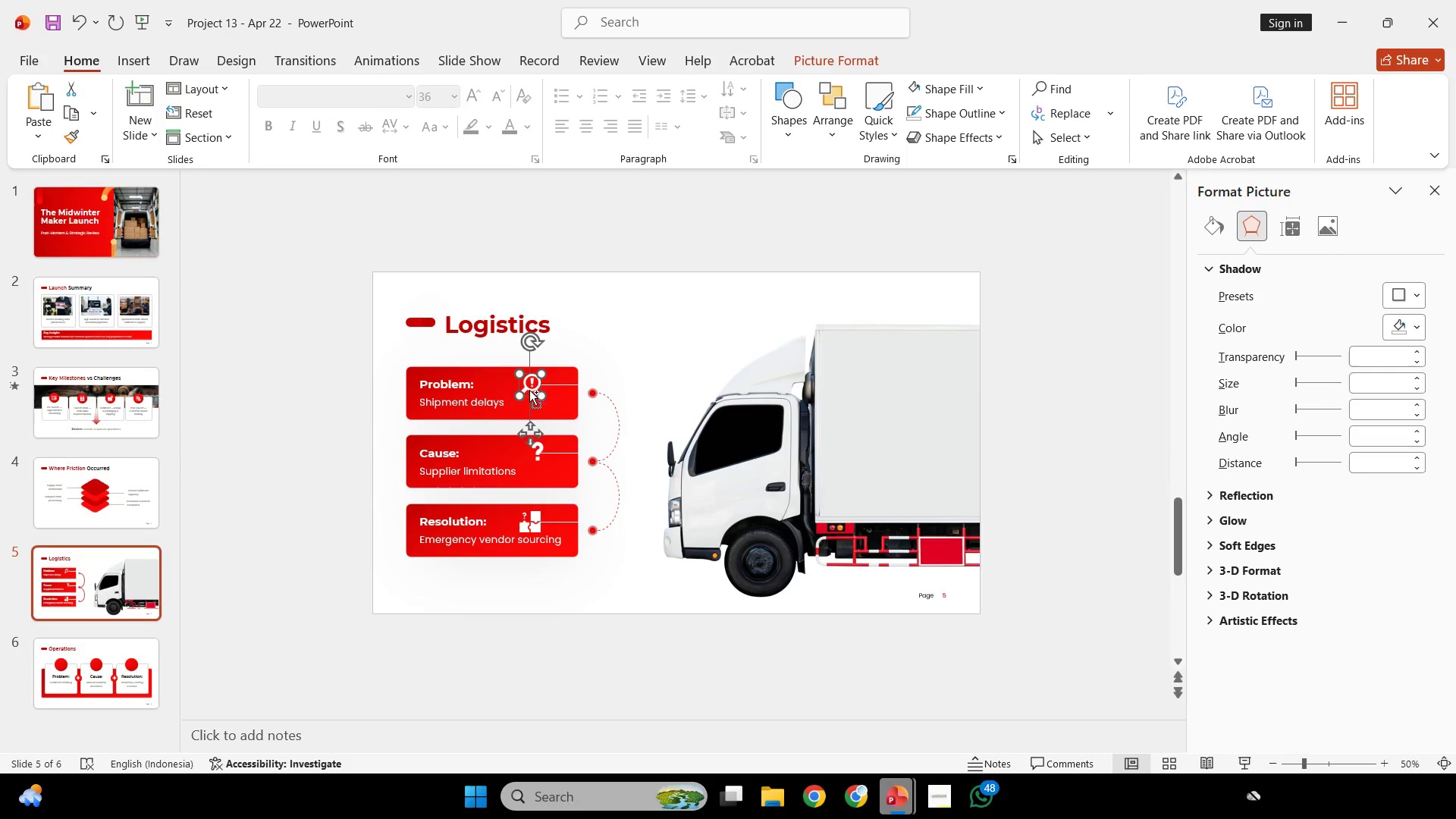 
key(Control+C)
 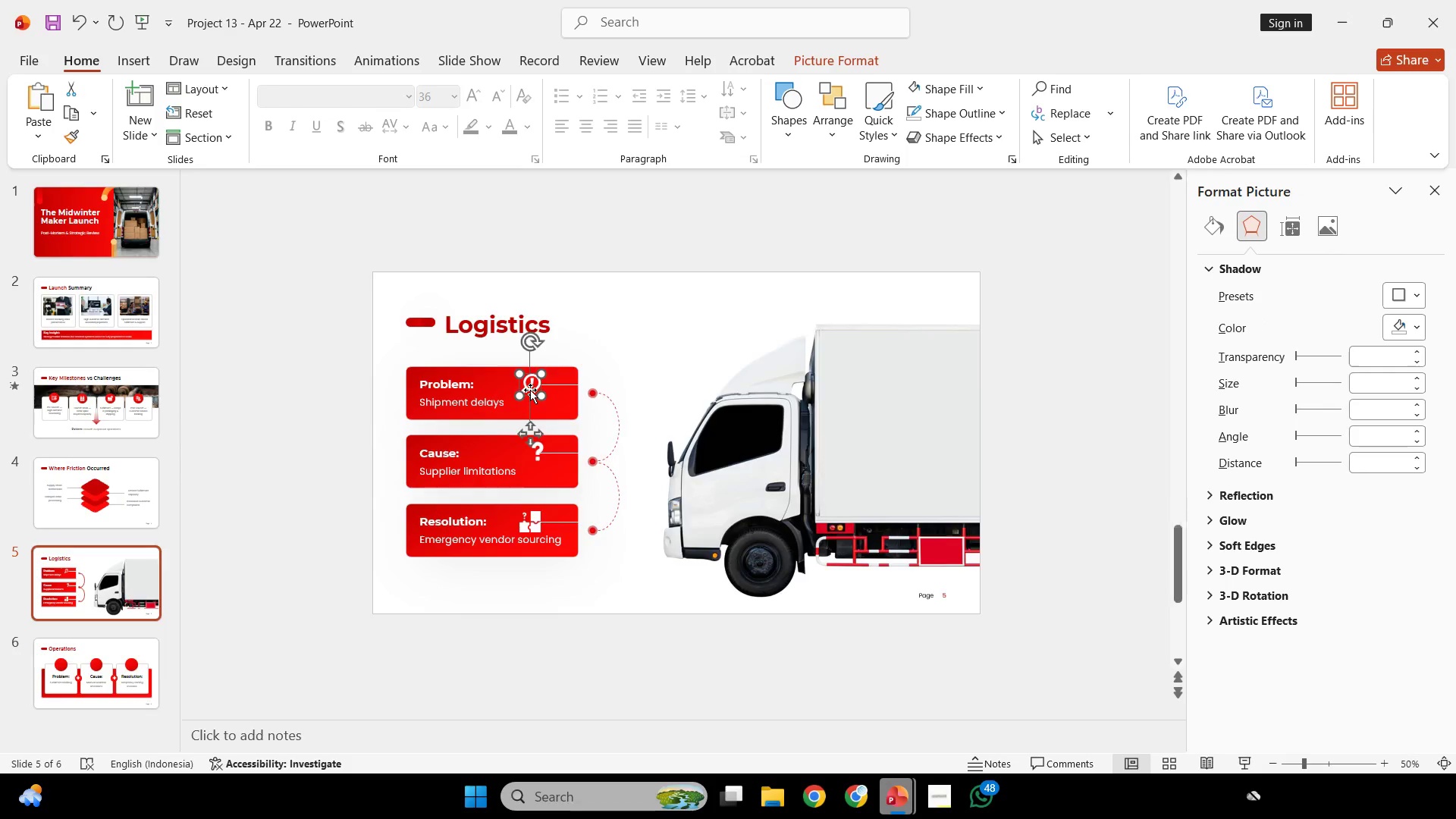 
scroll: coordinate [530, 390], scroll_direction: down, amount: 1.0
 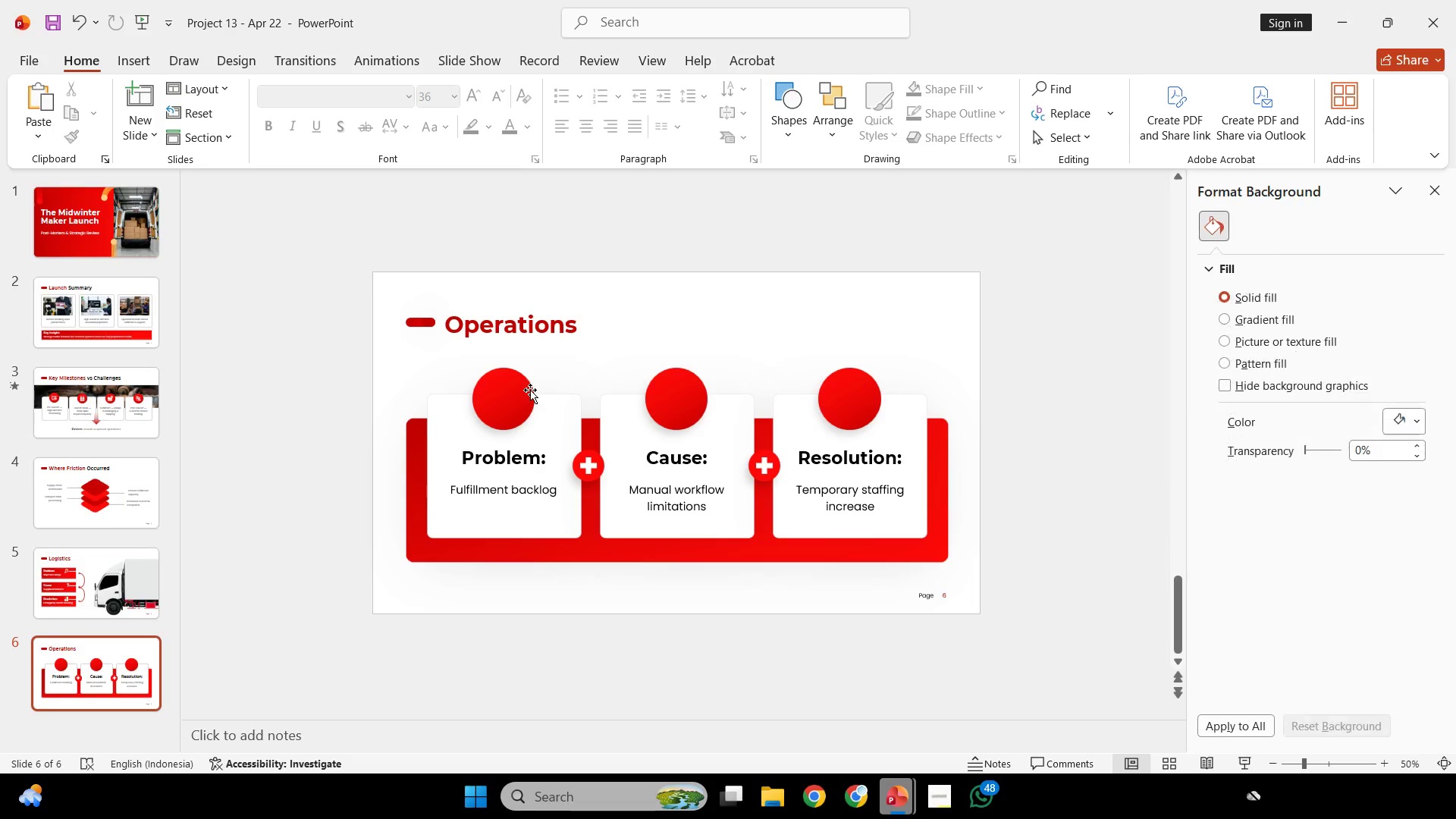 
scroll: coordinate [530, 390], scroll_direction: up, amount: 1.0
 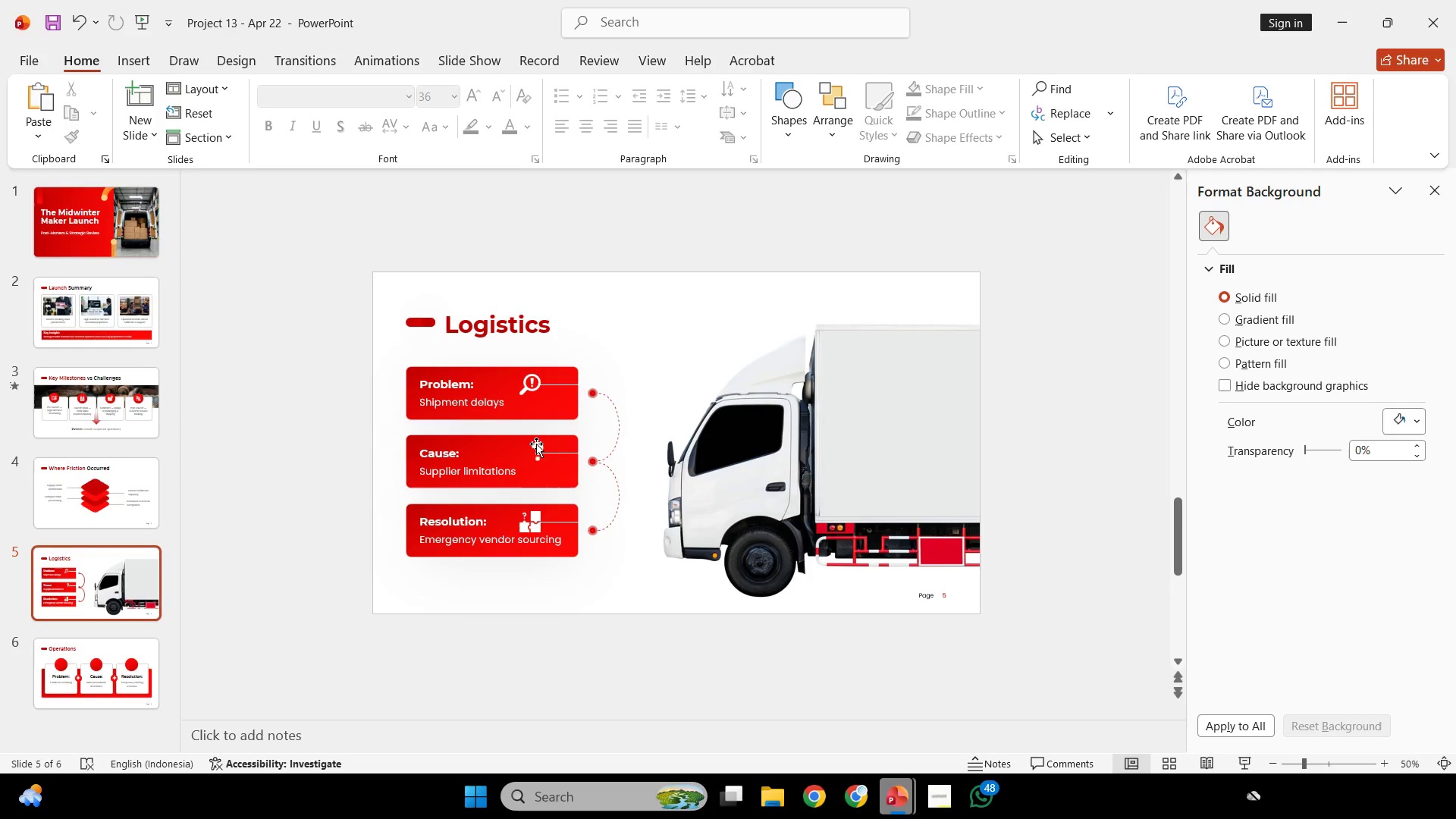 
left_click([536, 444])
 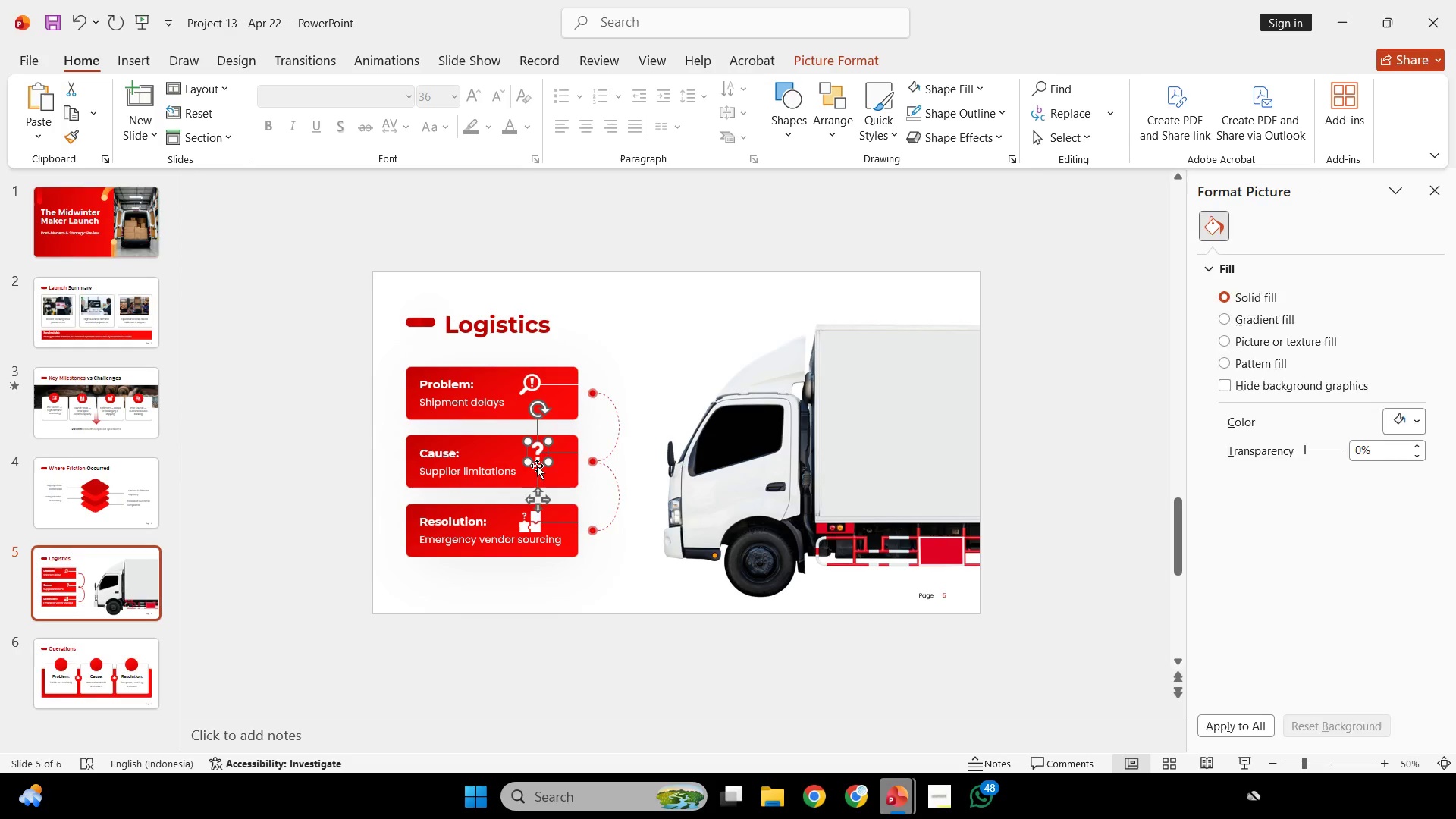 
hold_key(key=ShiftLeft, duration=1.76)
left_click([533, 530])
 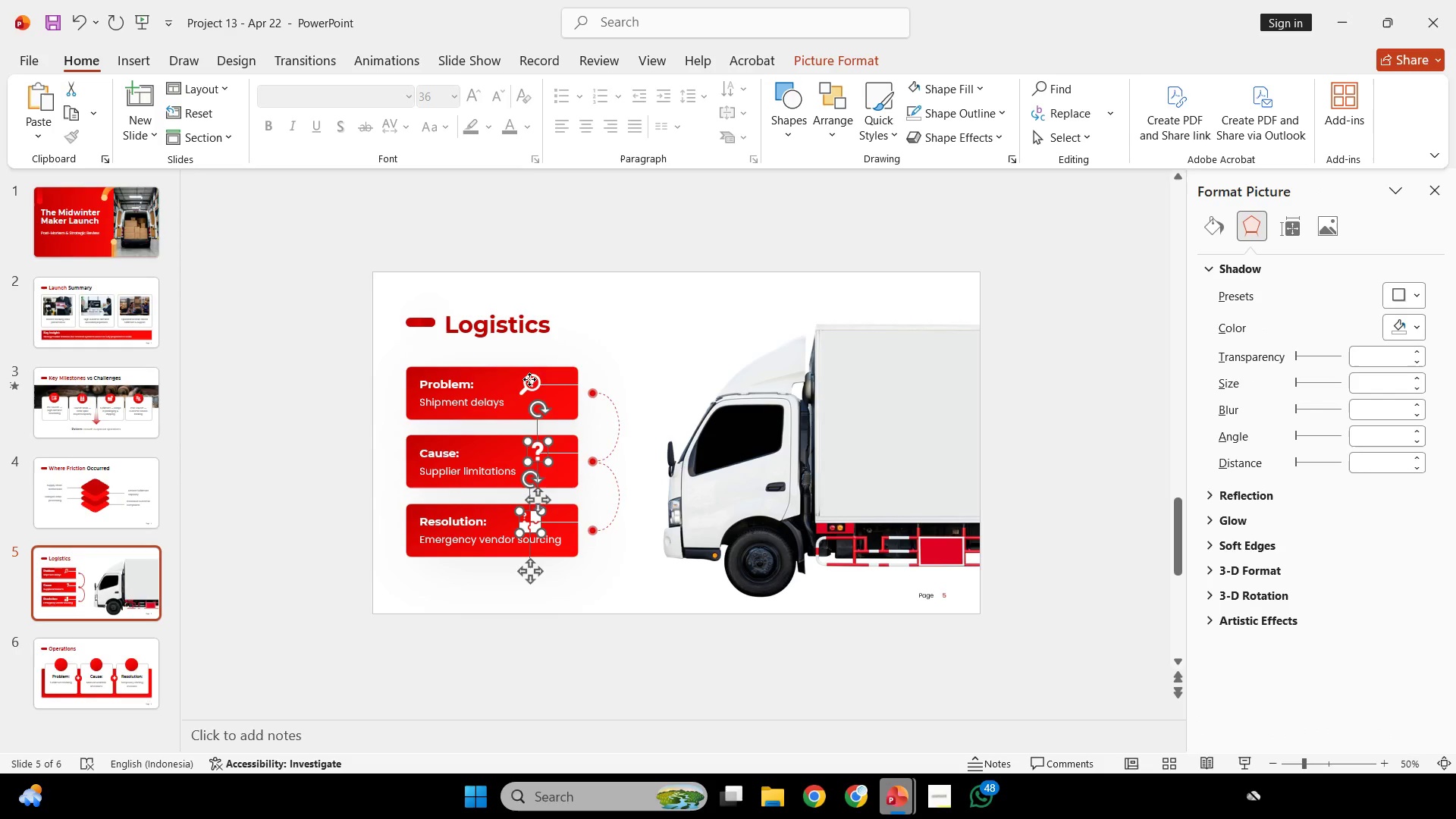 
left_click([529, 379])
 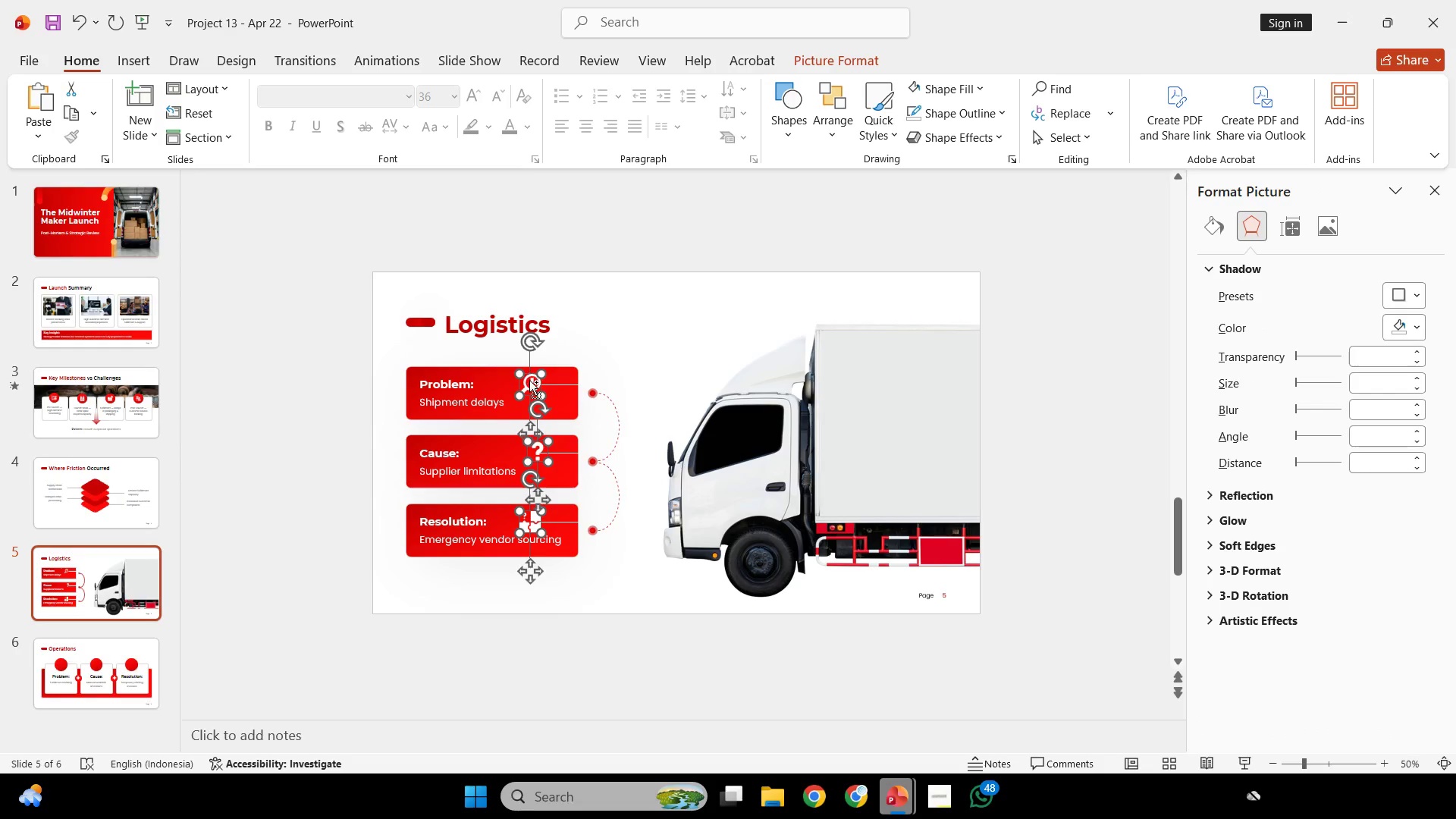 
key(Control+C)
 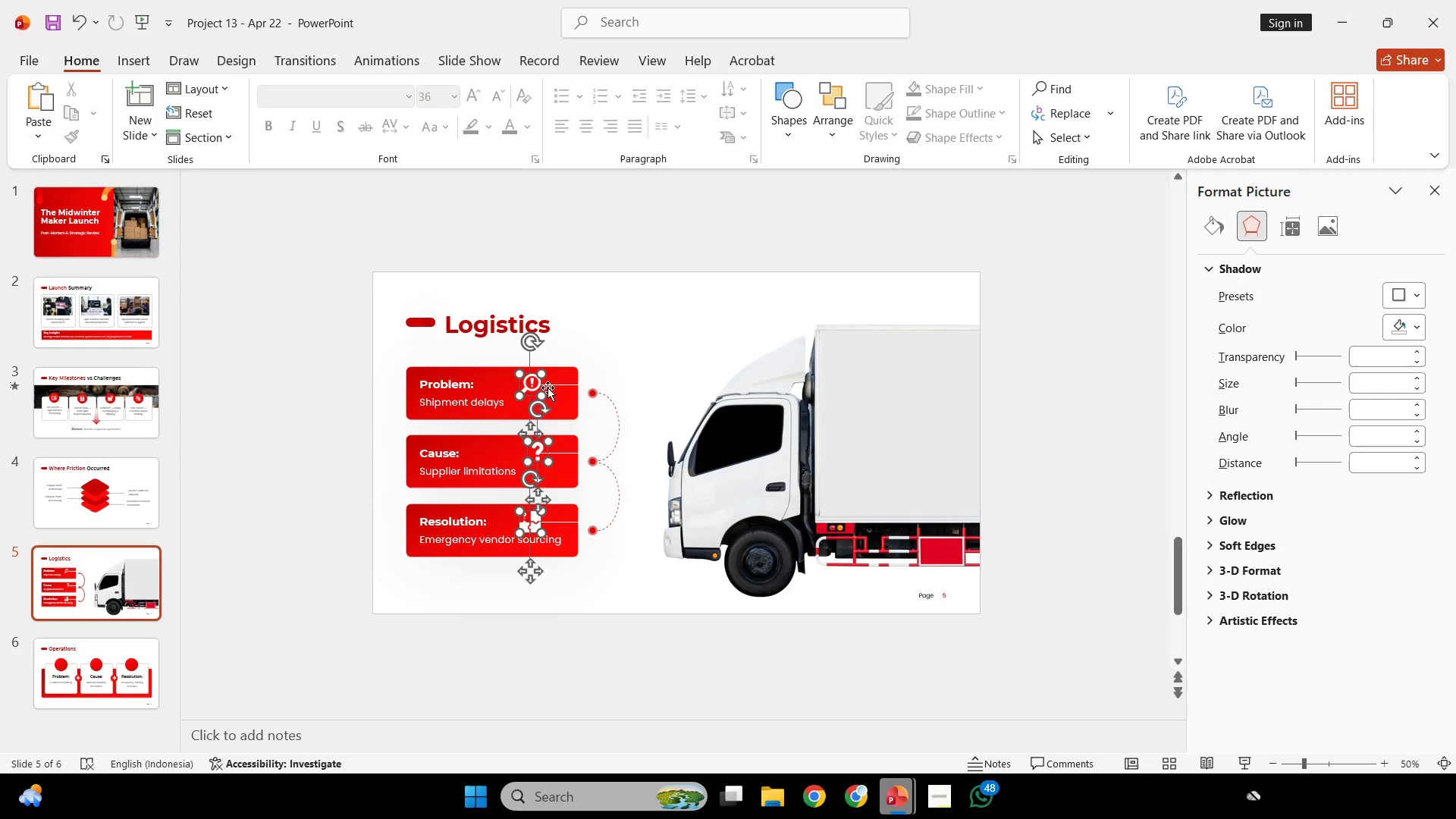 
key(Control+V)
 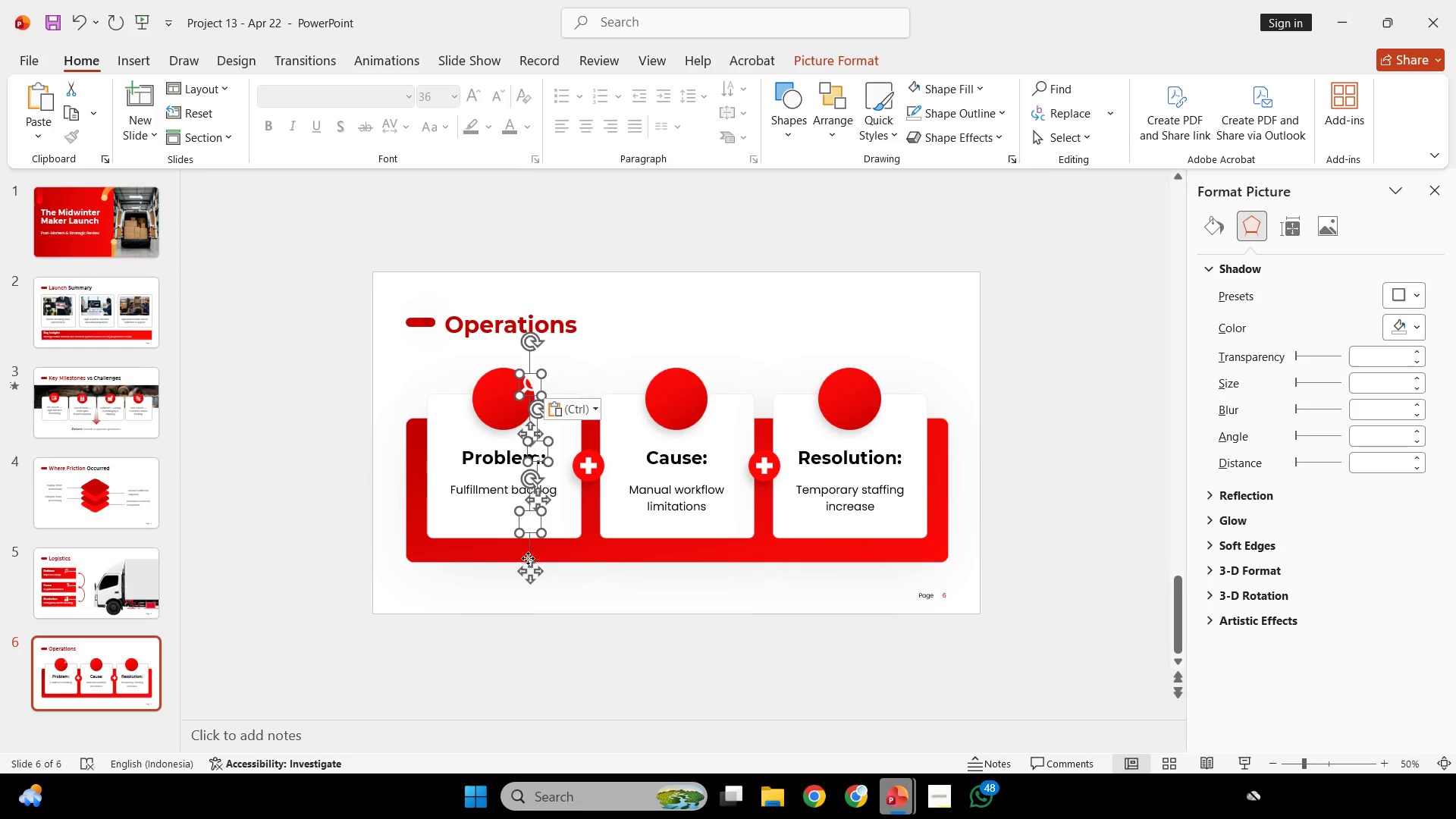 
scroll: coordinate [548, 388], scroll_direction: down, amount: 2.0
 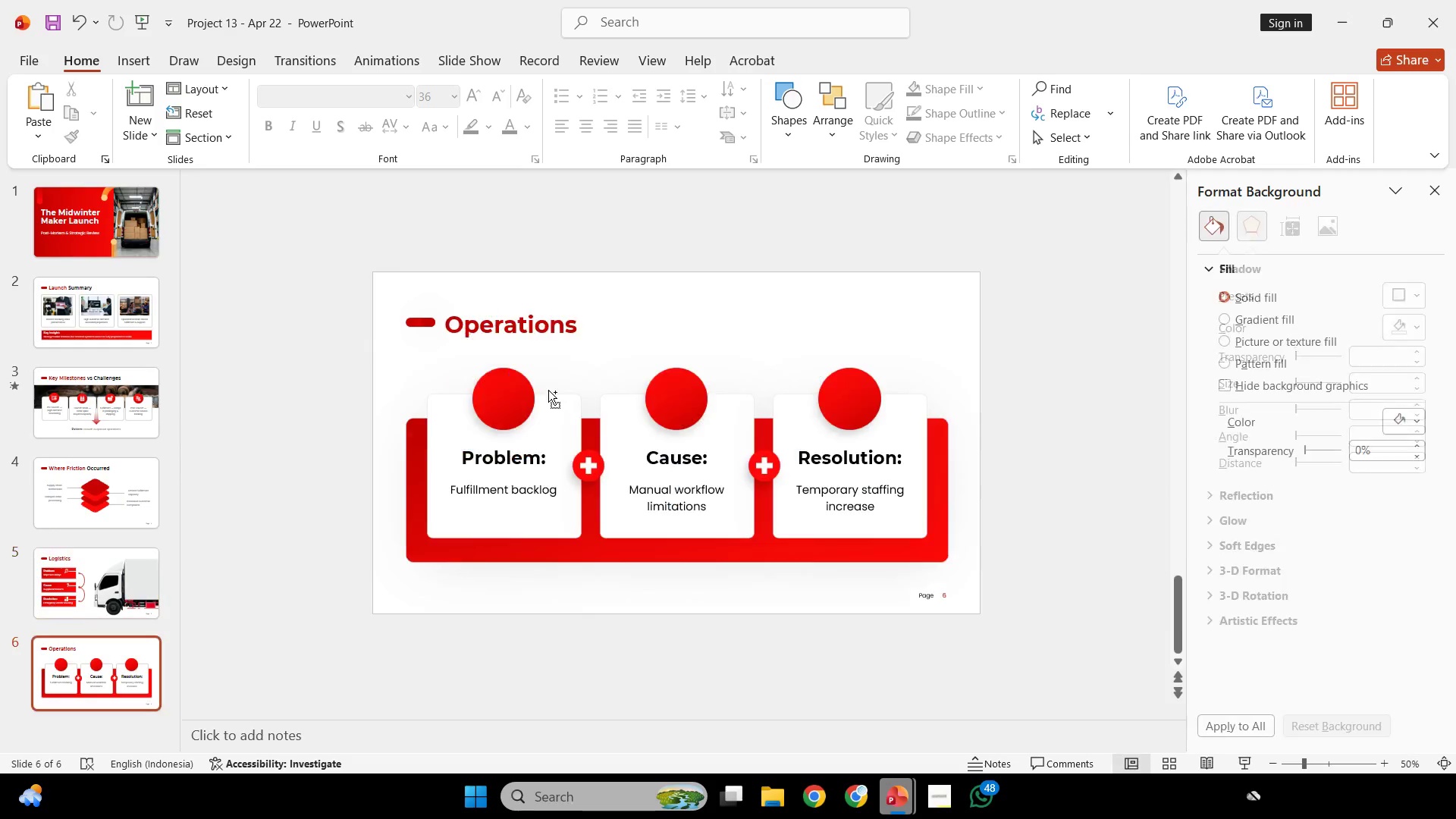 
left_click_drag(start_coordinate=[535, 574], to_coordinate=[1039, 563])
 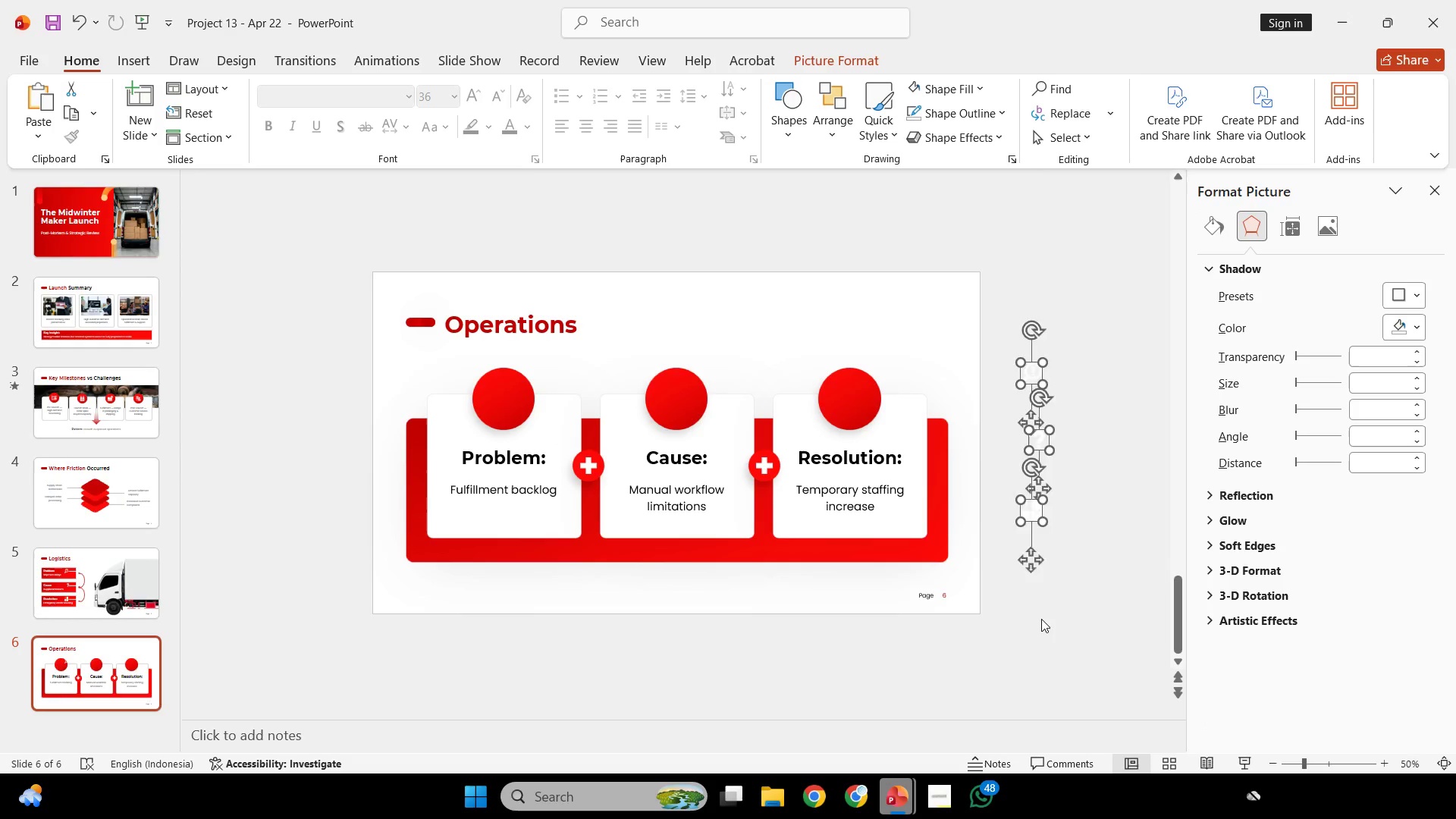 
left_click([1041, 619])
 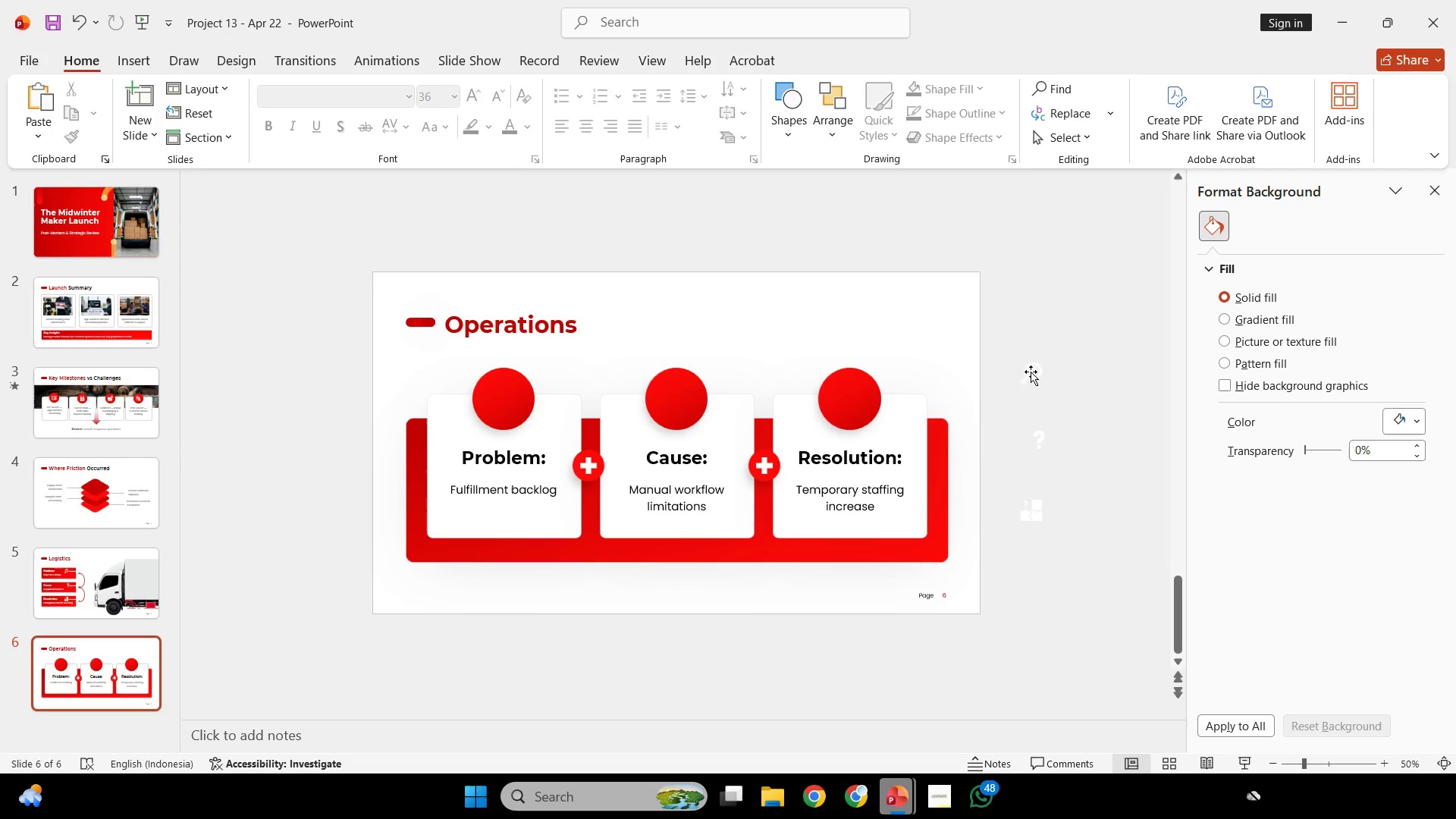 
left_click_drag(start_coordinate=[1030, 369], to_coordinate=[500, 395])
 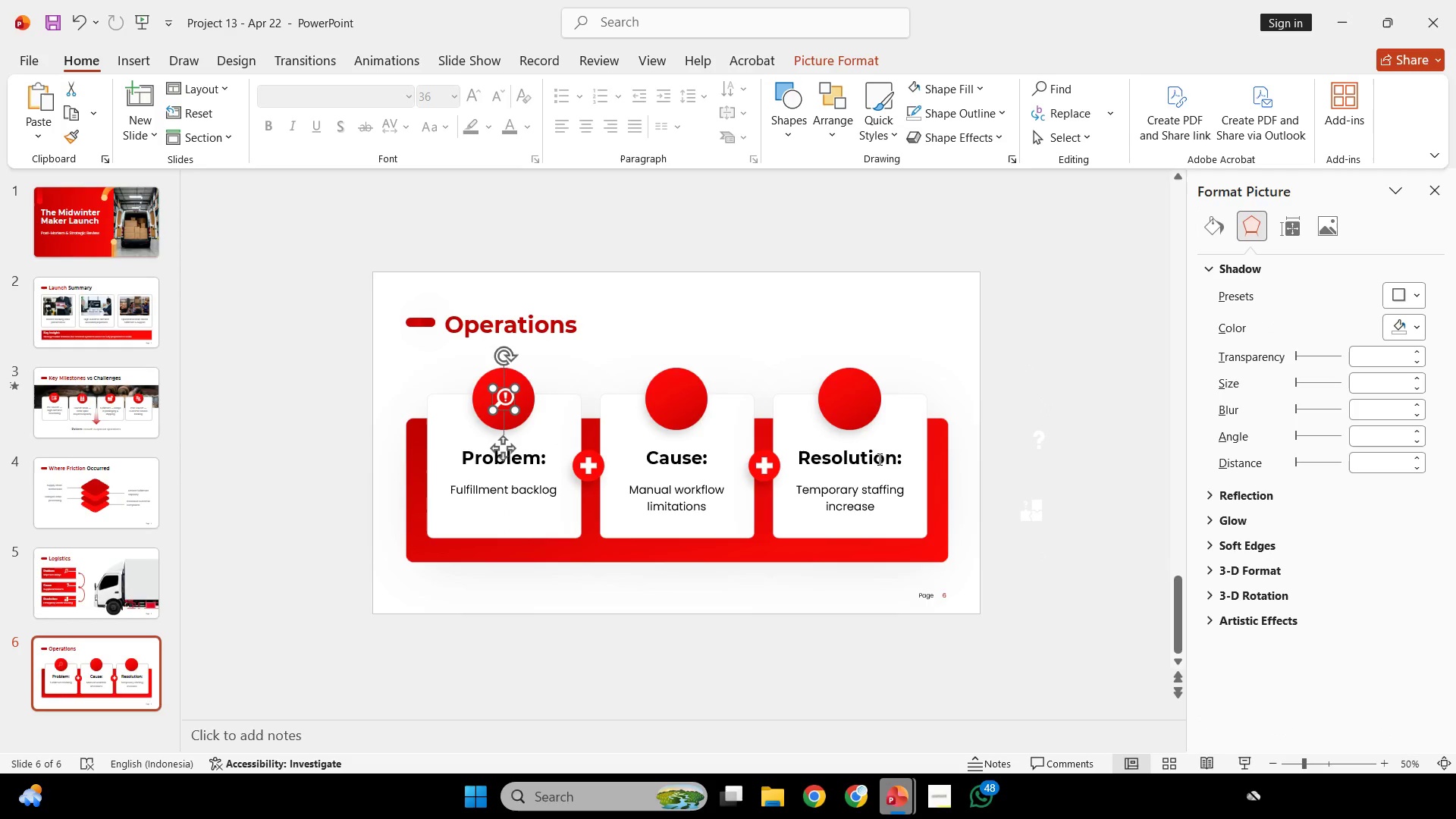 
key(Control+ControlLeft)
 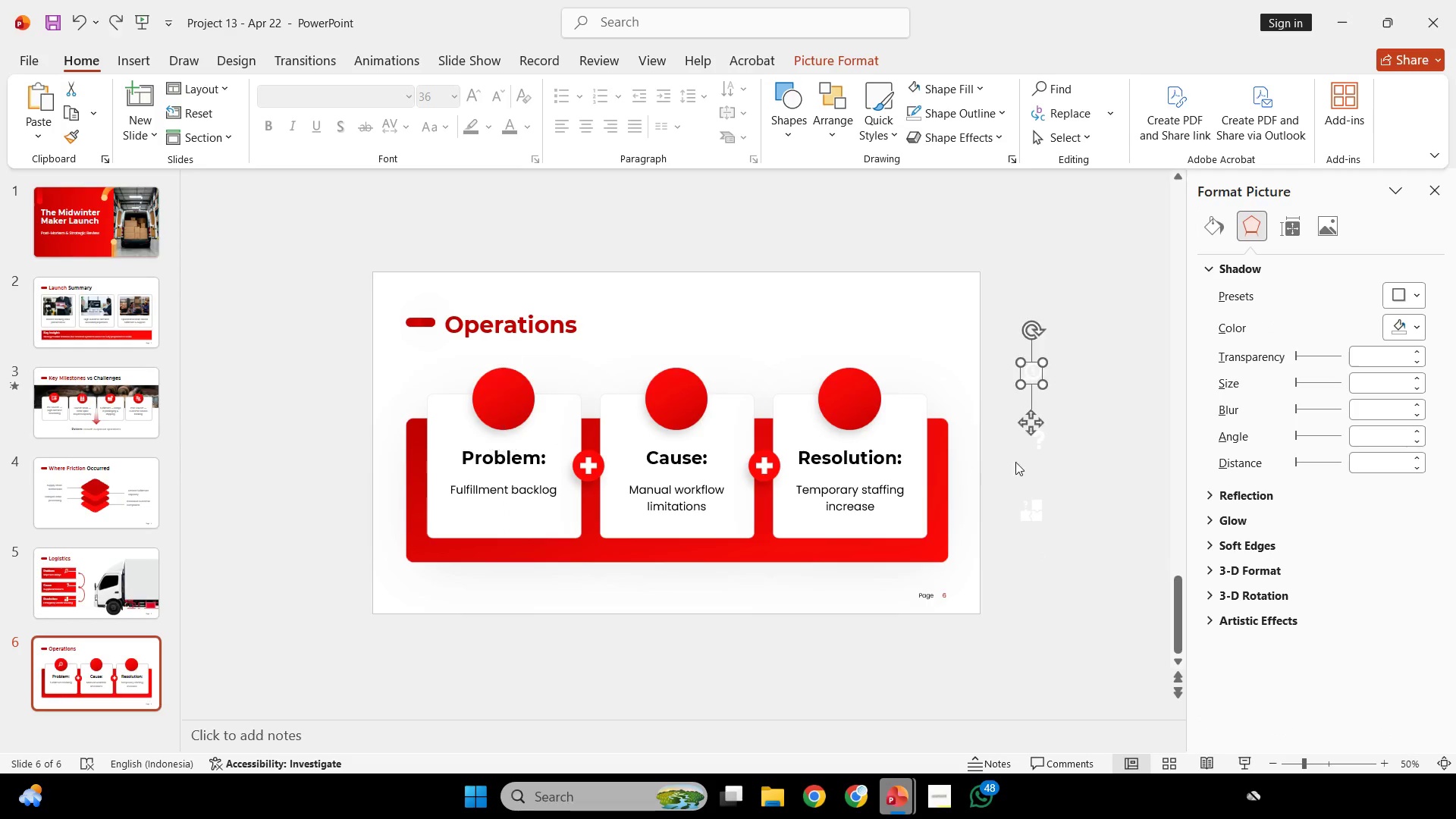 
key(Control+Z)
 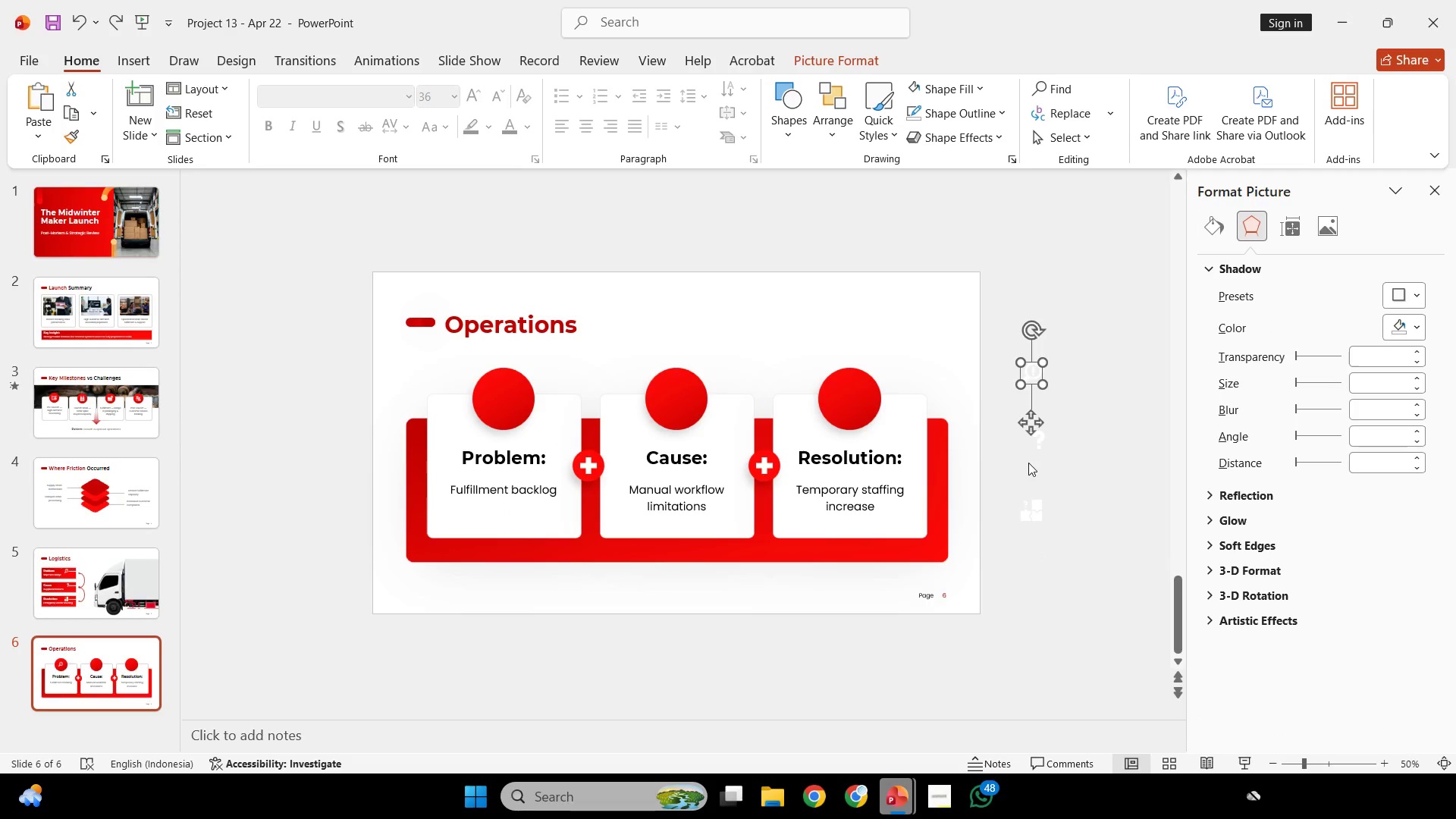 
hold_key(key=ShiftLeft, duration=0.77)
double_click([1040, 503])
 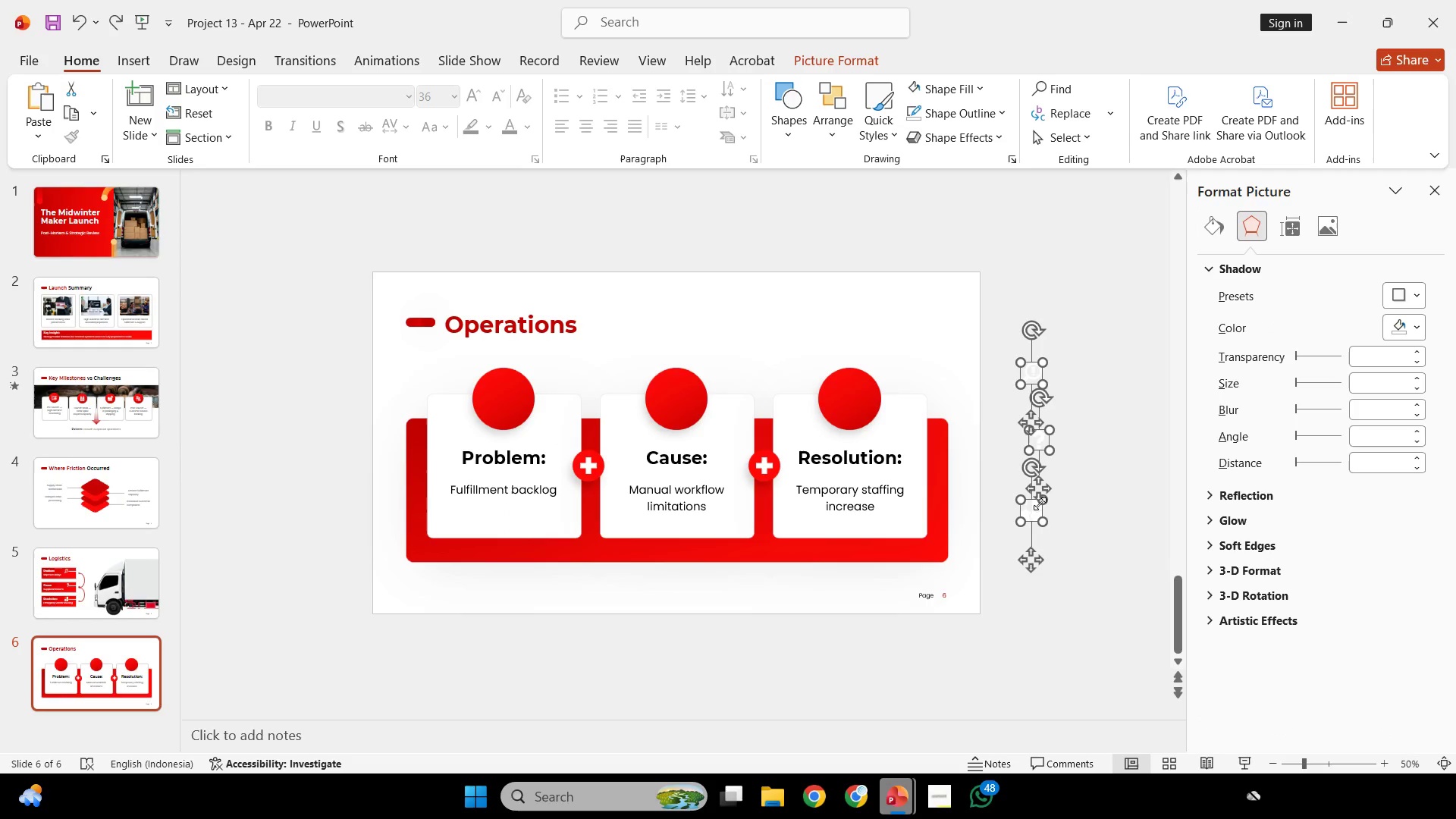 
key(Control+G)
 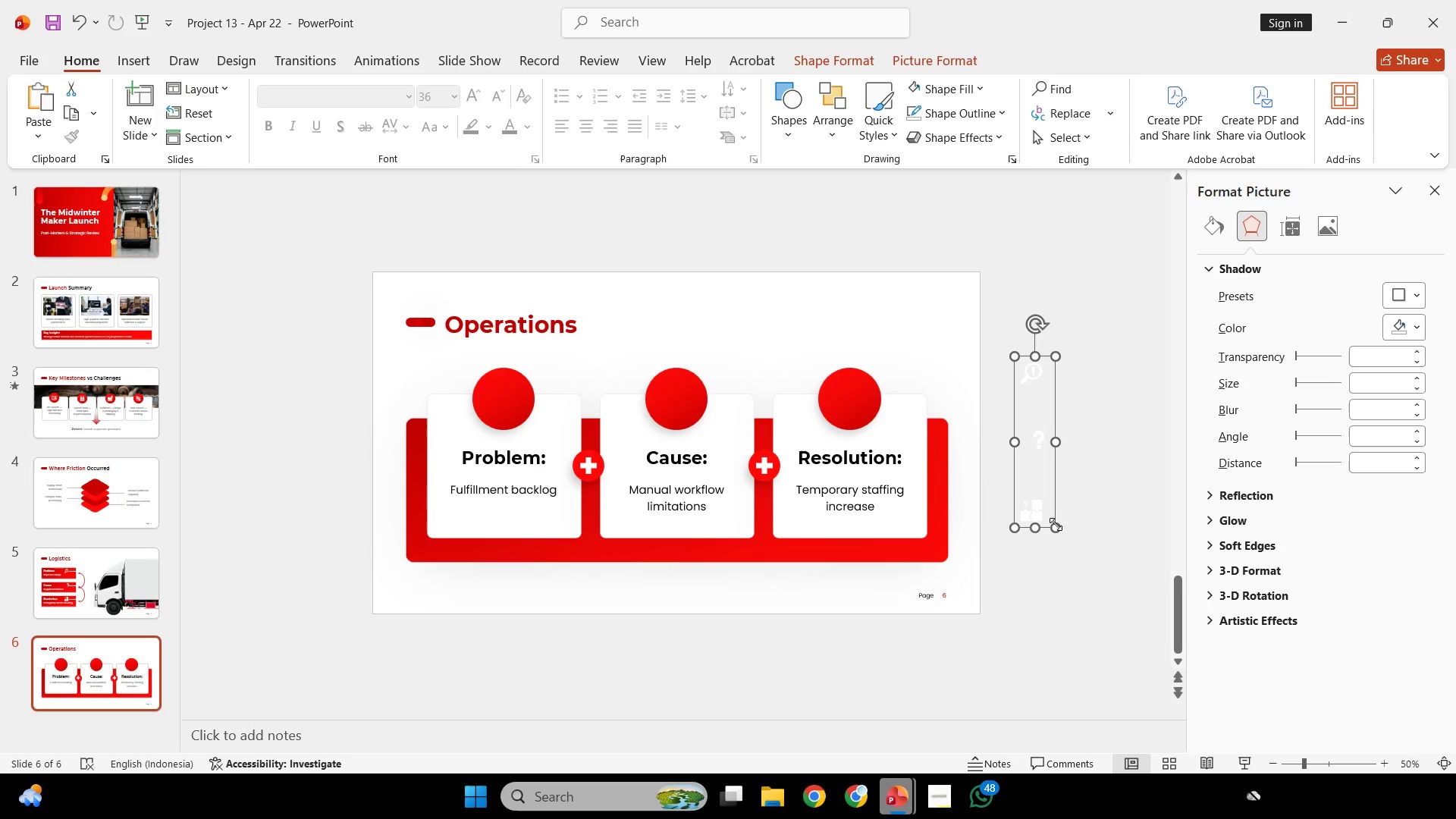 
hold_key(key=ShiftLeft, duration=1.83)
left_click_drag(start_coordinate=[1056, 529], to_coordinate=[1061, 528])
 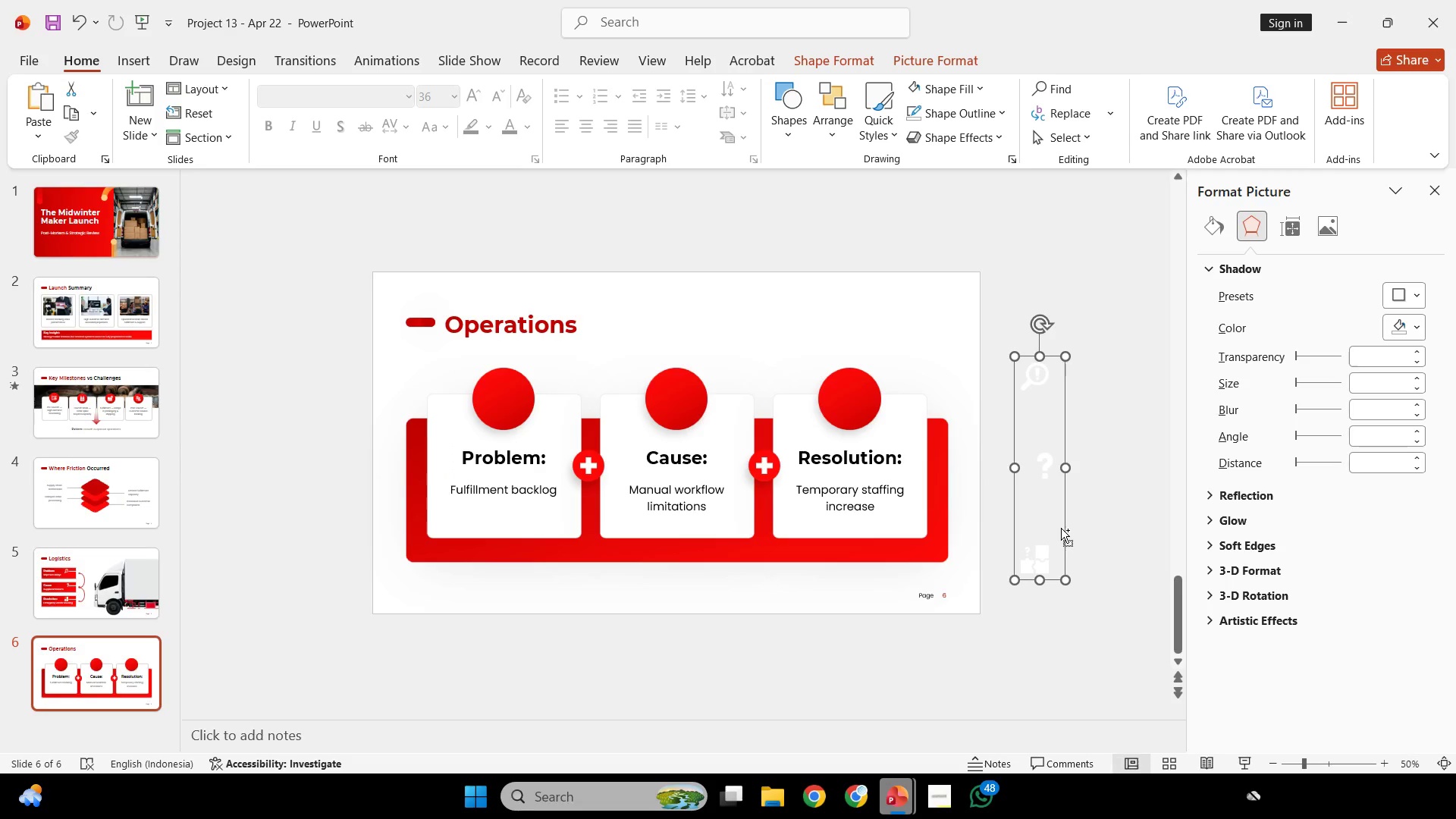 
key(Control+Shift+G)
 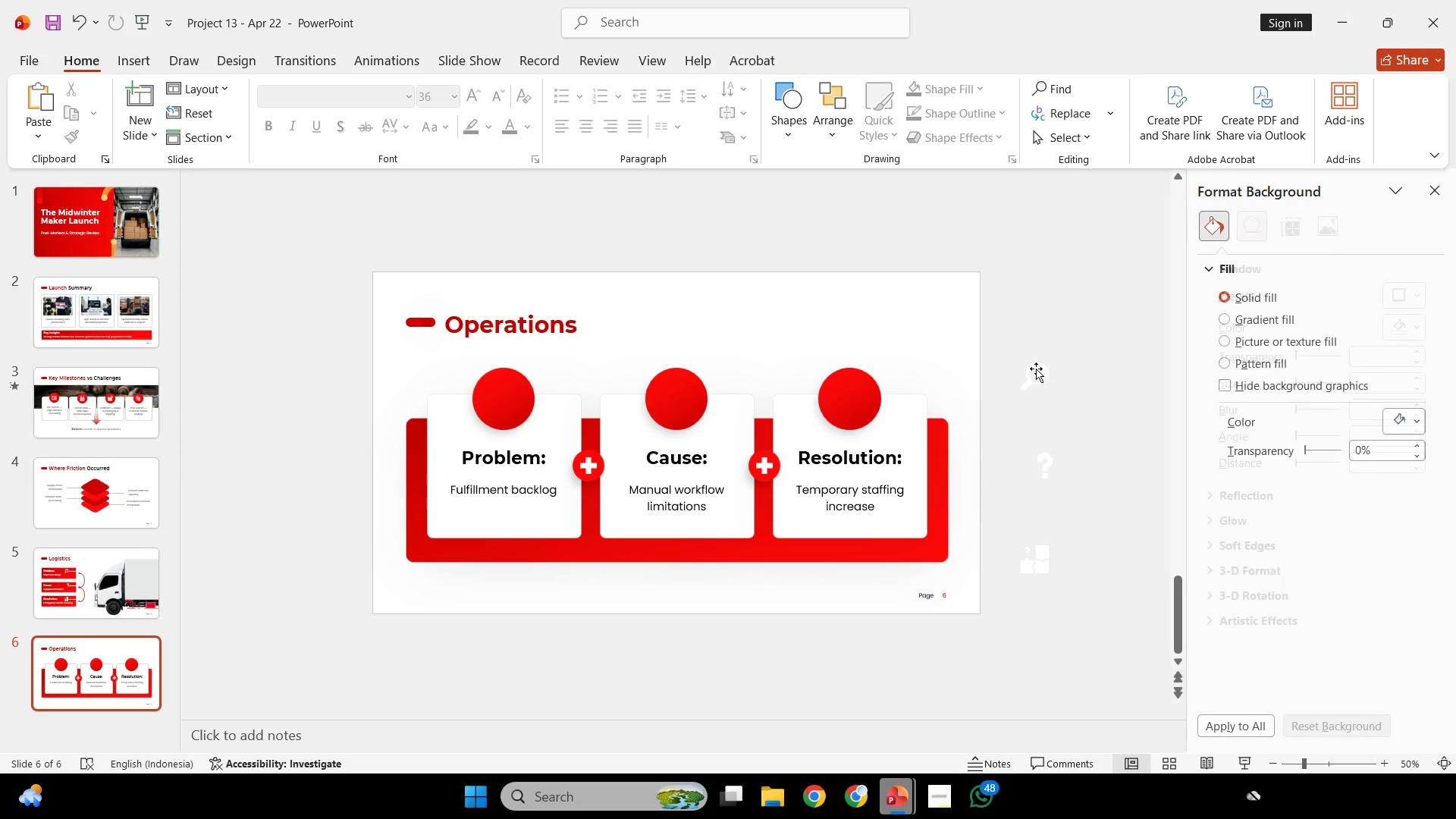 
left_click_drag(start_coordinate=[1032, 370], to_coordinate=[501, 391])
 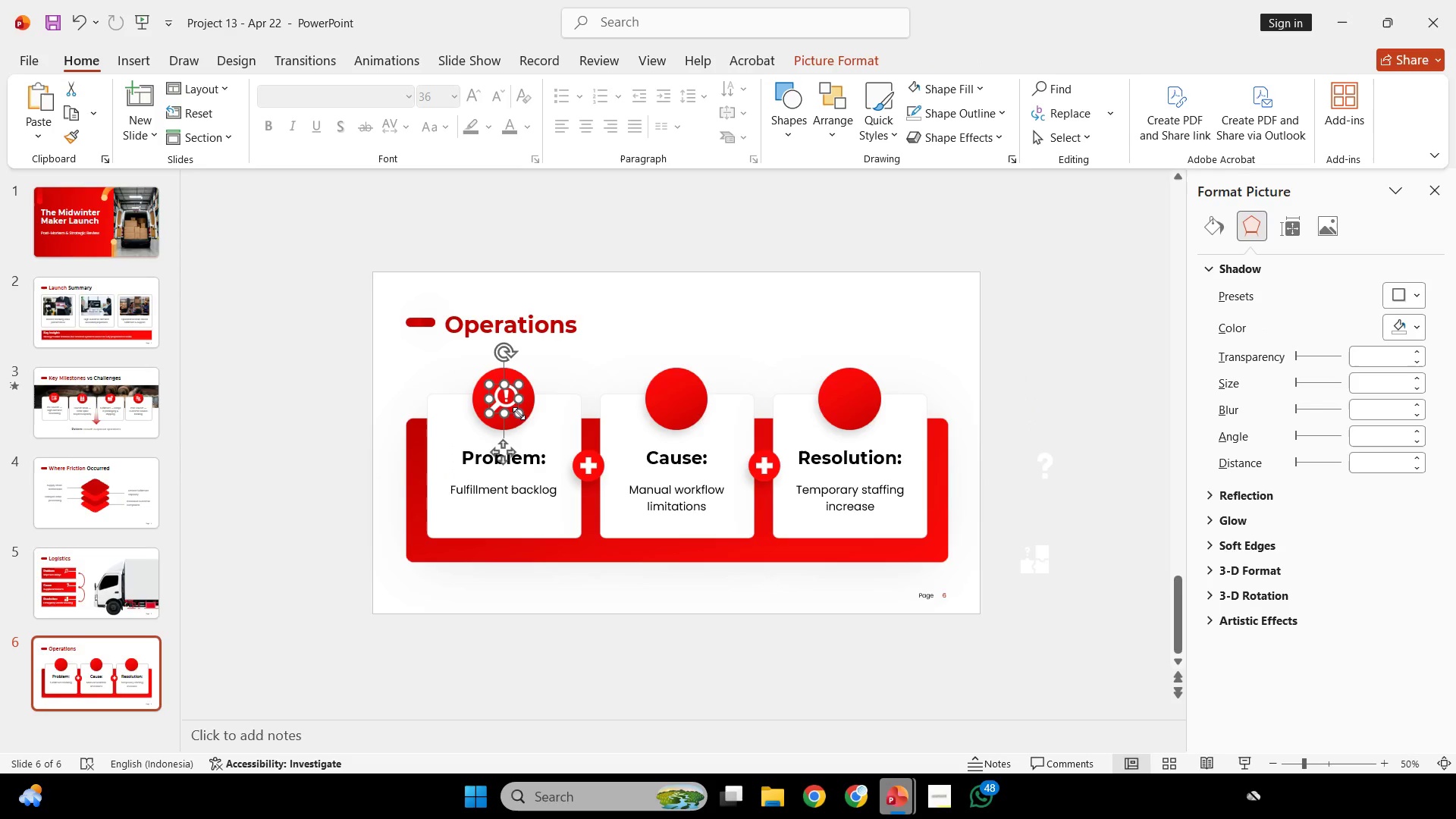 
hold_key(key=ShiftLeft, duration=0.47)
left_click([519, 416])
 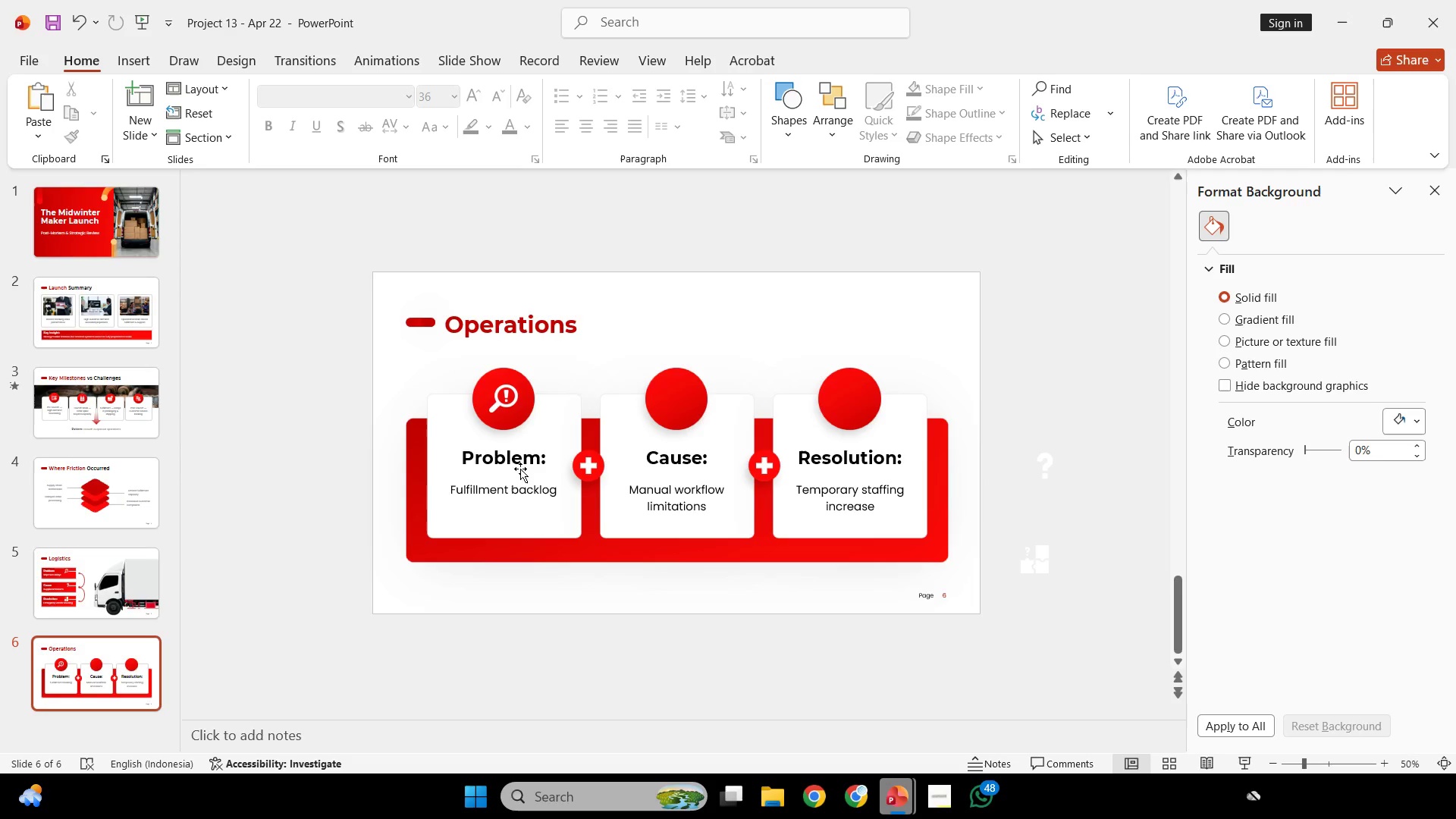 
wait(23.47)
 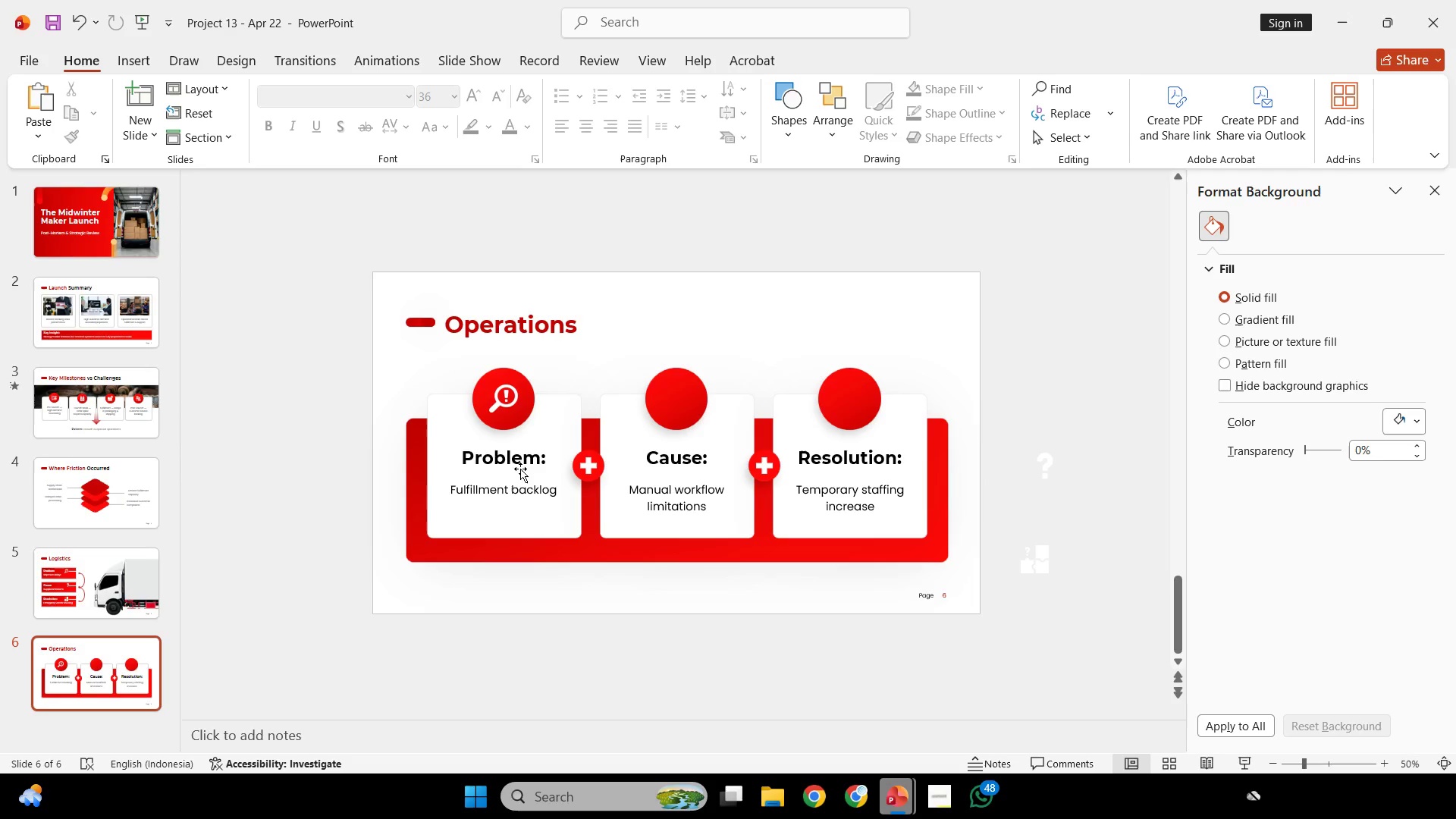 
left_click([492, 387])
 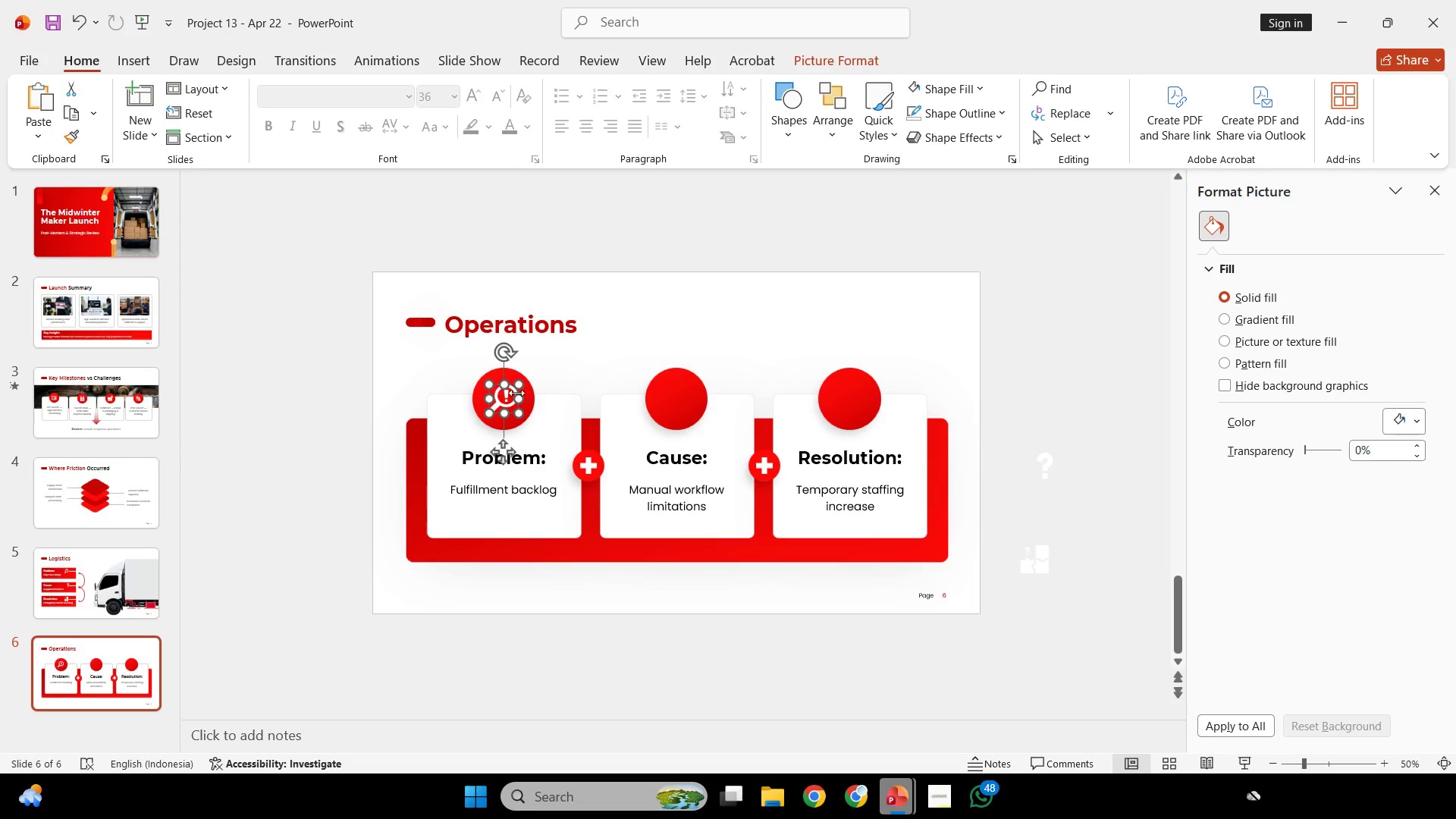 
hold_key(key=ShiftLeft, duration=0.7)
left_click([528, 389])
 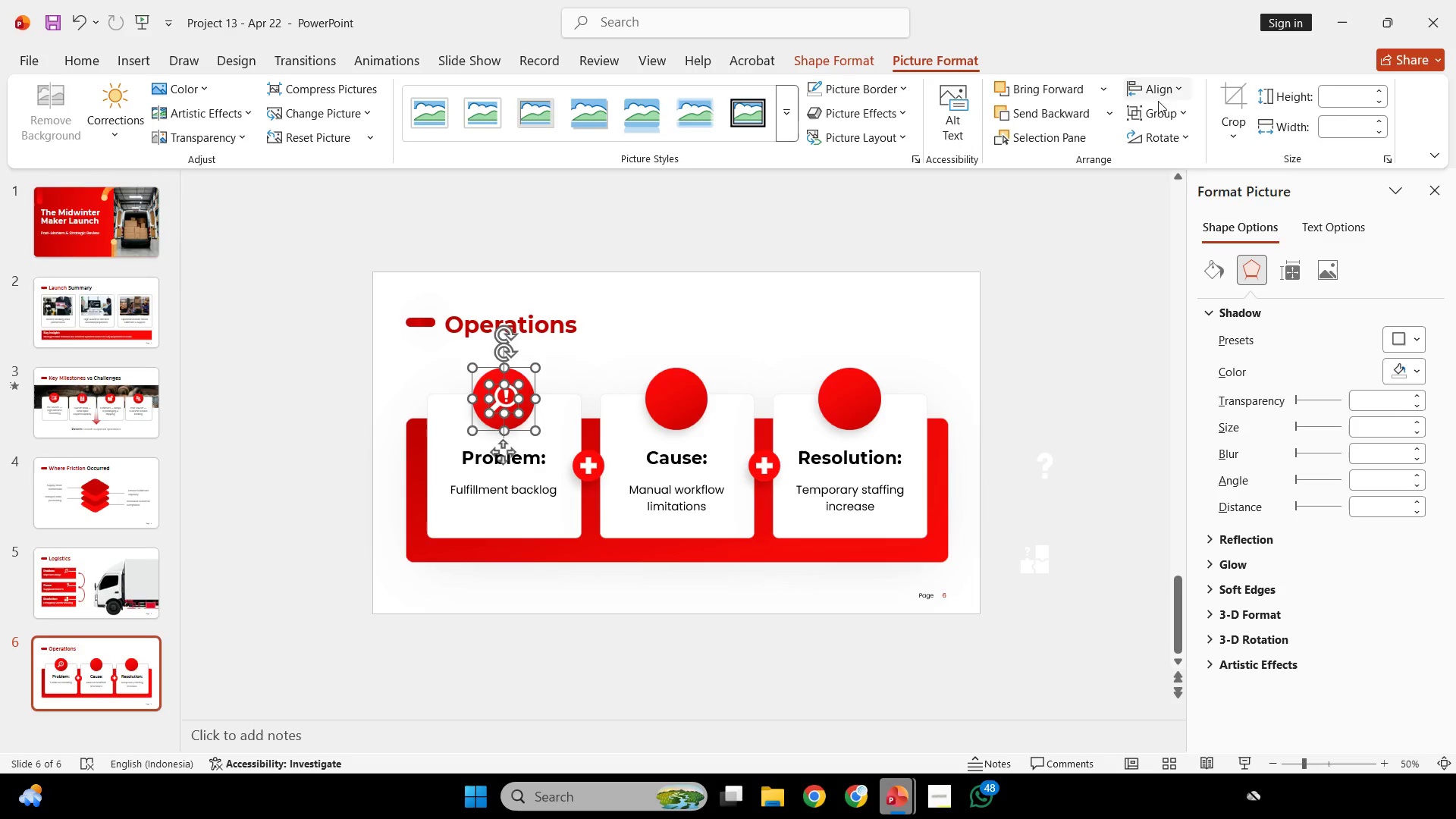 
left_click([1178, 91])
 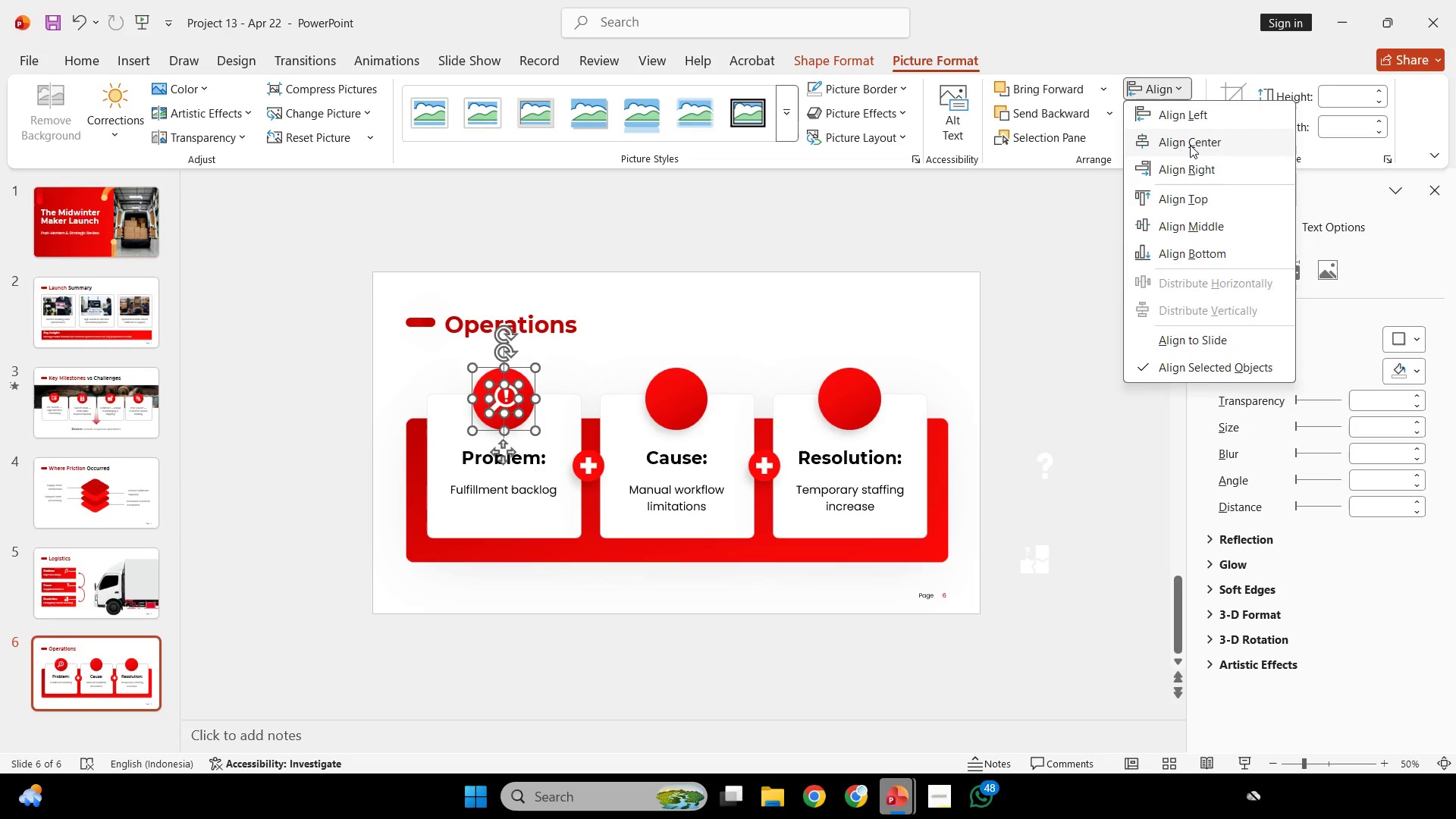 
left_click([1190, 145])
 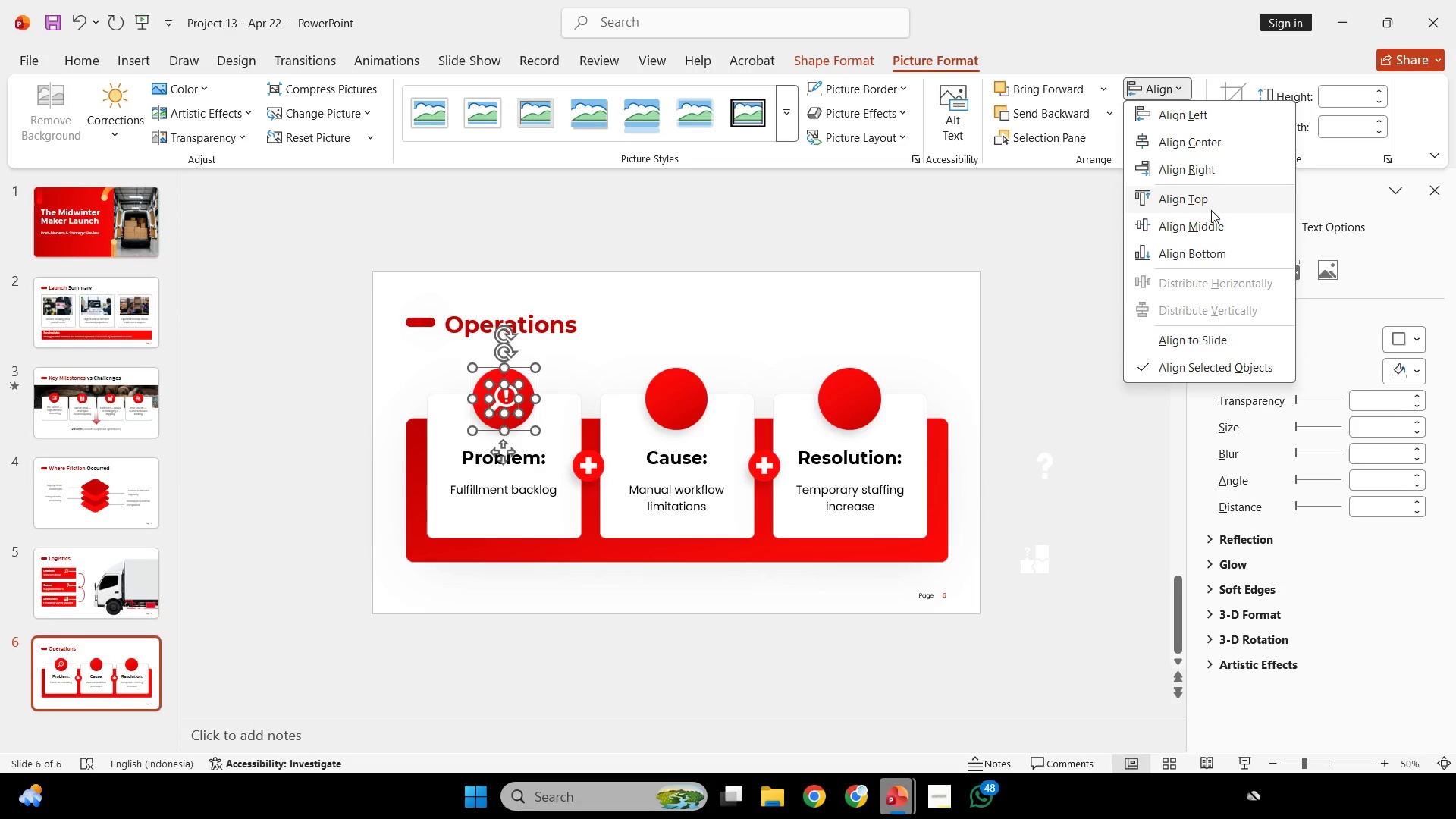 
left_click([1210, 229])
 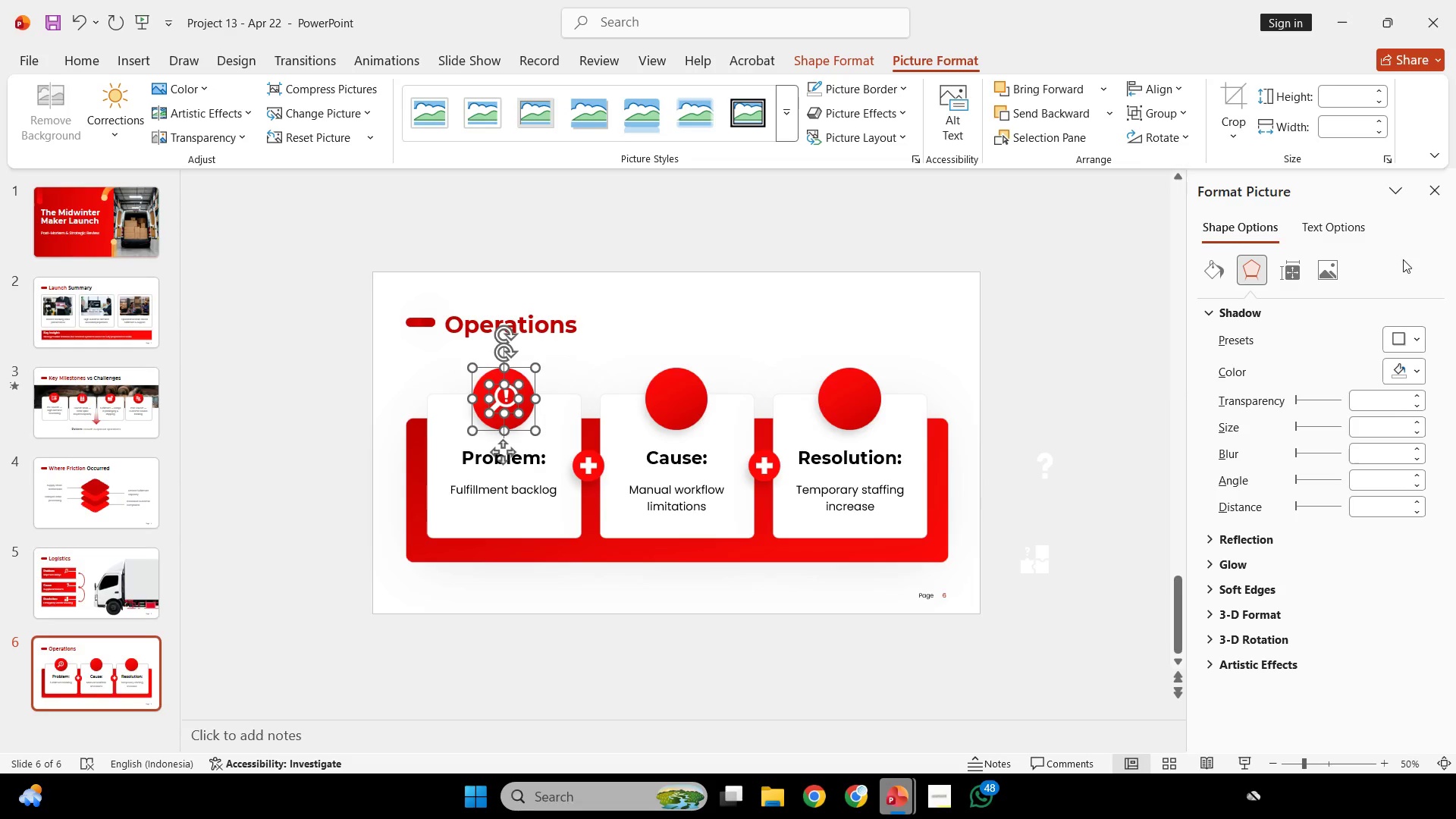 
wait(5.33)
 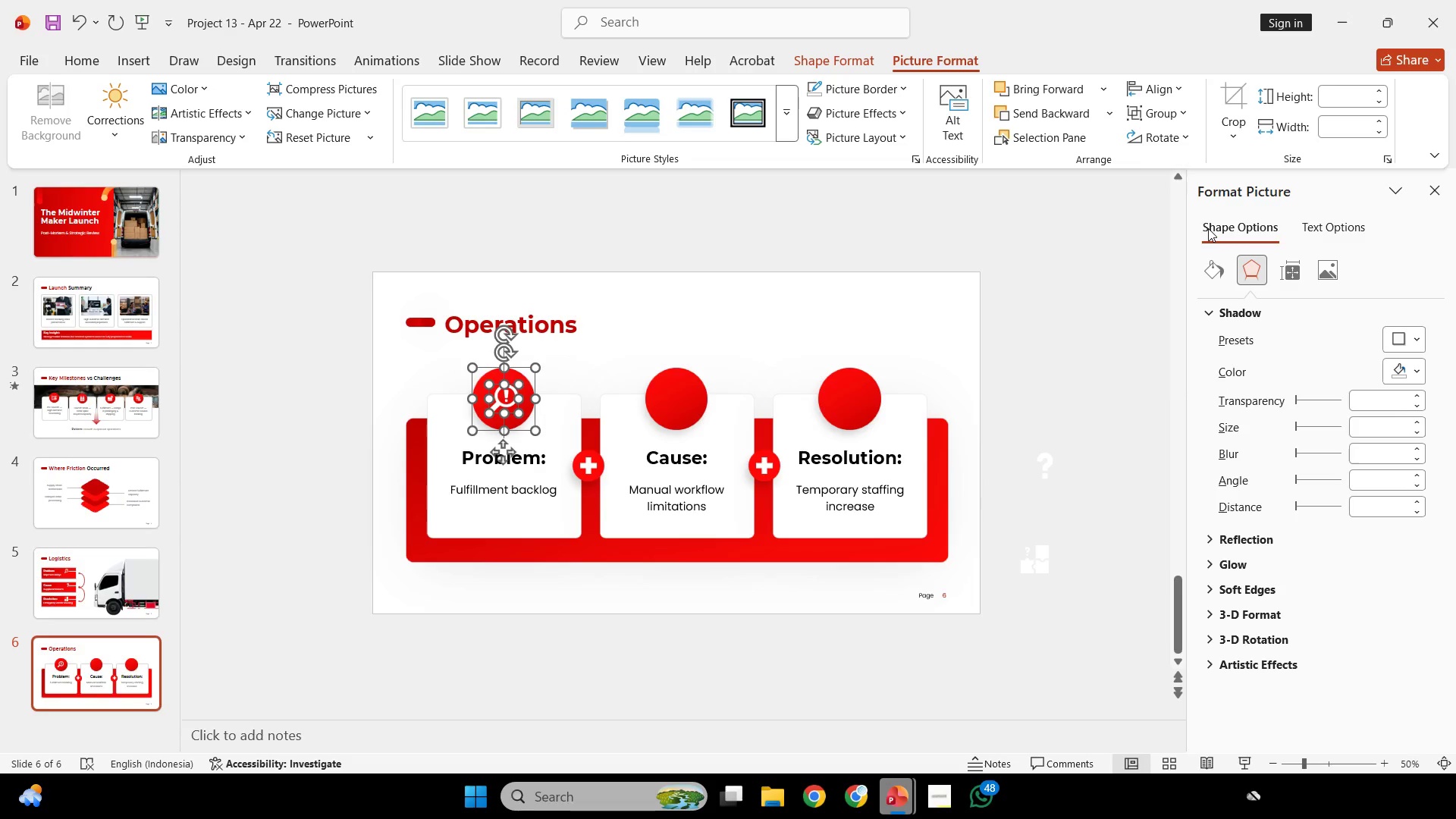 
left_click_drag(start_coordinate=[1065, 472], to_coordinate=[696, 404])
 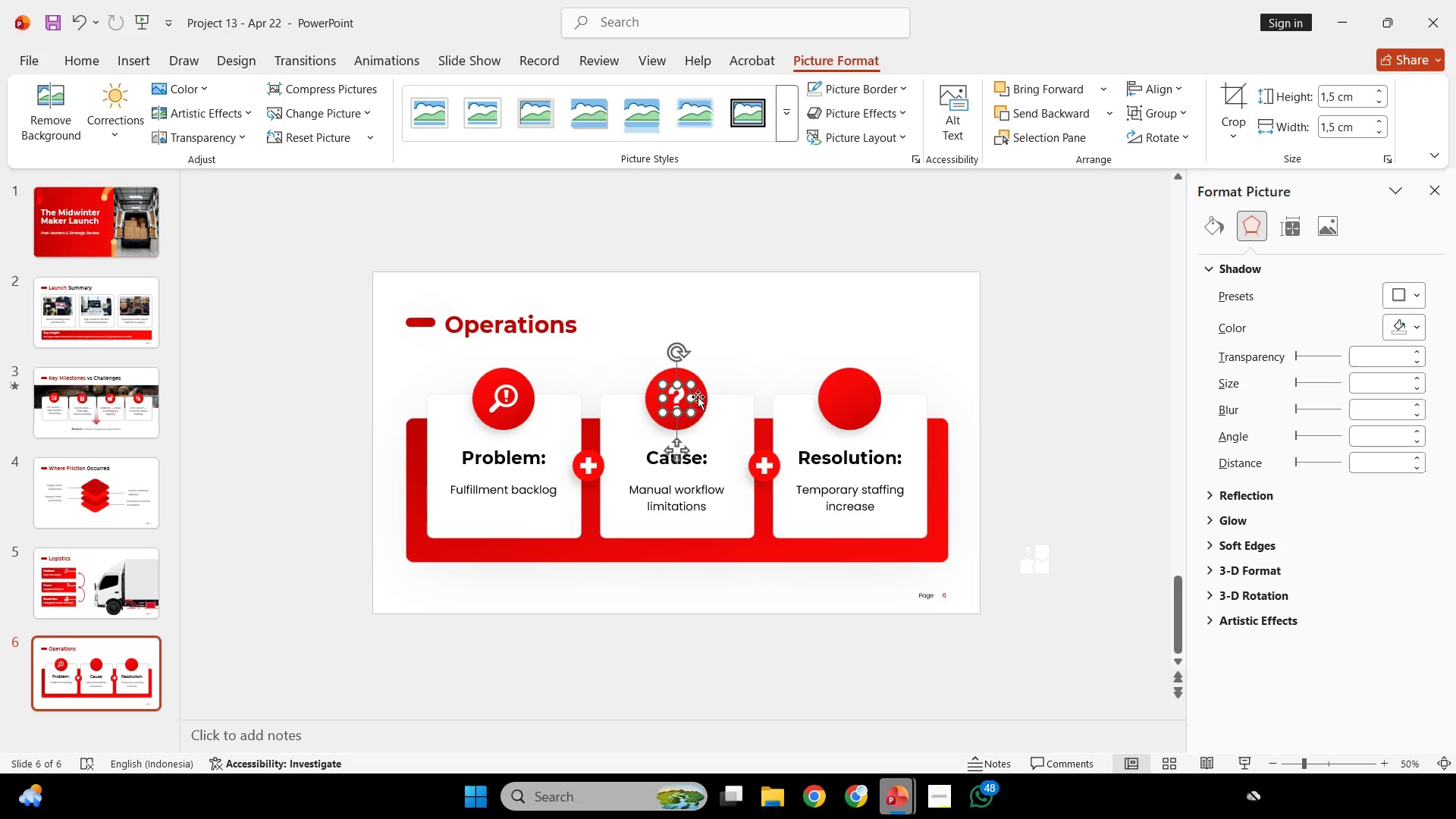 
hold_key(key=ShiftLeft, duration=0.61)
left_click([698, 390])
 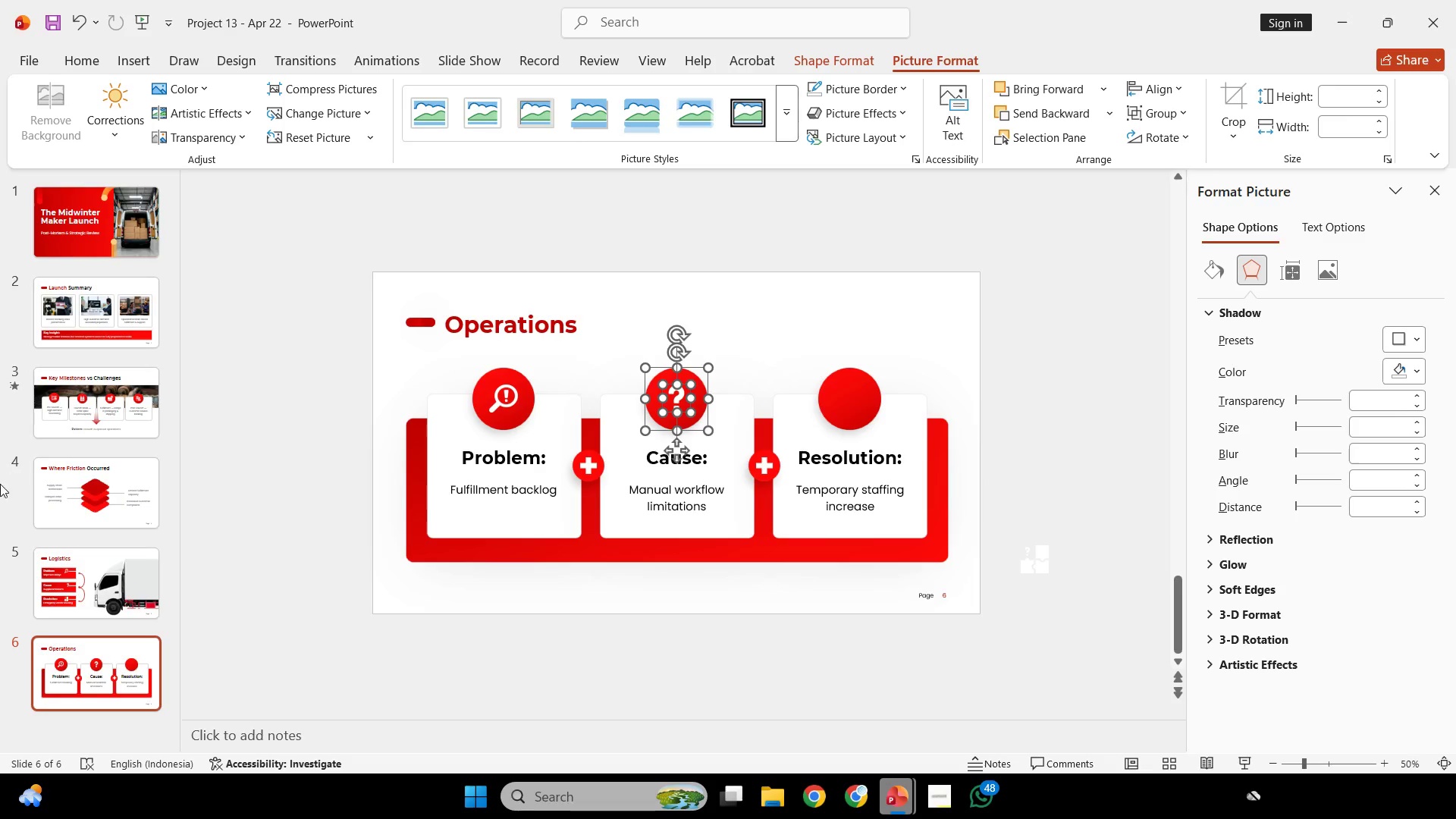 
wait(15.52)
 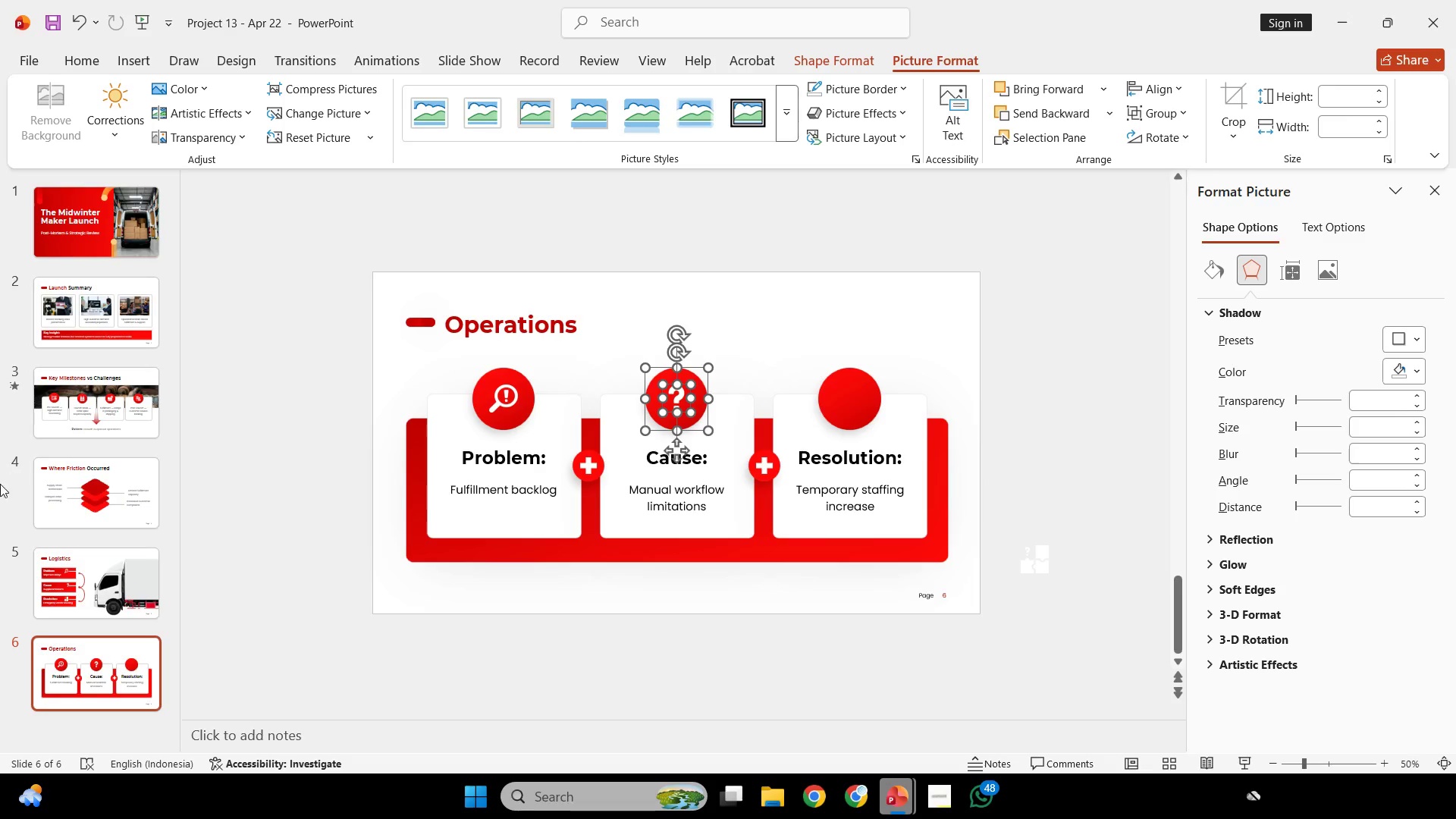 
left_click([249, 727])
 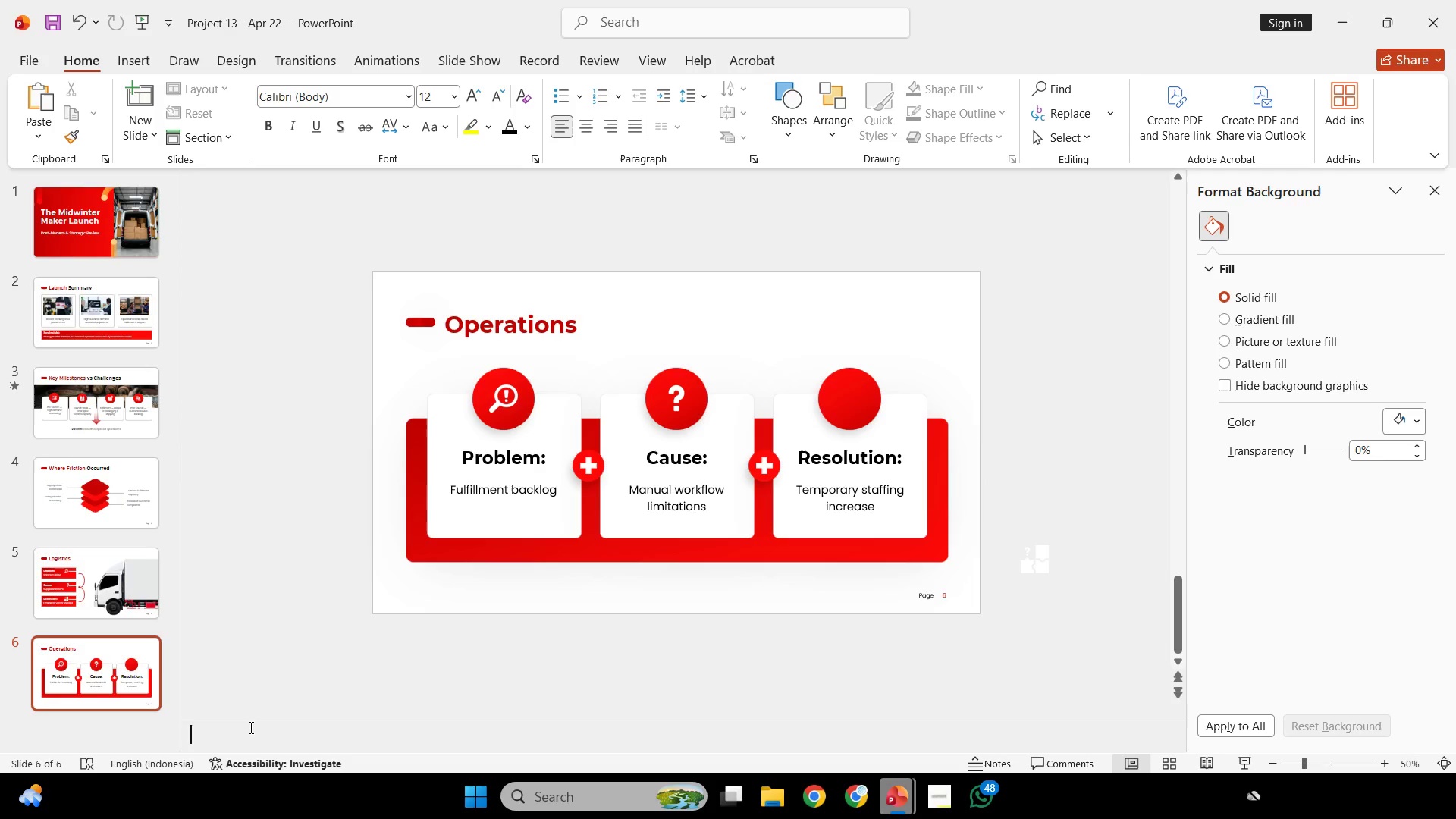 
wait(16.5)
 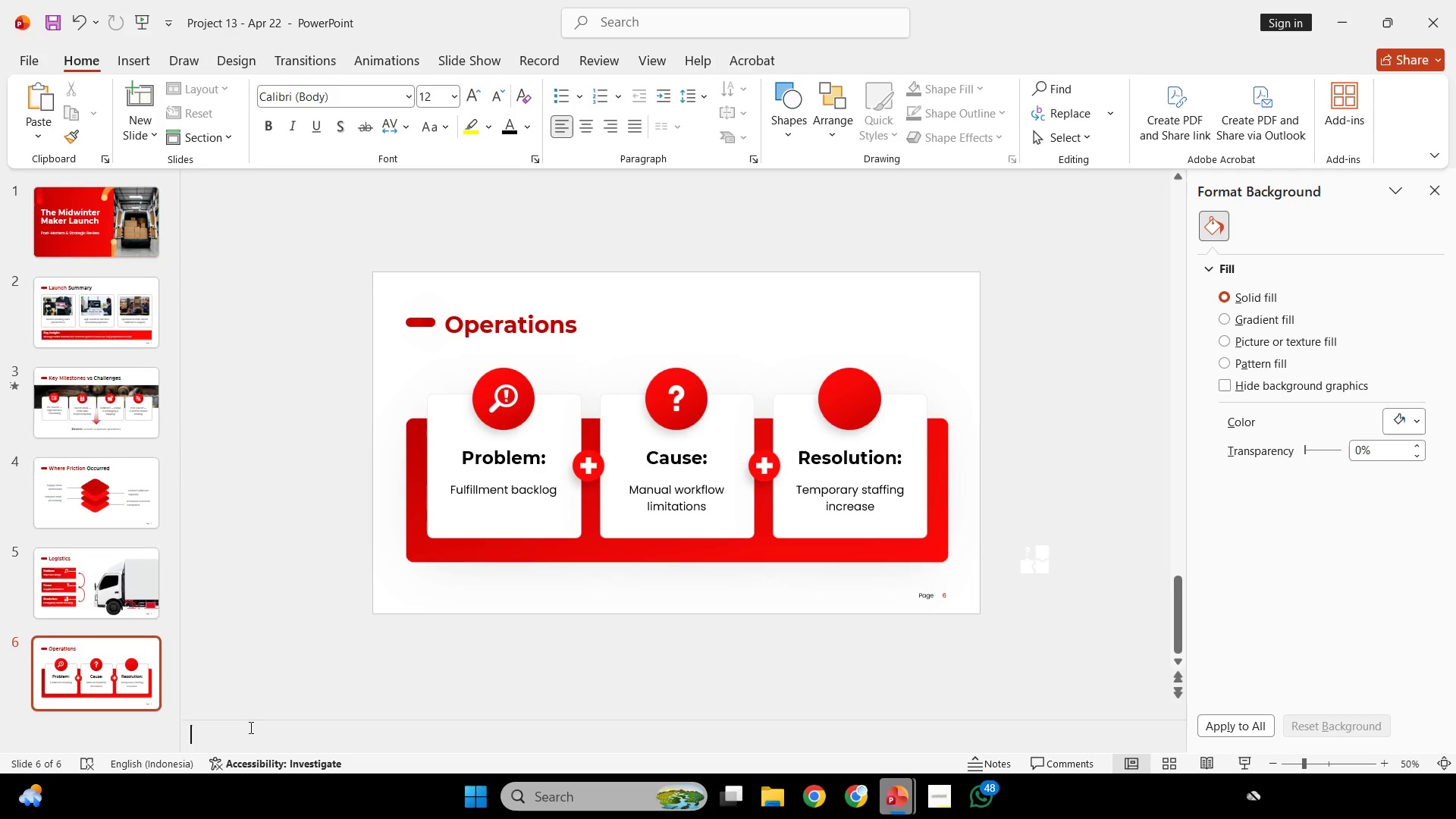 
left_click_drag(start_coordinate=[741, 361], to_coordinate=[615, 459])
 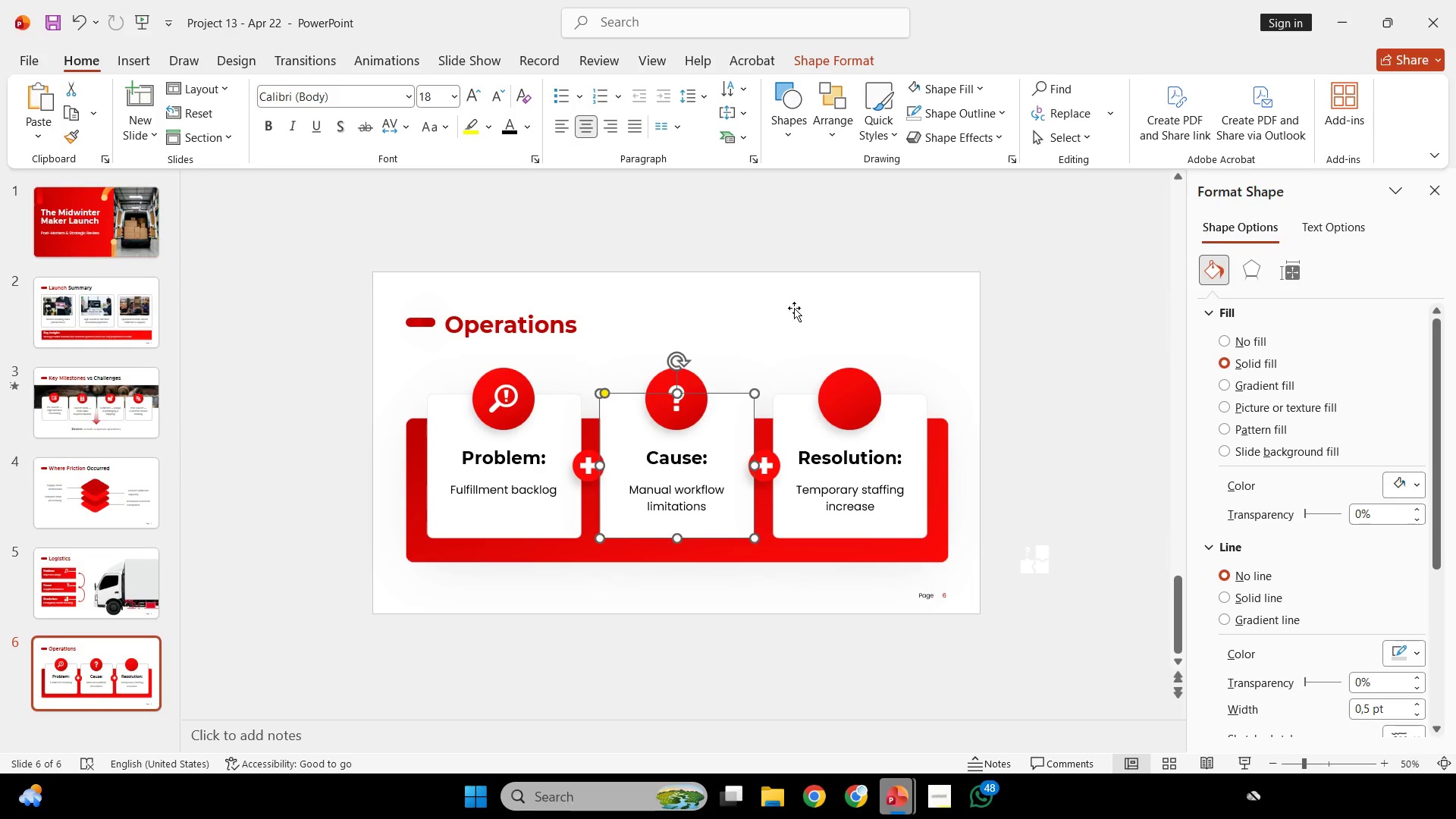 
left_click([787, 334])
 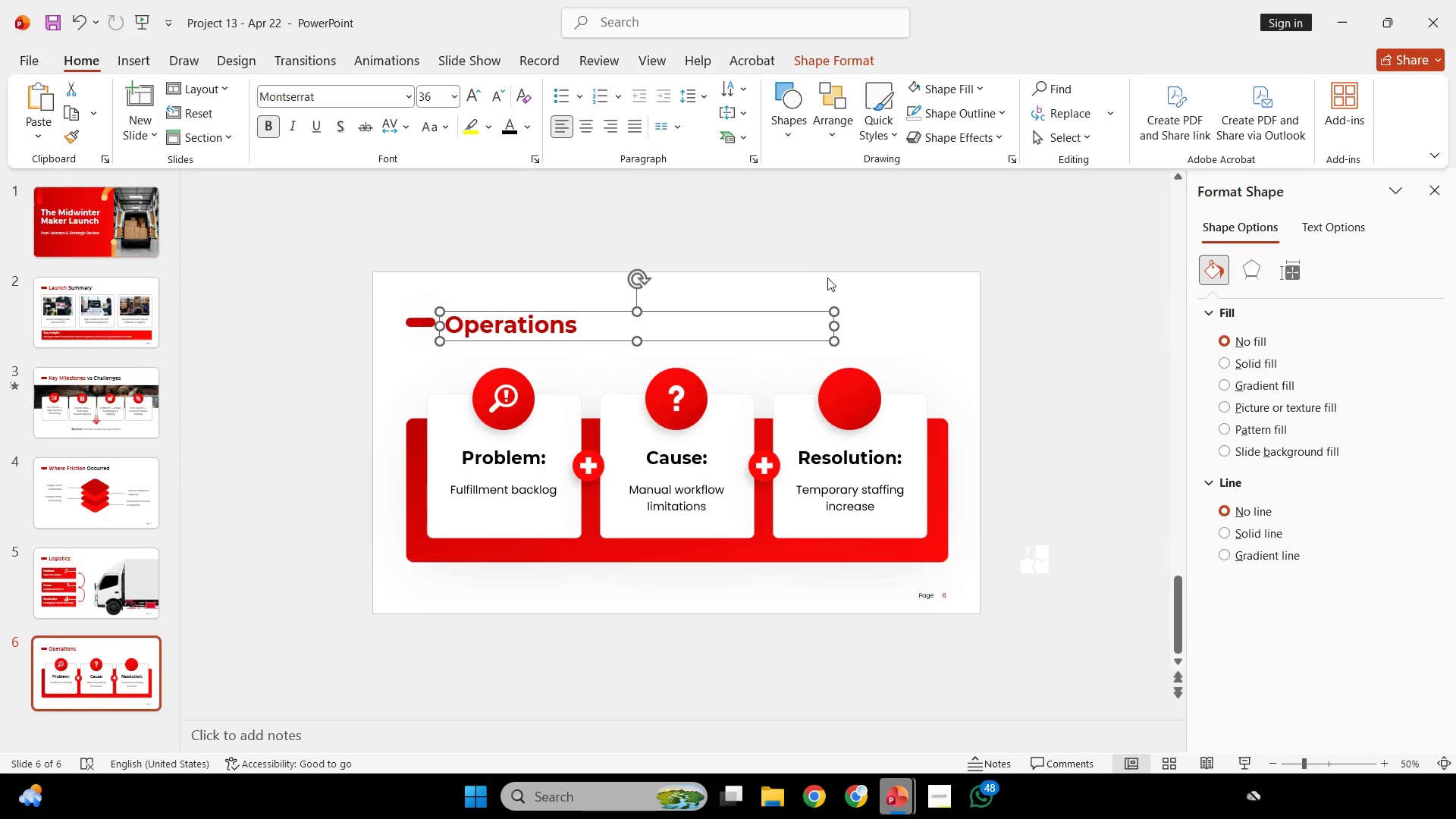 
left_click([827, 278])
 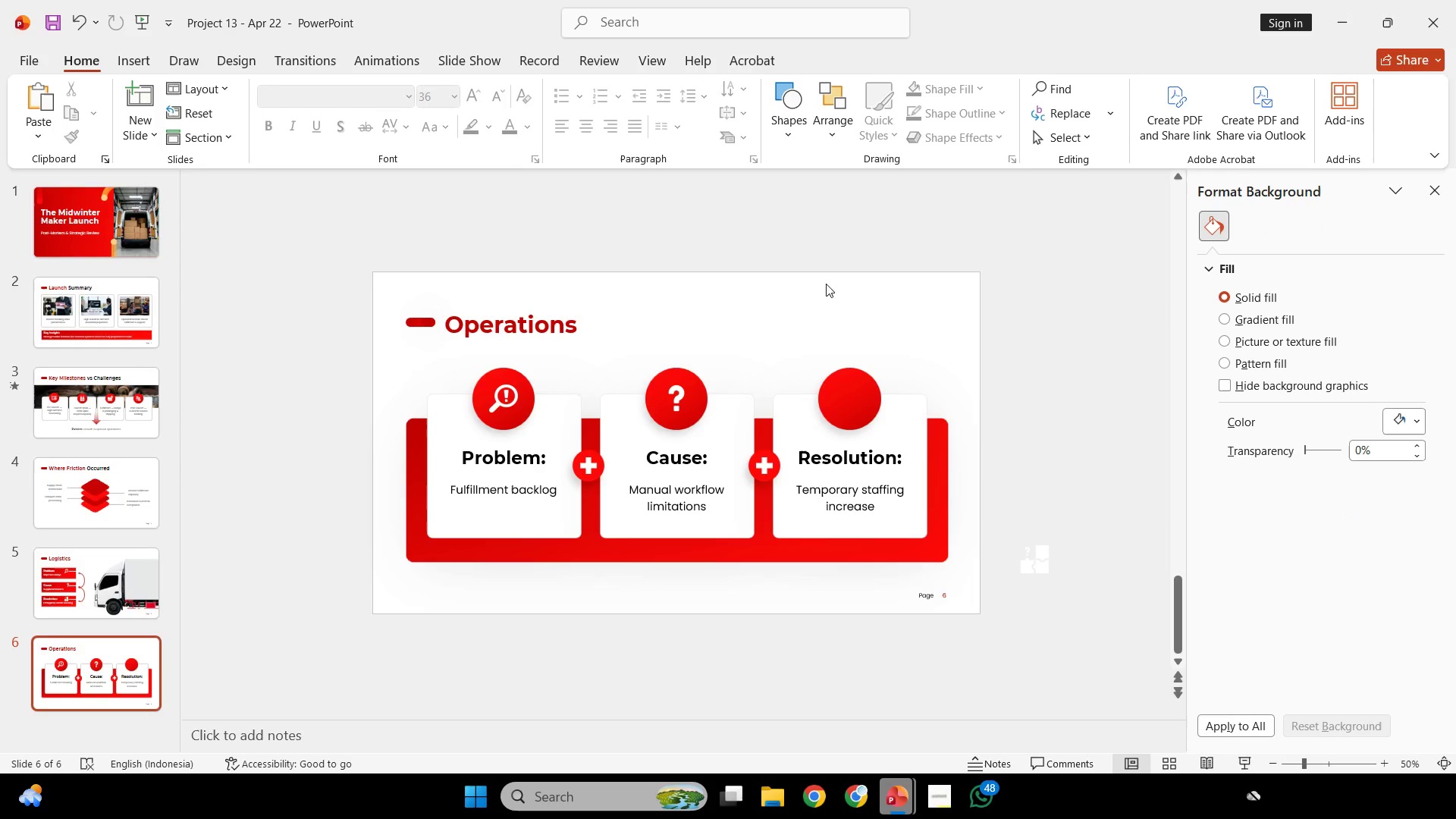 
left_click_drag(start_coordinate=[827, 279], to_coordinate=[553, 439])
 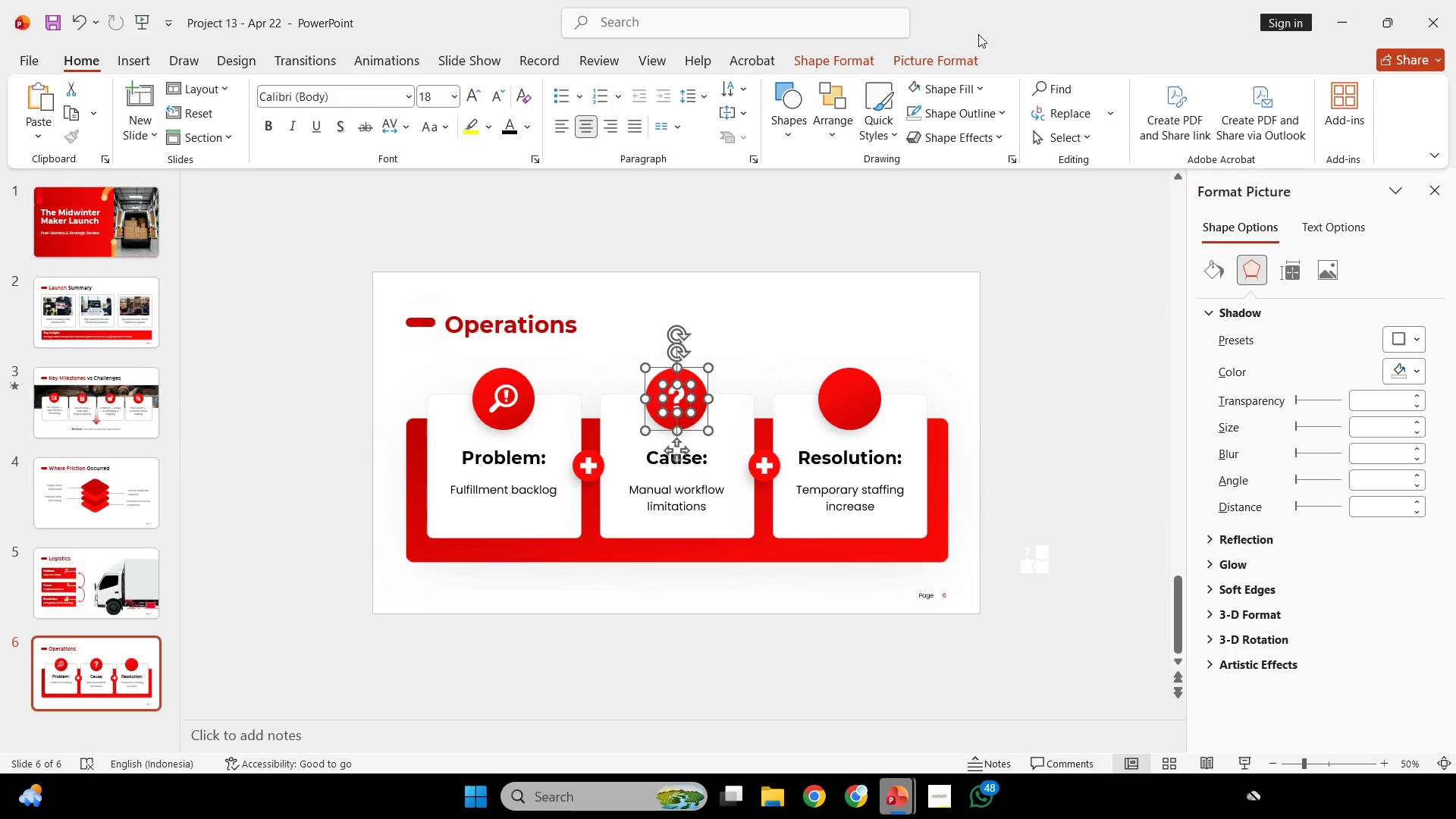 
left_click([971, 60])
 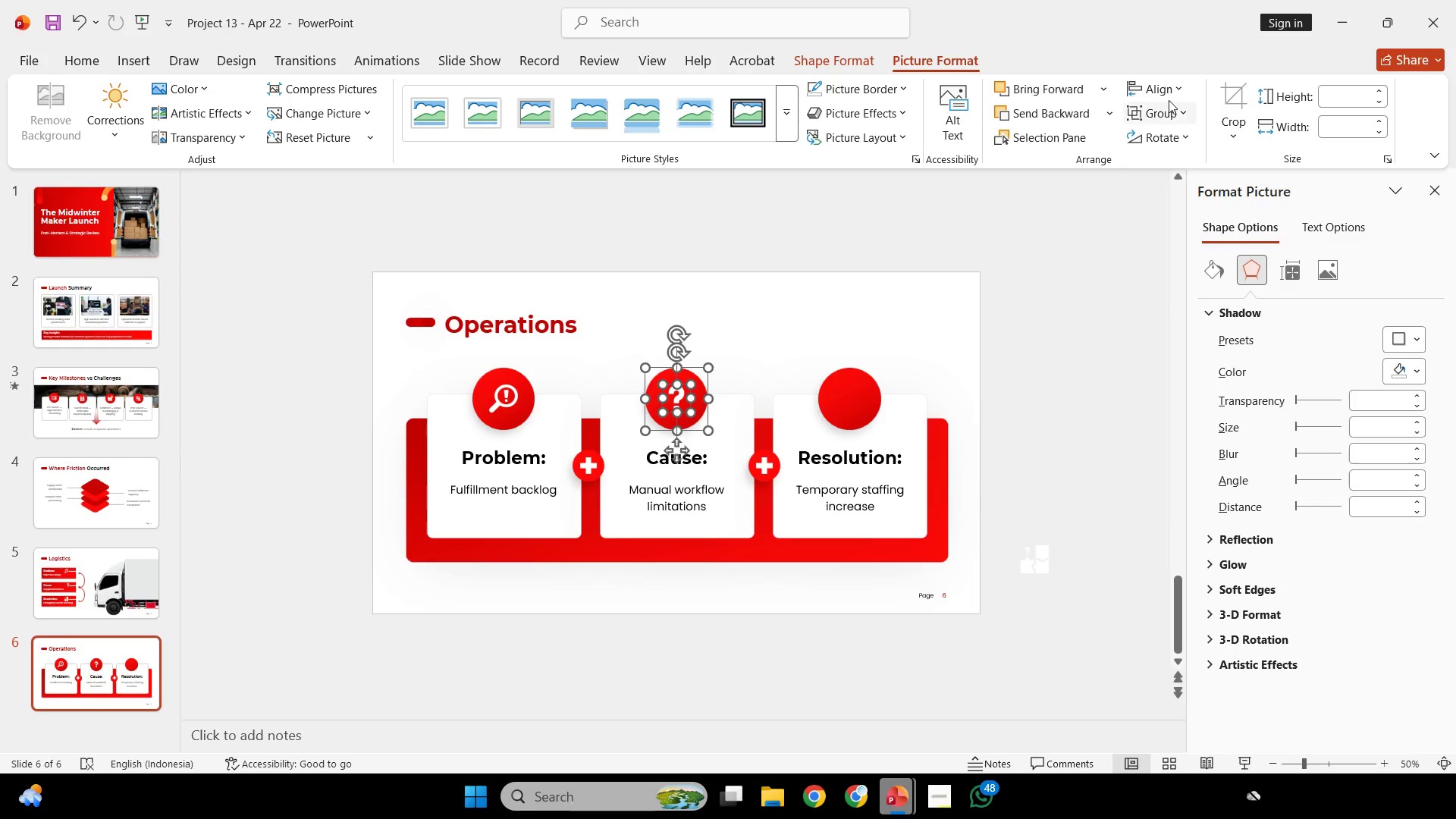 
left_click([1166, 99])
 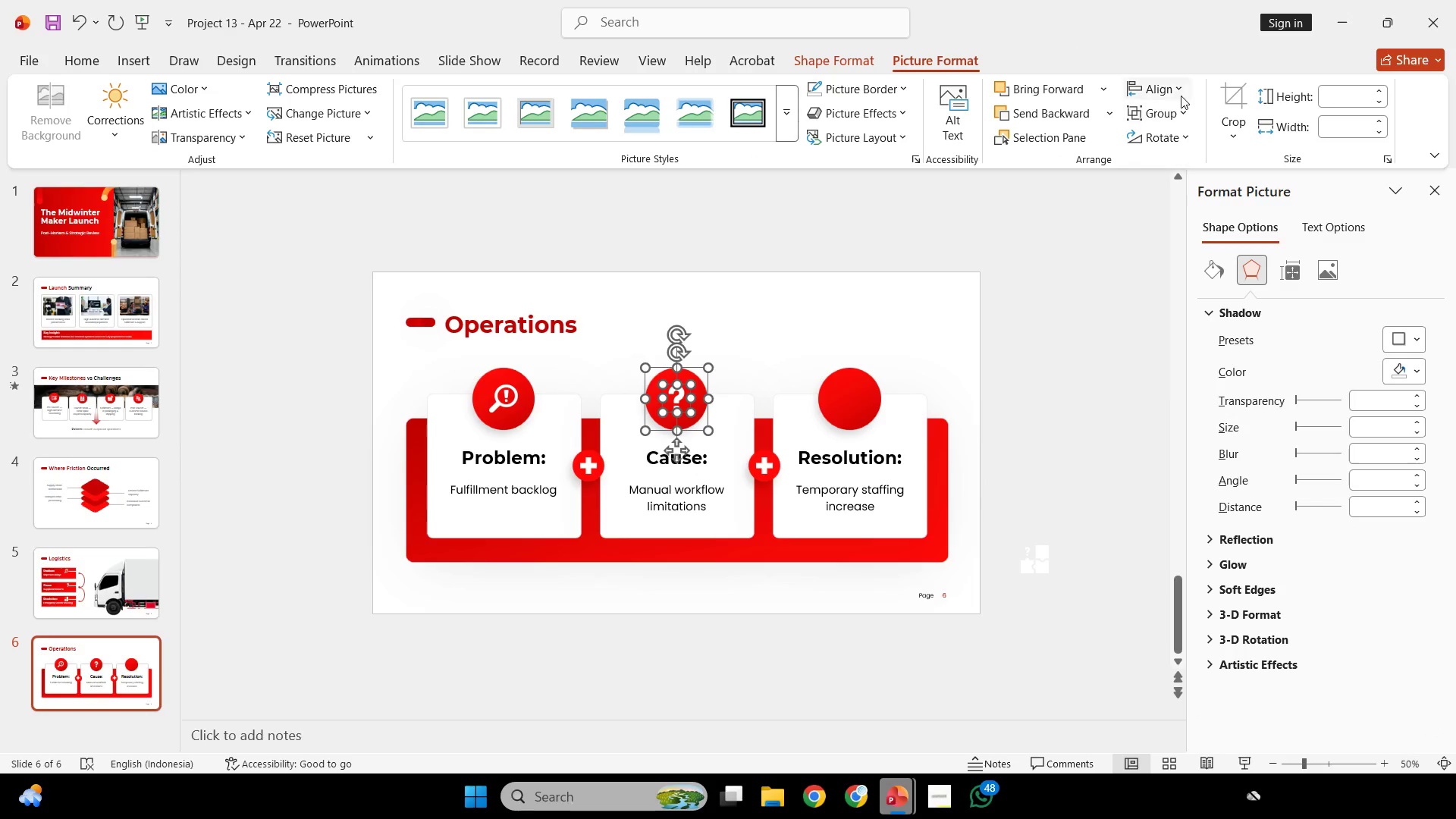 
double_click([1181, 95])
 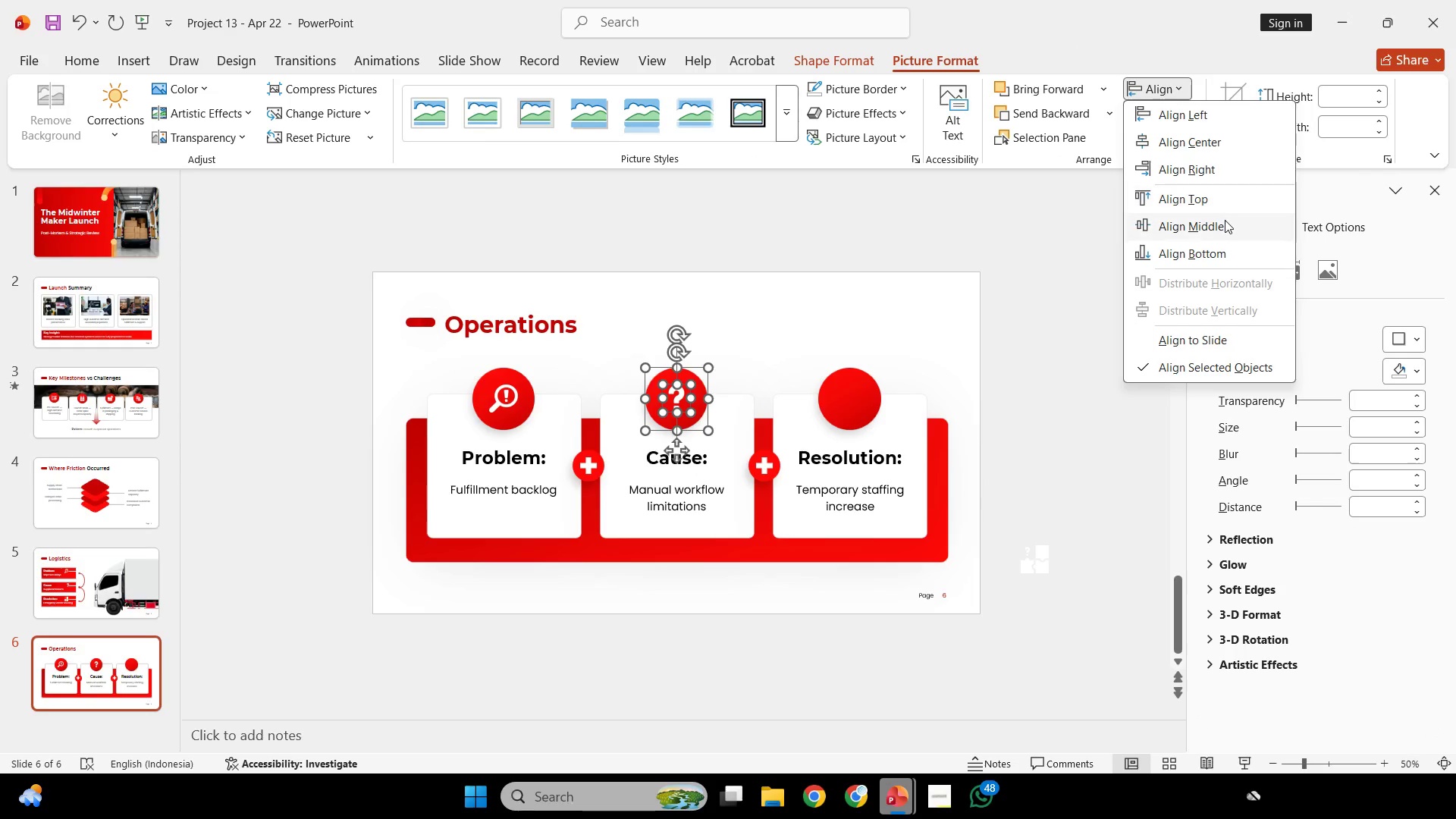 
left_click([1225, 220])
 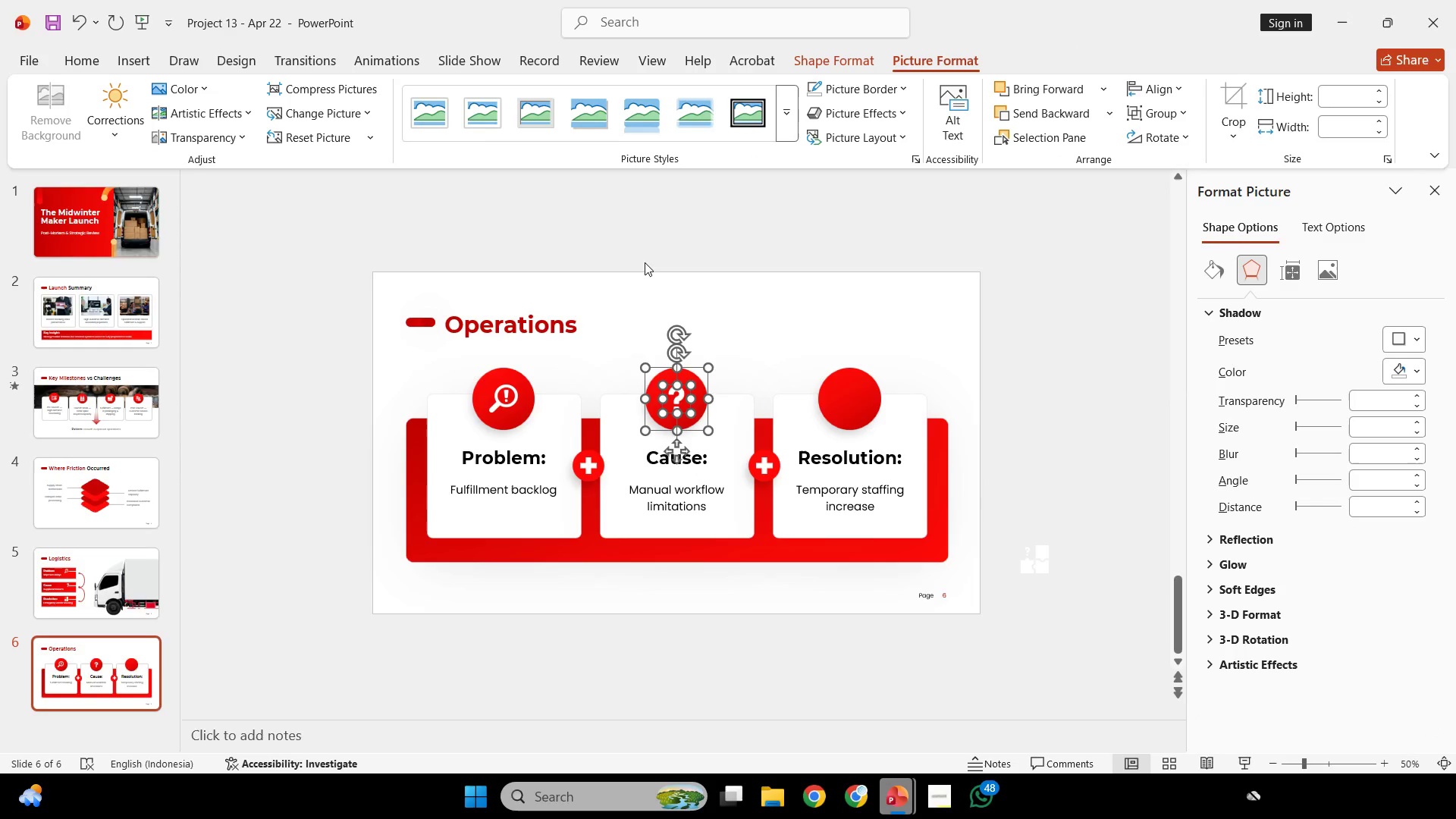 
scroll: coordinate [795, 293], scroll_direction: down, amount: 1.0
 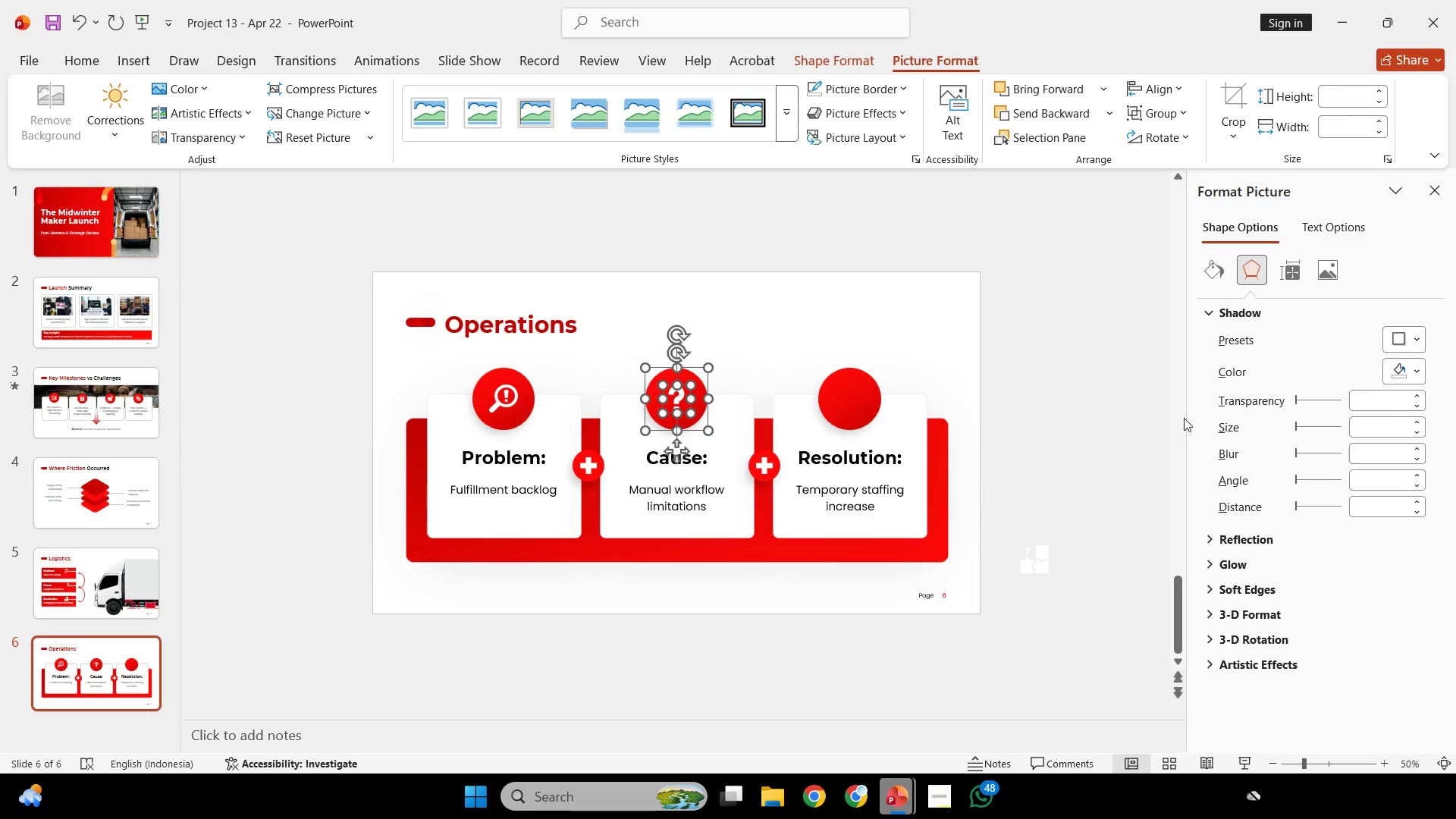 
left_click([1083, 441])
 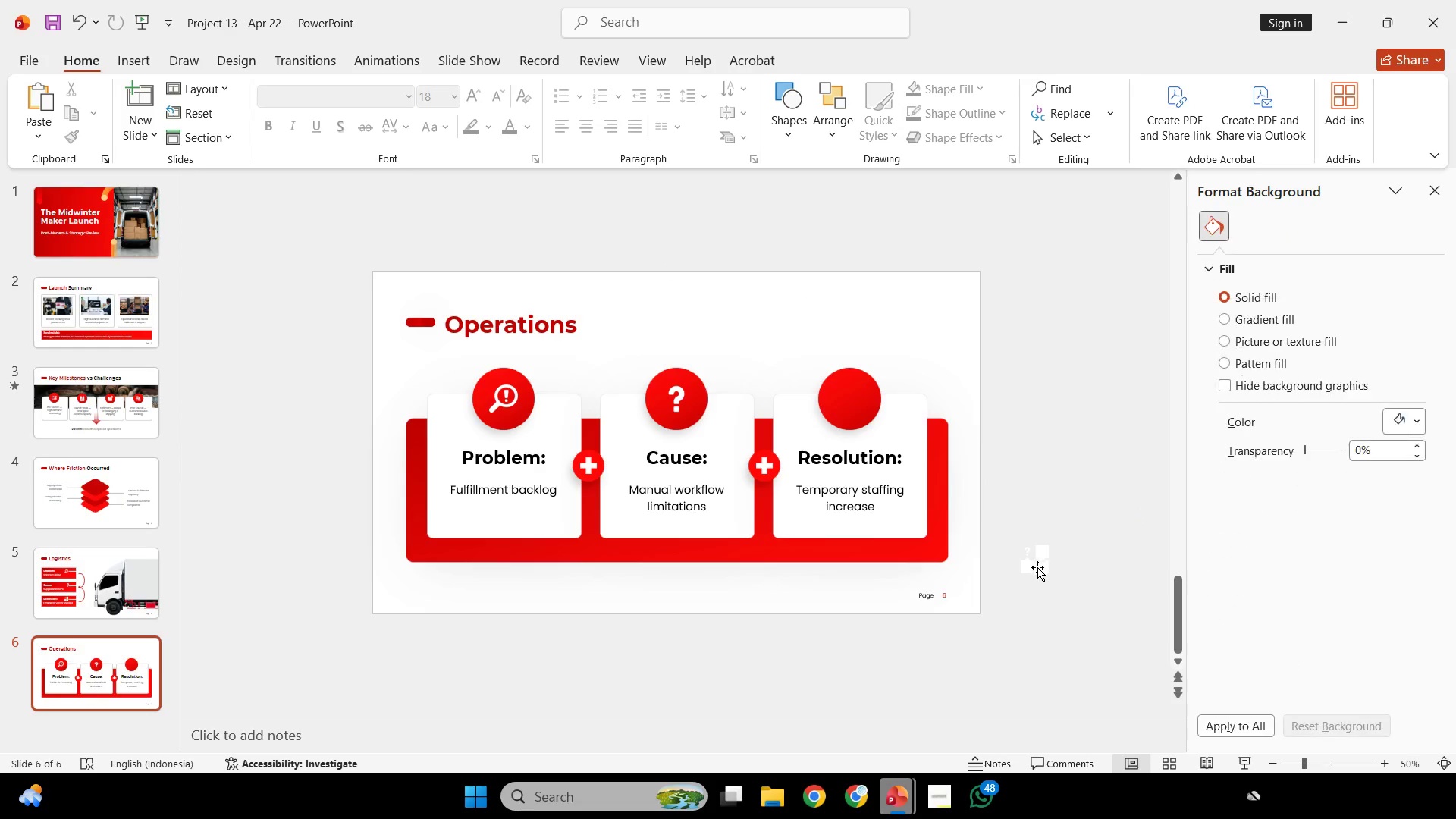 
left_click([1037, 567])
 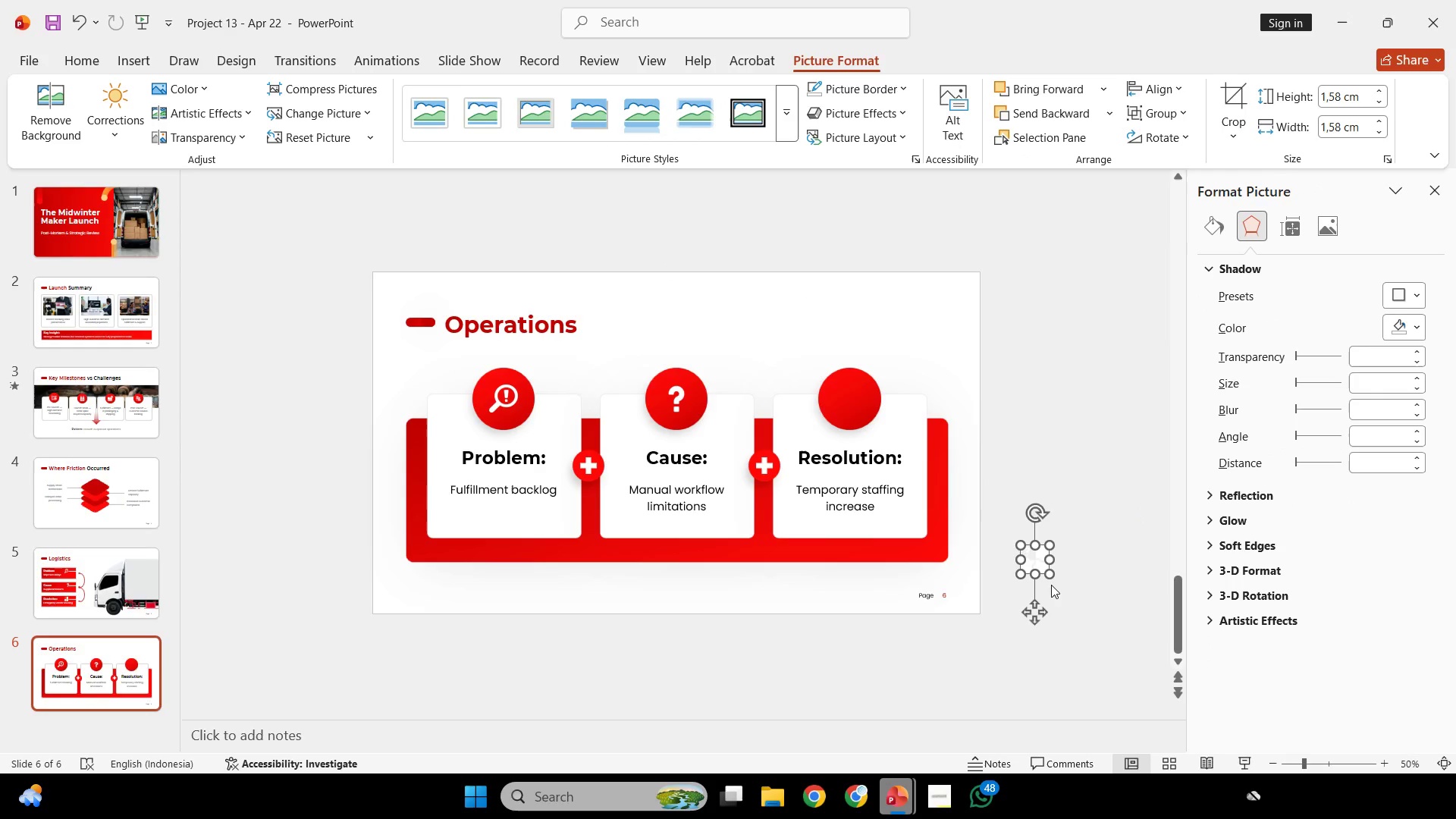 
hold_key(key=ControlLeft, duration=0.62)
scroll: coordinate [1053, 584], scroll_direction: up, amount: 1.0
 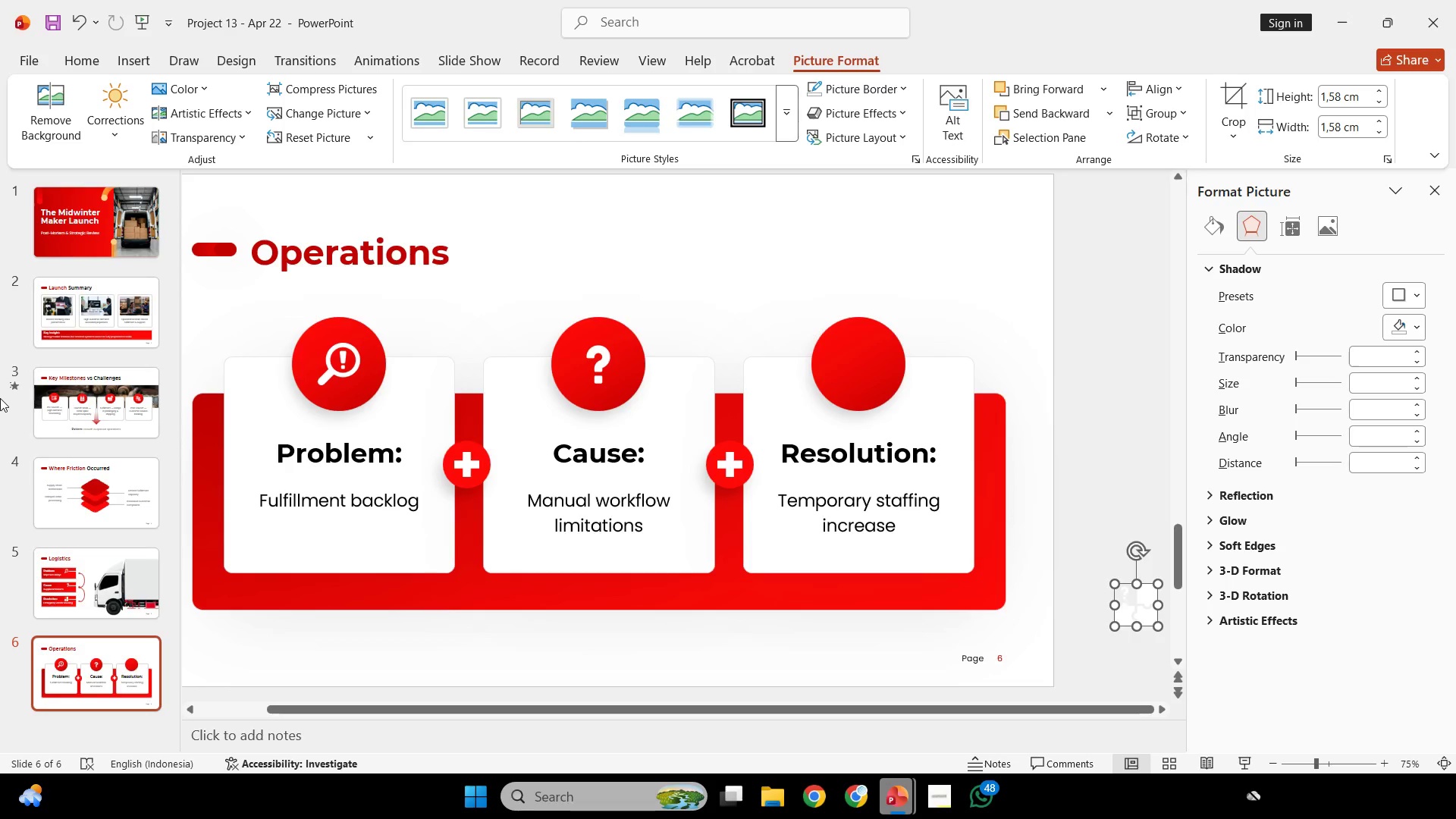 
wait(50.94)
 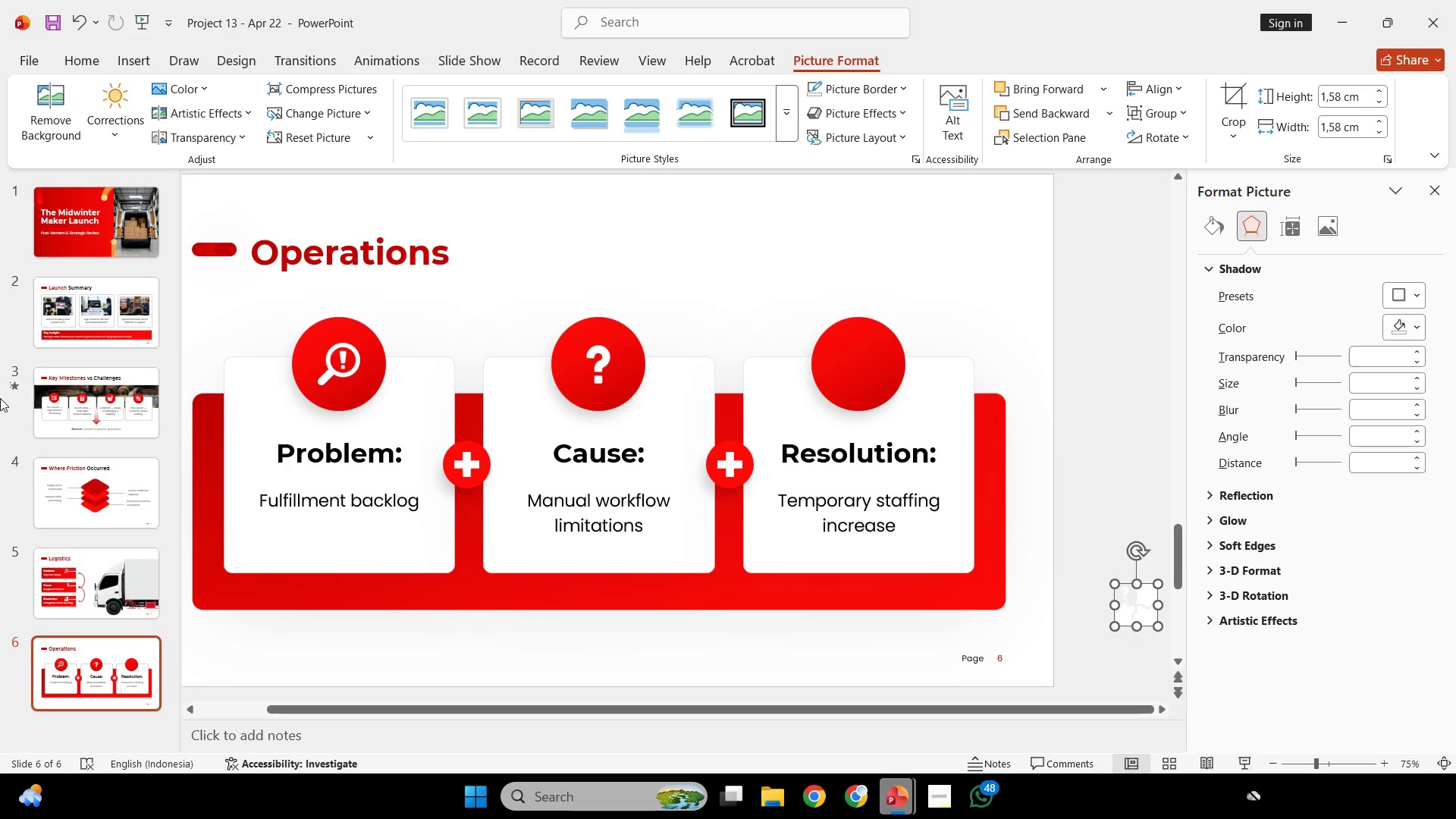 
left_click([1038, 308])
 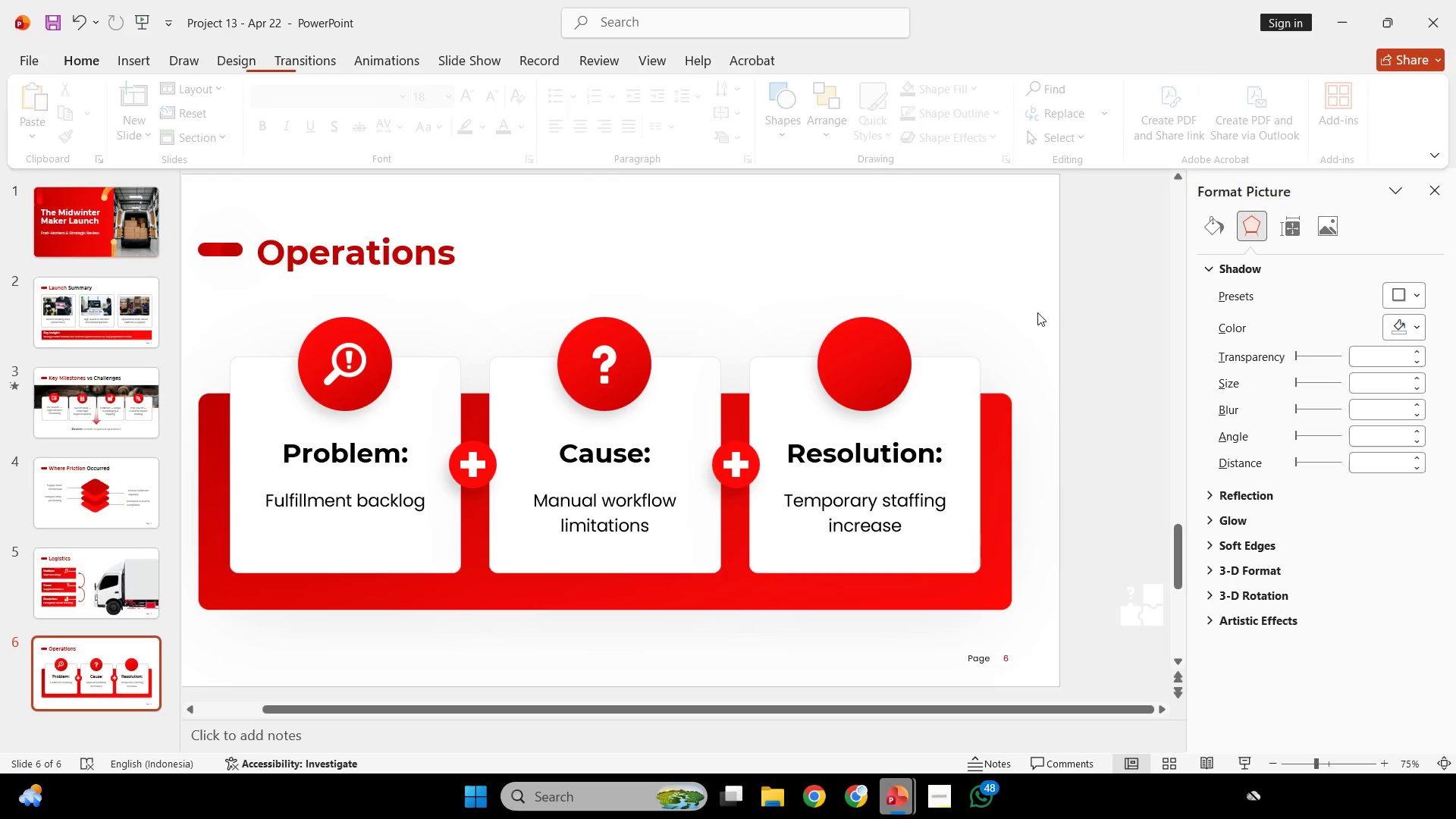 
hold_key(key=ControlLeft, duration=0.81)
scroll: coordinate [974, 459], scroll_direction: down, amount: 1.0
 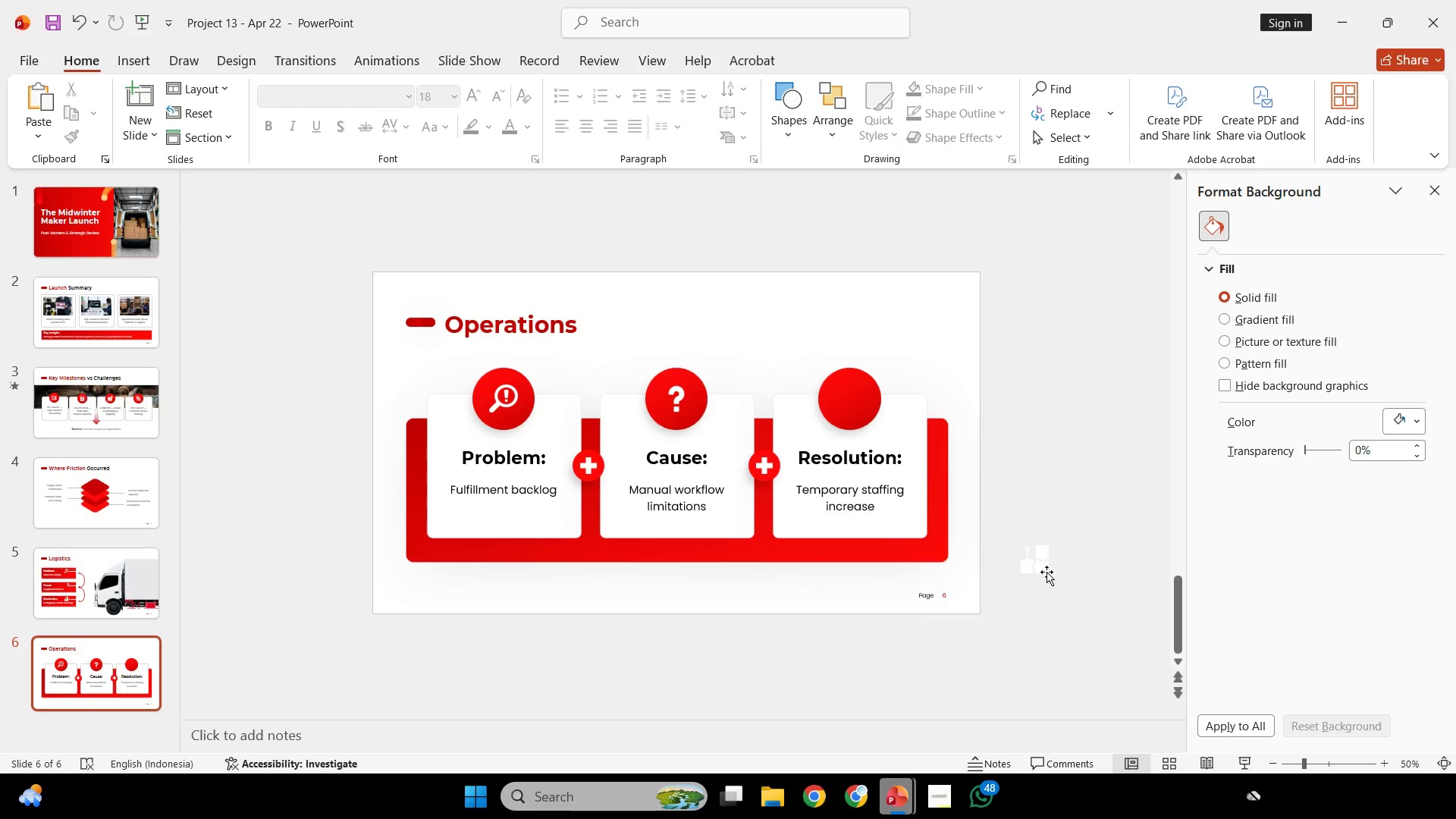 
double_click([1044, 568])
 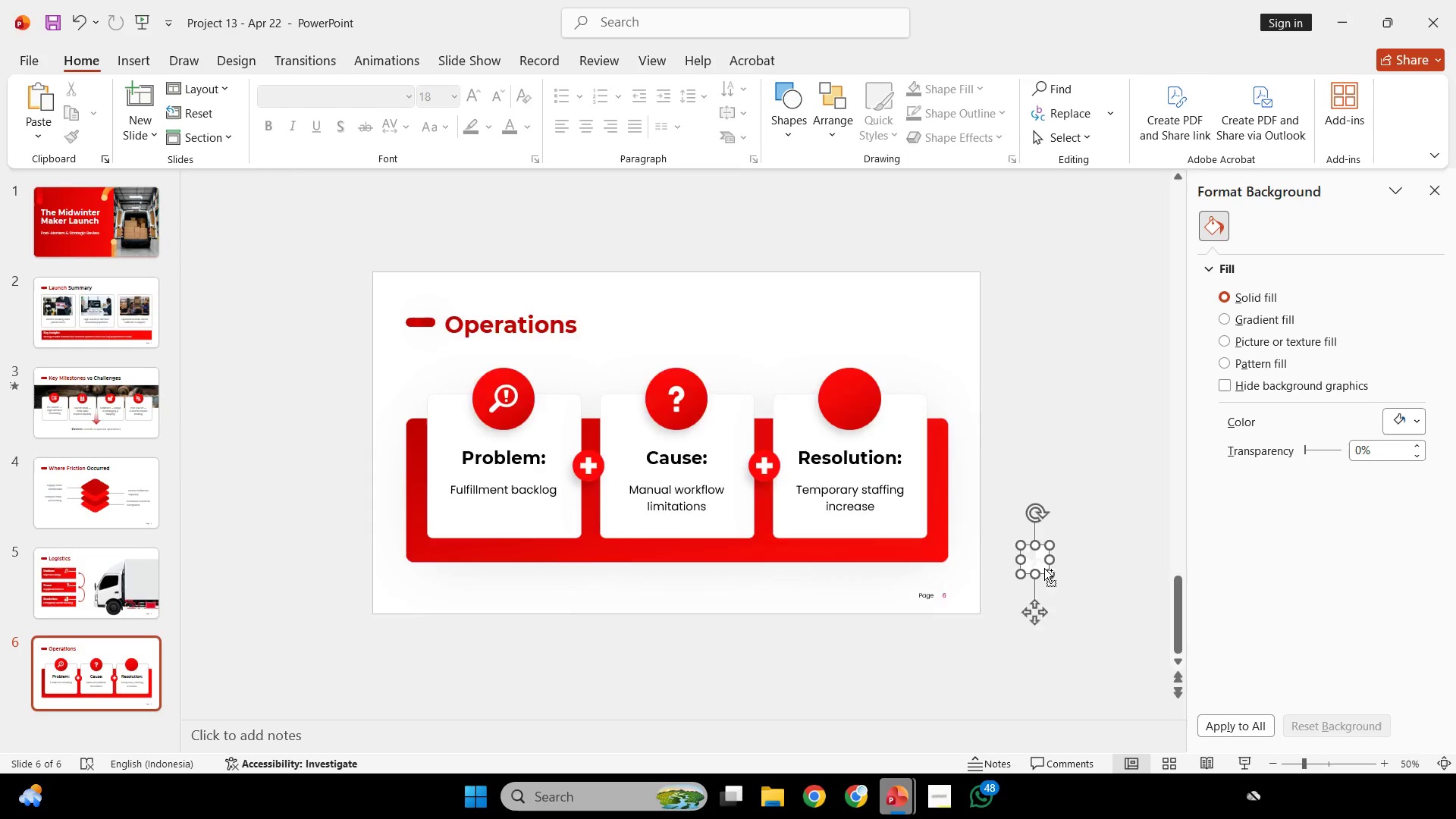 
hold_key(key=ControlLeft, duration=0.69)
scroll: coordinate [1044, 568], scroll_direction: up, amount: 2.0
 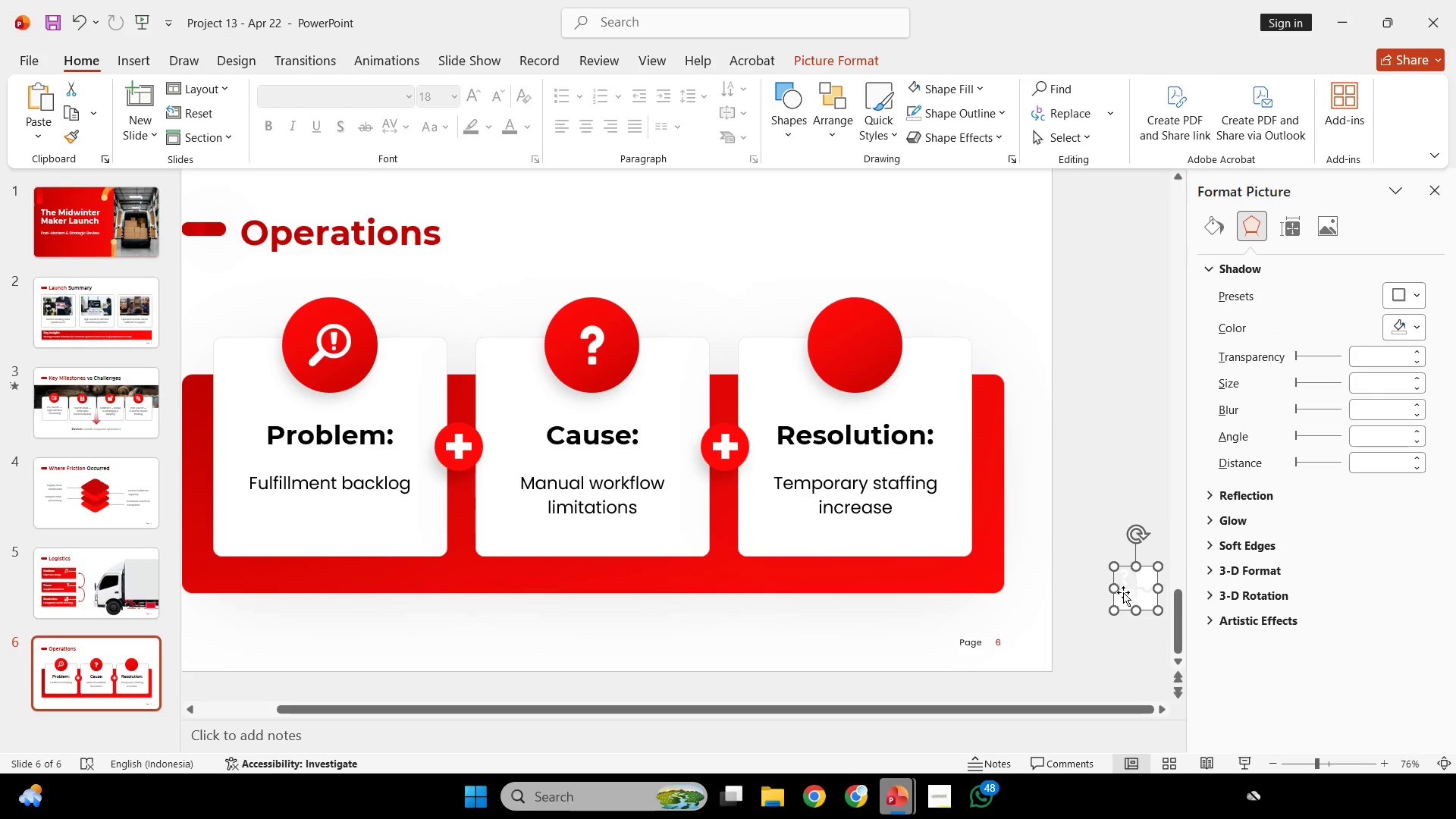 
left_click_drag(start_coordinate=[1138, 594], to_coordinate=[858, 347])
 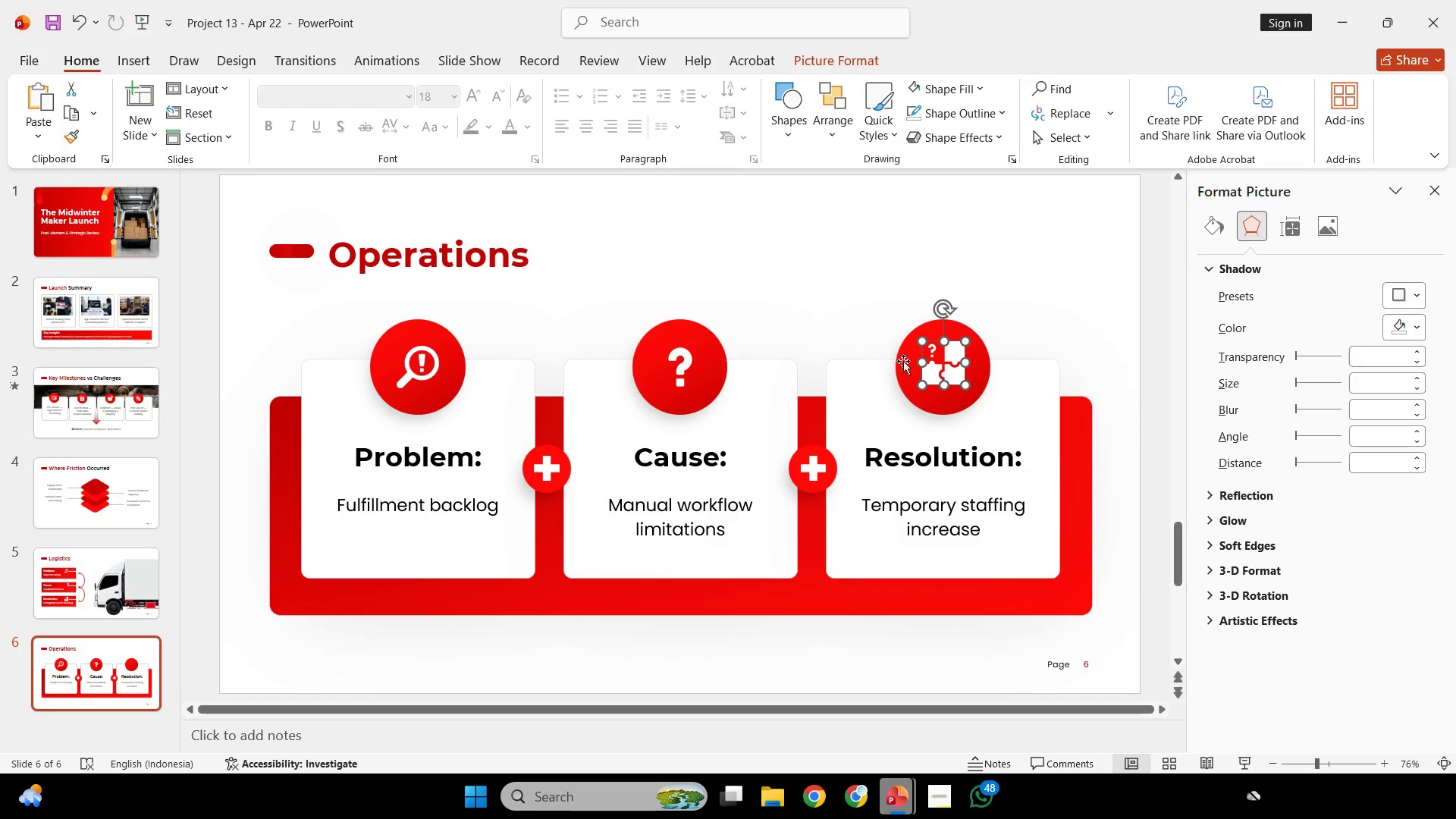 
hold_key(key=ShiftLeft, duration=0.78)
left_click([990, 347])
 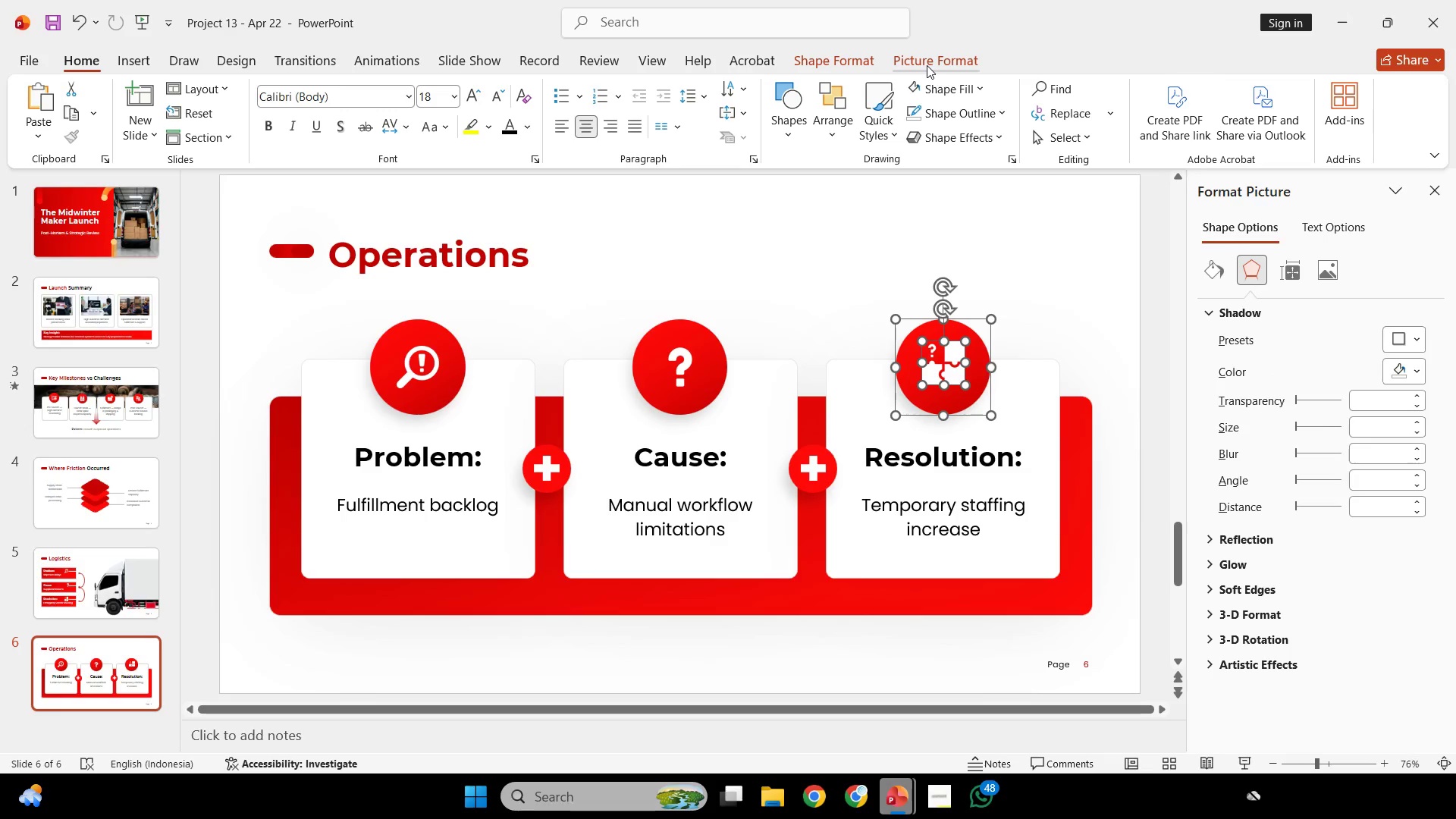 
left_click([927, 66])
 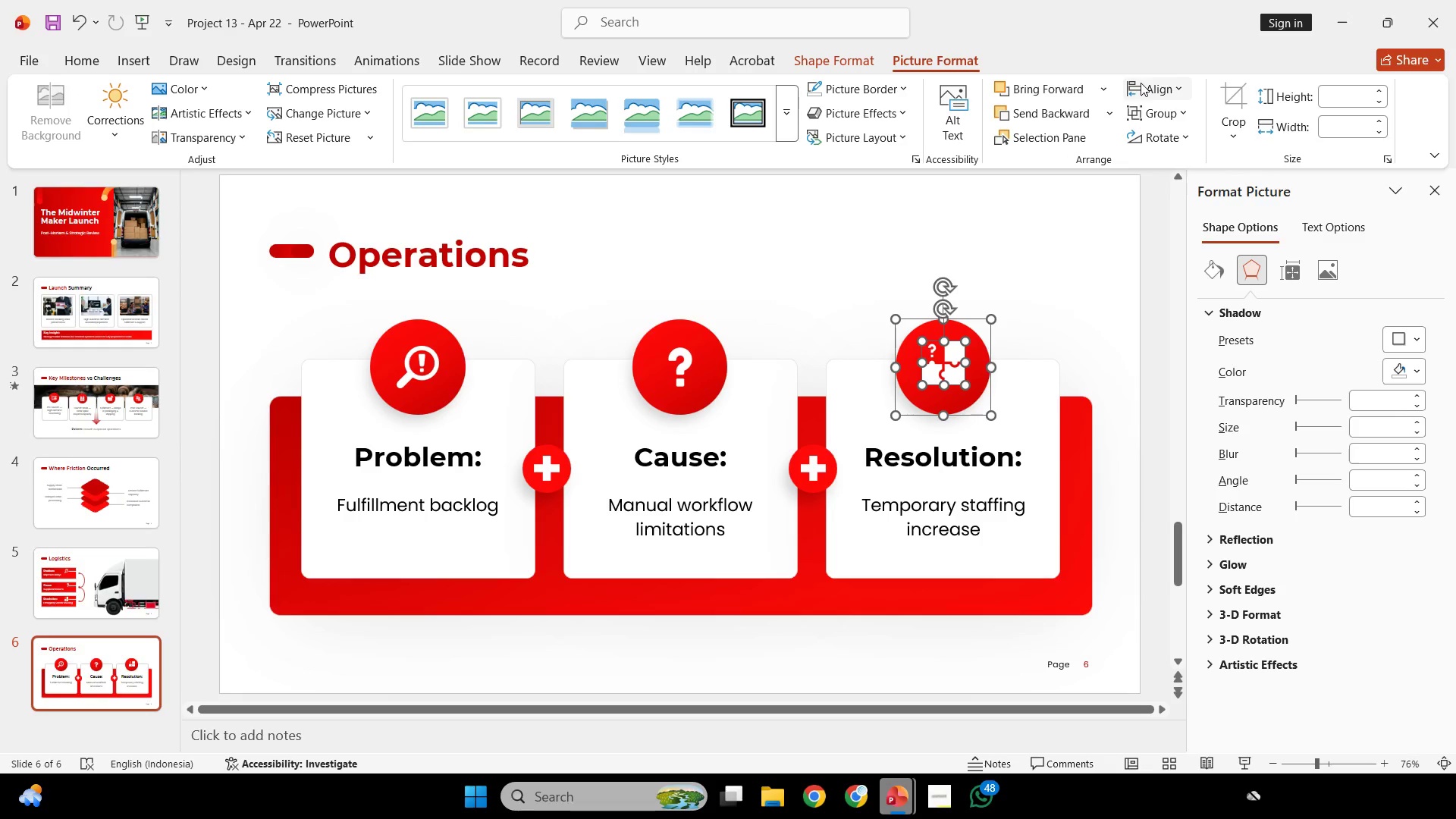 
left_click([1141, 83])
 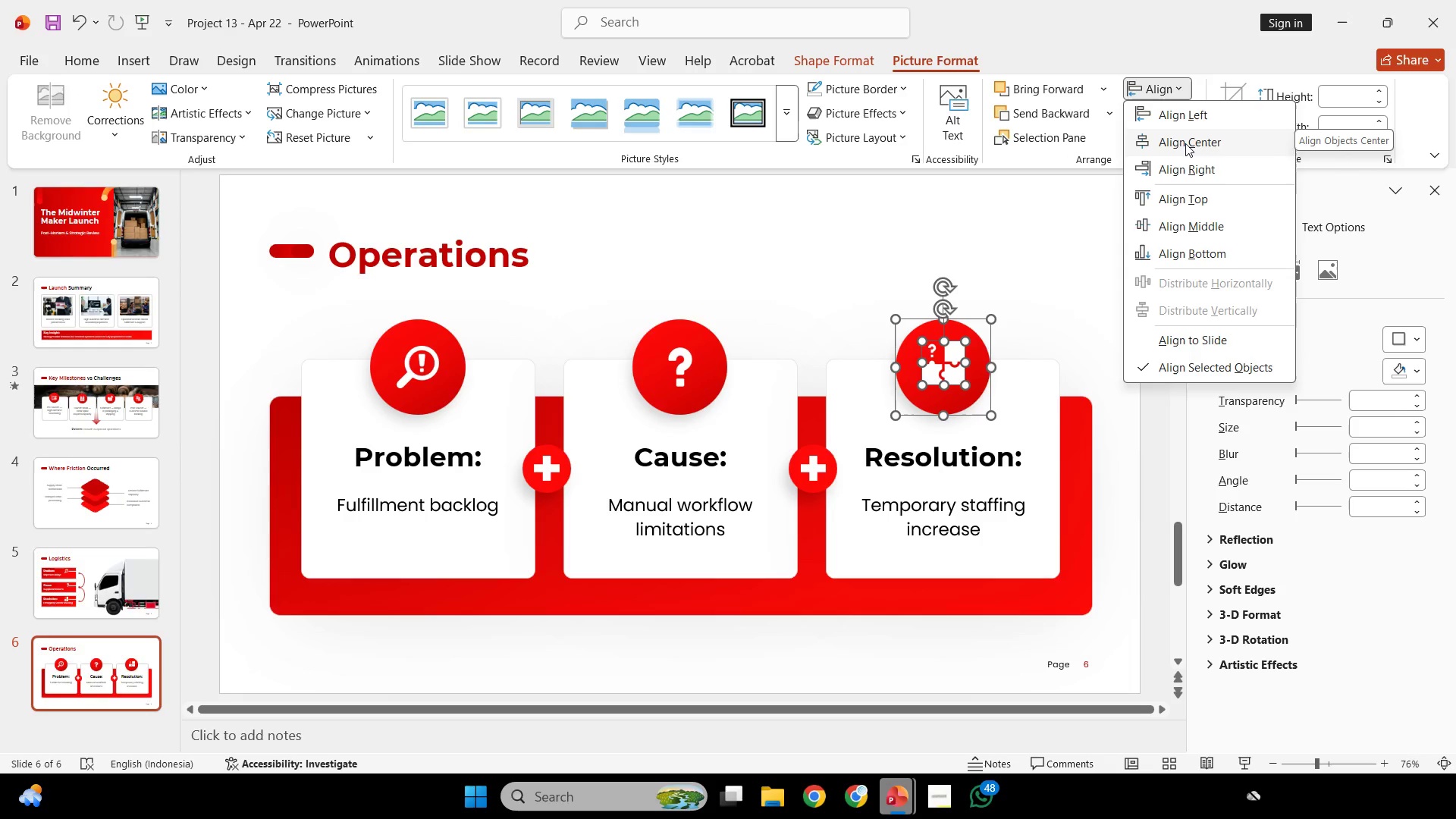 
left_click([1028, 165])
 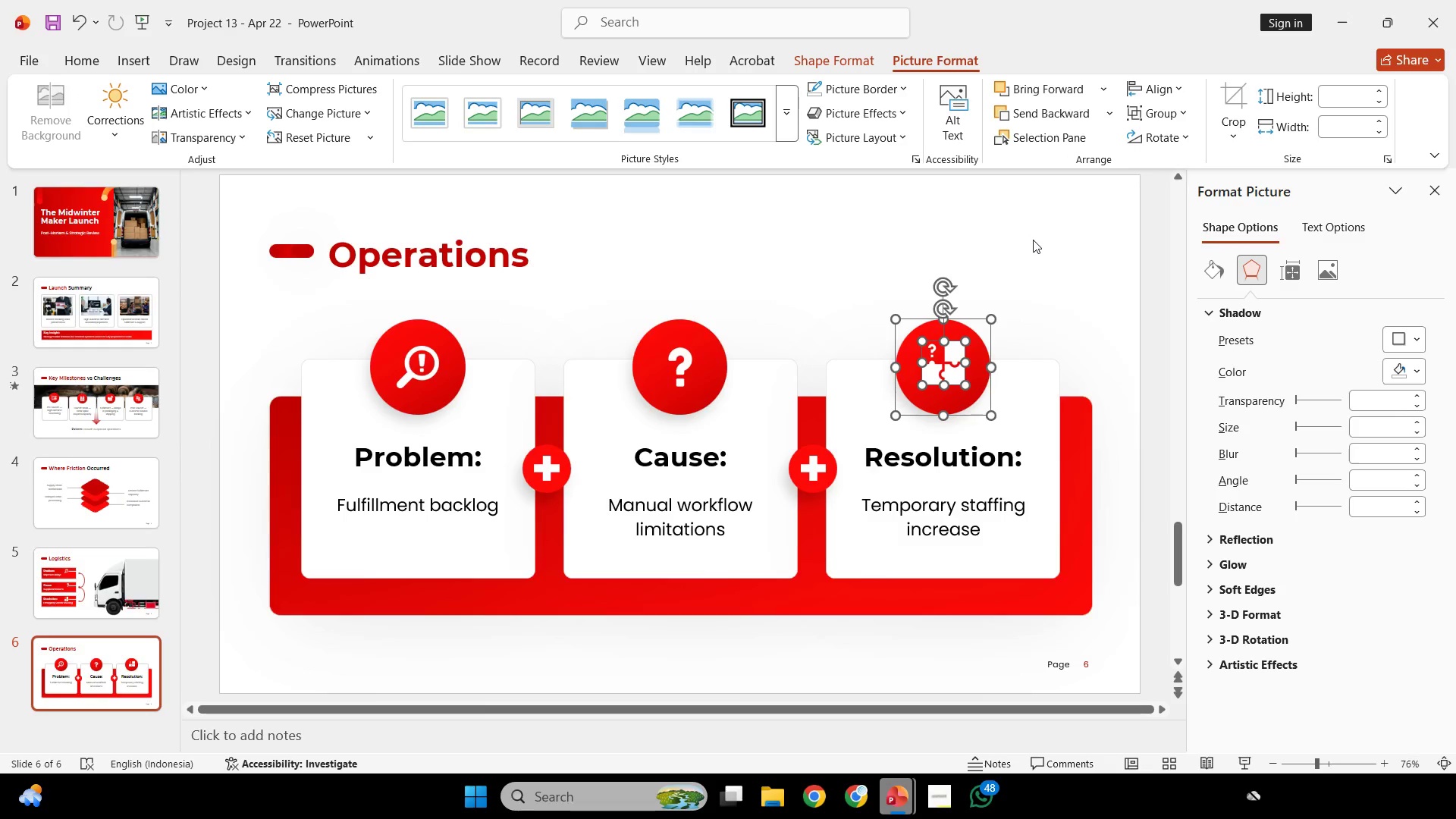 
hold_key(key=ControlLeft, duration=0.62)
scroll: coordinate [1034, 241], scroll_direction: up, amount: 4.0
 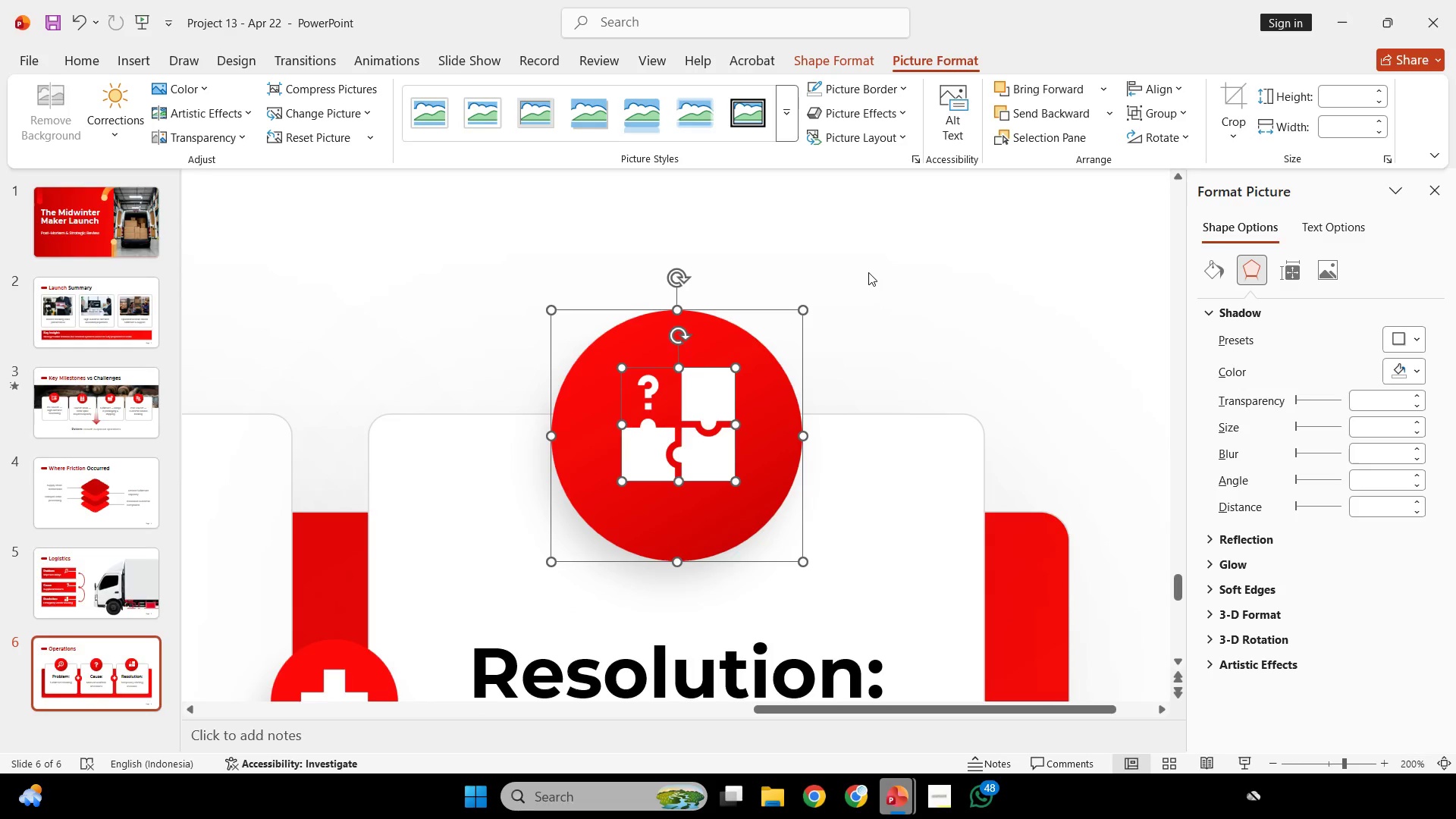 
hold_key(key=ShiftLeft, duration=2.66)
left_click([767, 476])
 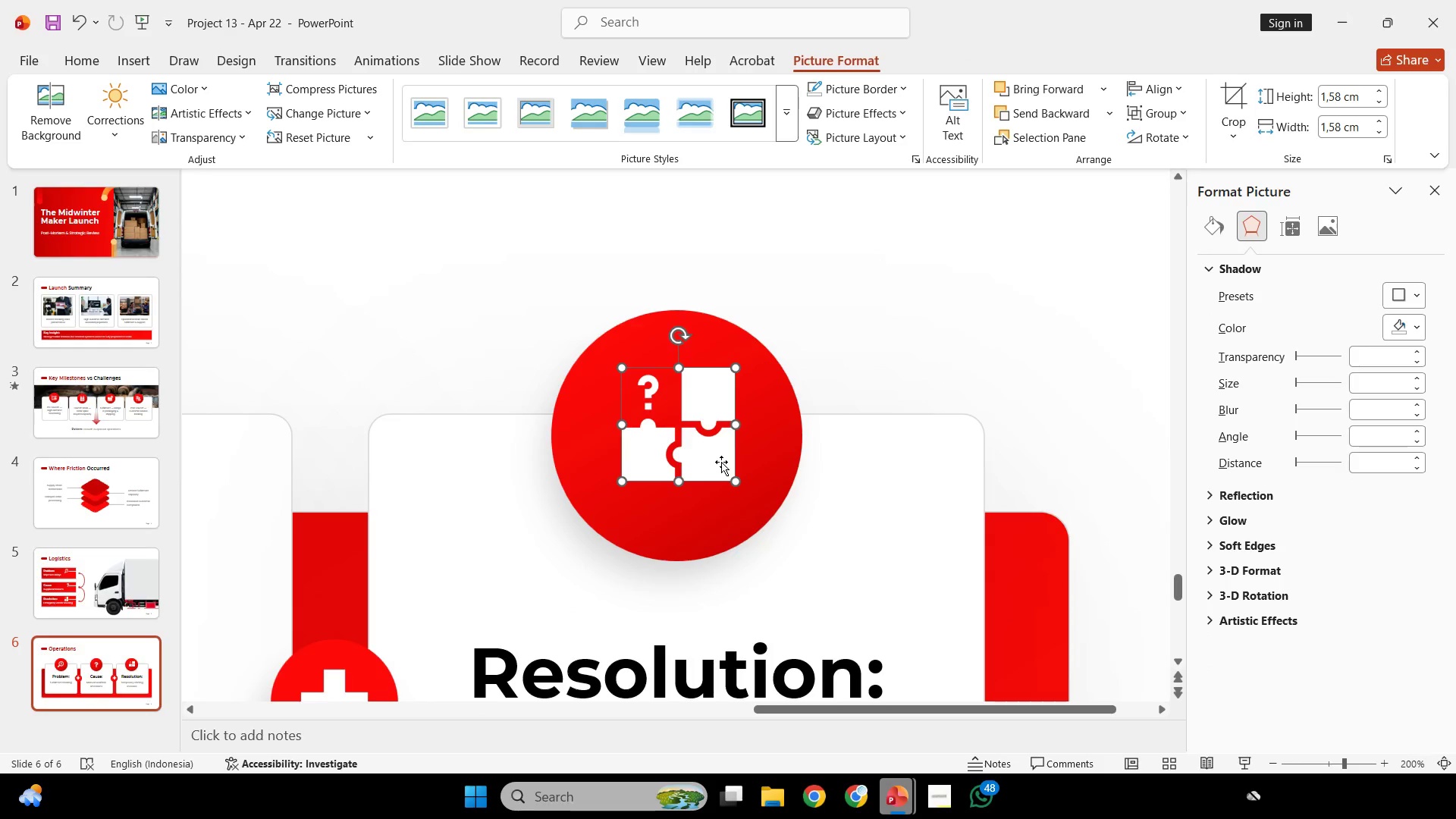 
left_click_drag(start_coordinate=[721, 462], to_coordinate=[724, 474])
 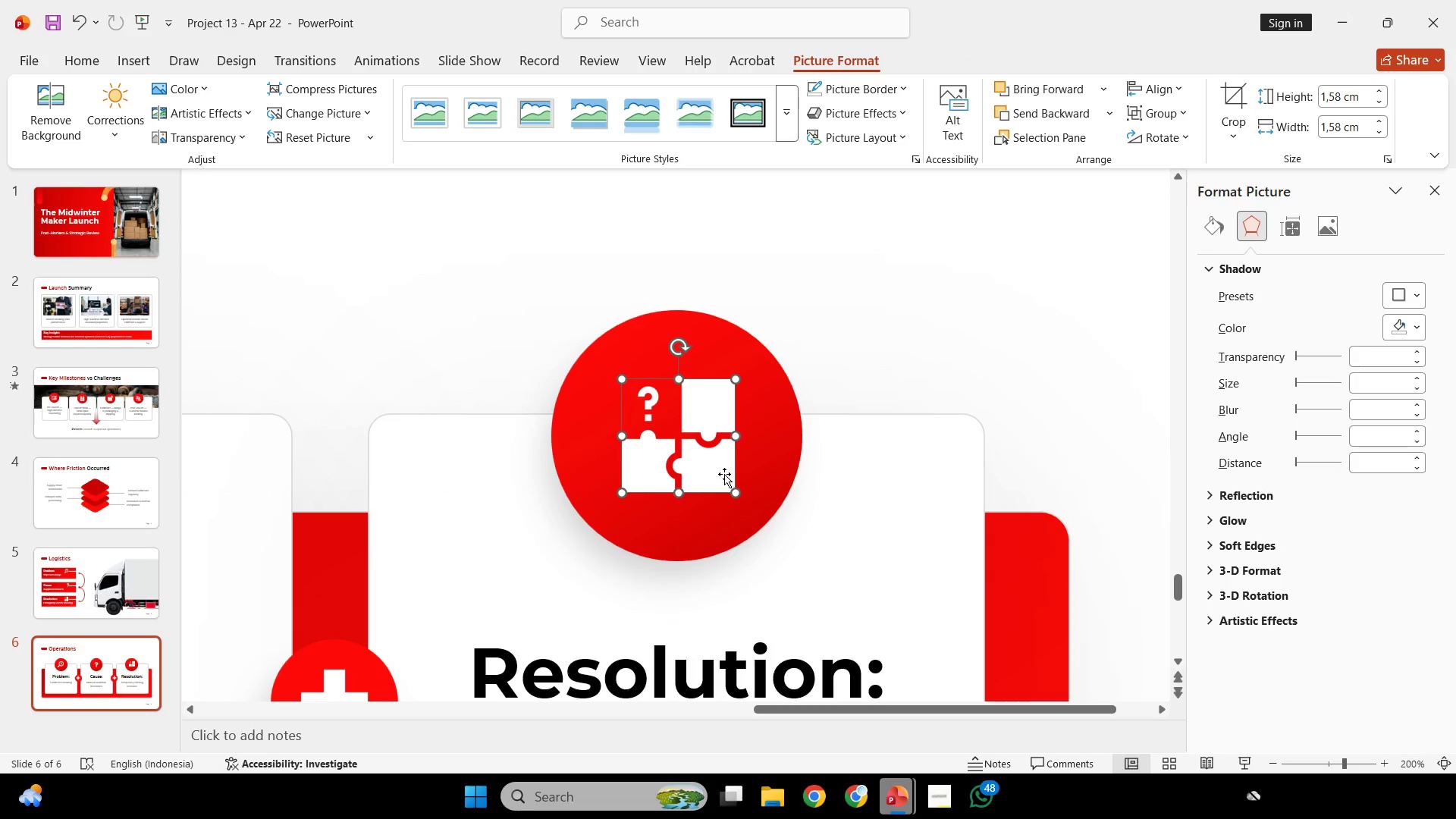 
left_click([724, 474])
 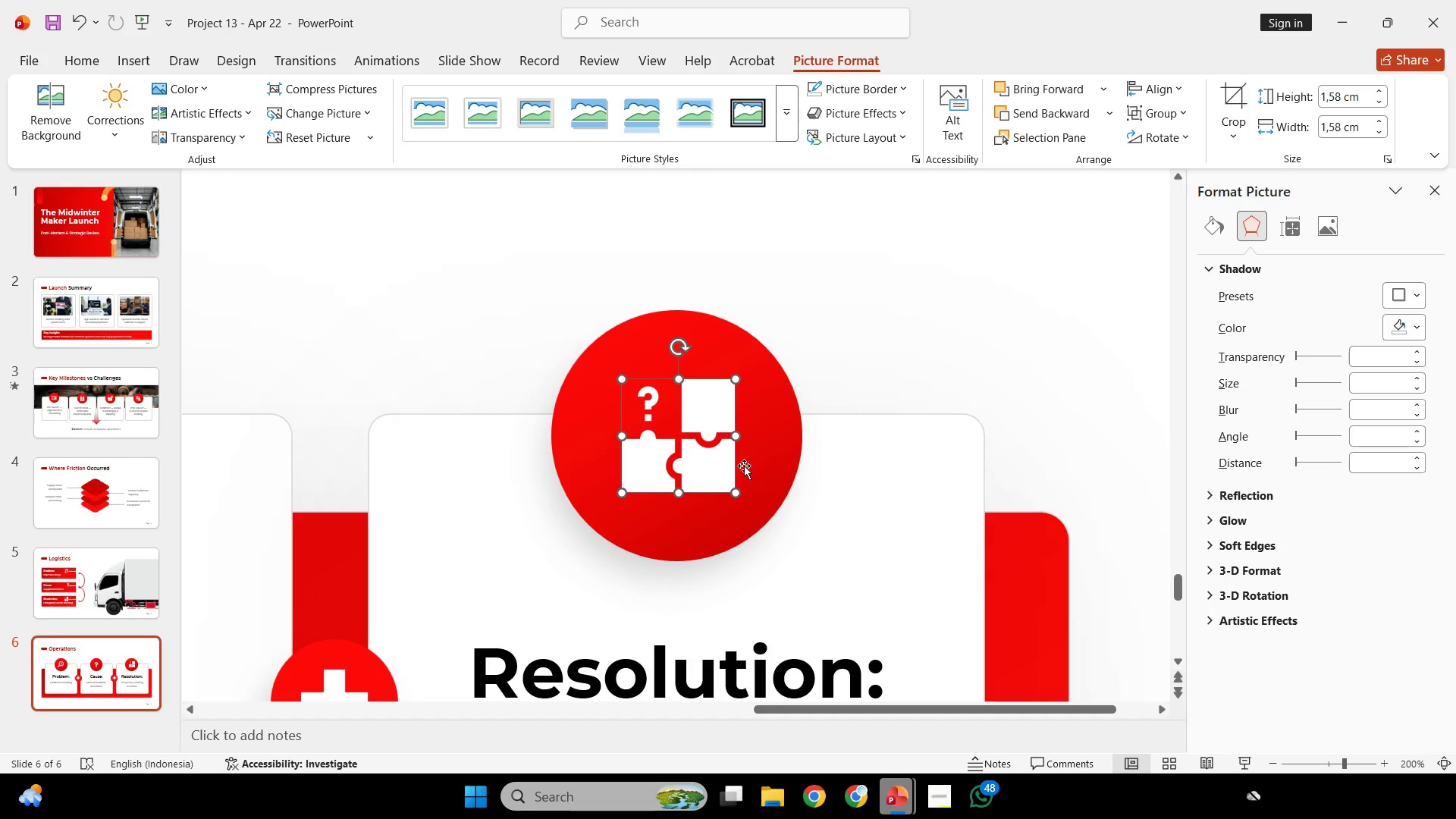 
hold_key(key=ShiftLeft, duration=0.8)
left_click([786, 449])
 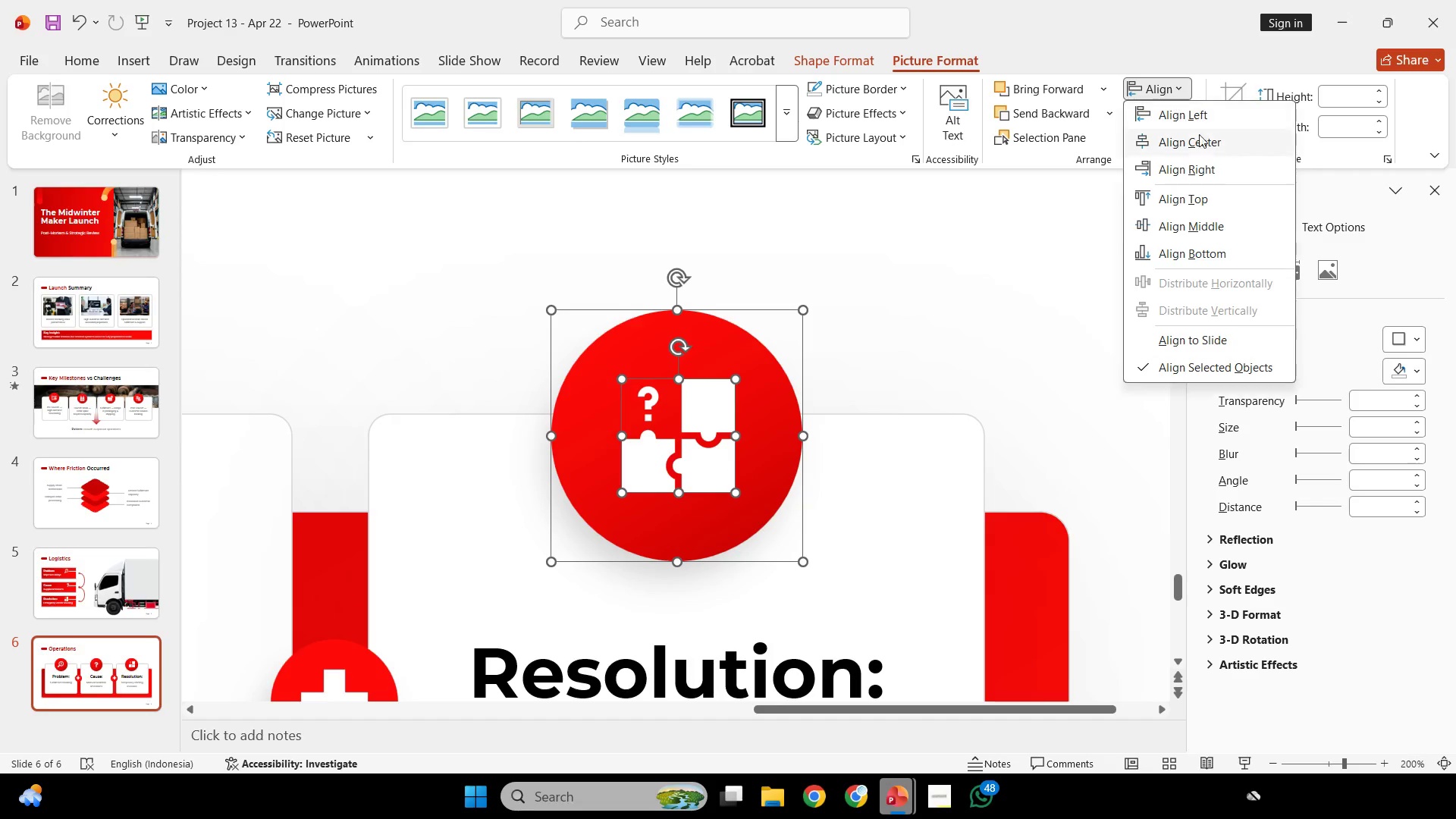 
left_click([1212, 143])
 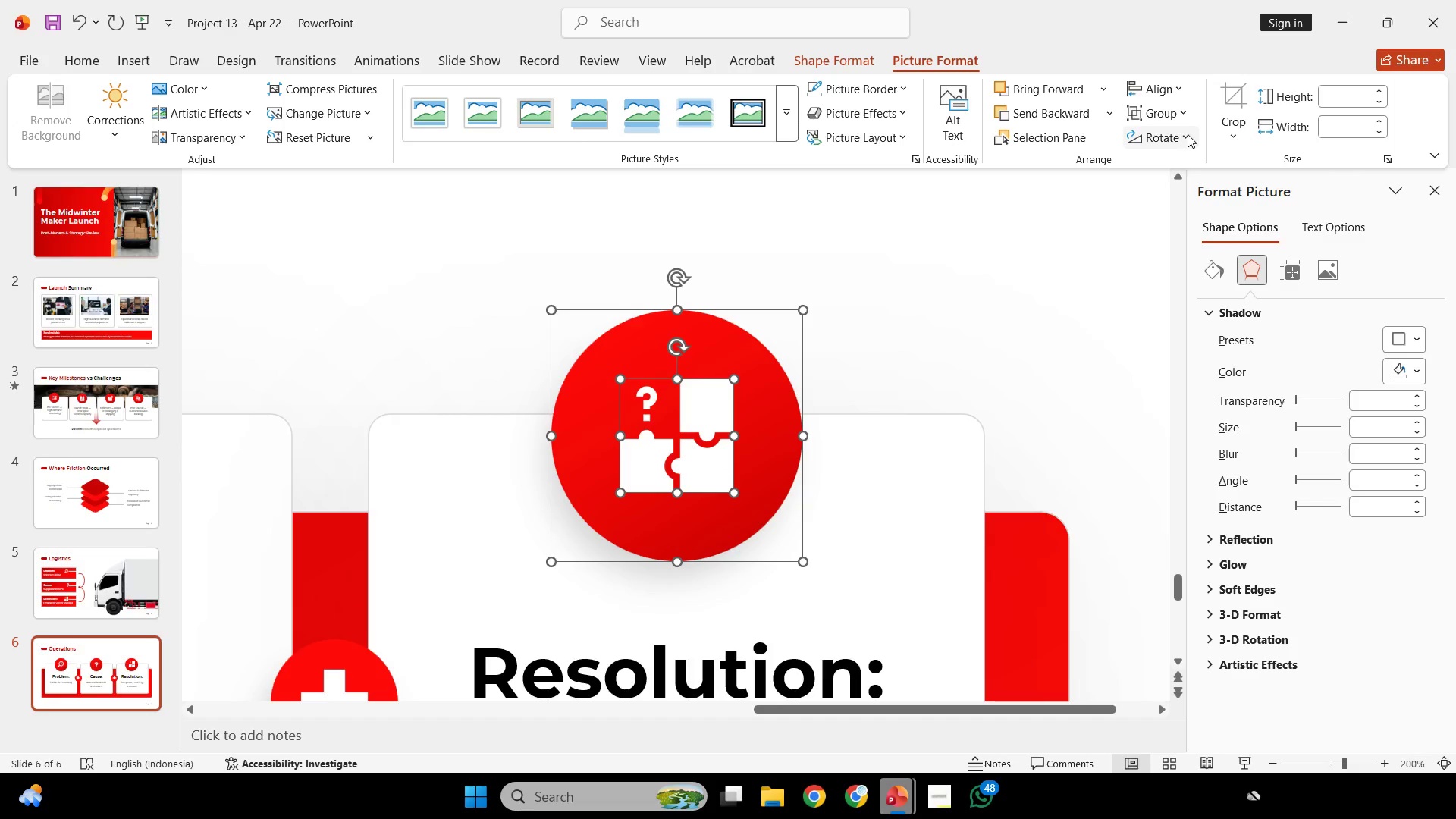 
mouse_move([1147, 152])
 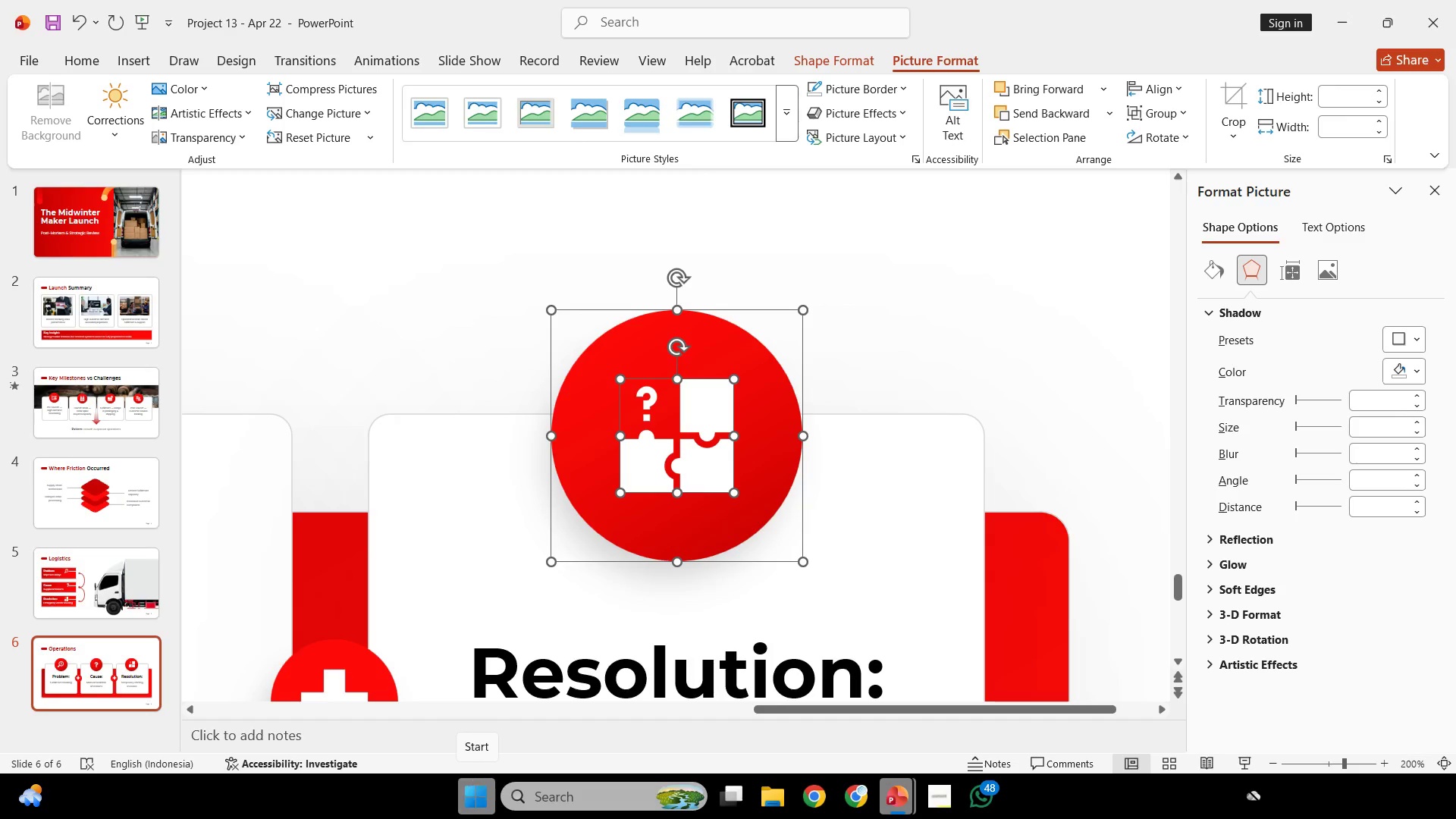 
wait(70.44)
 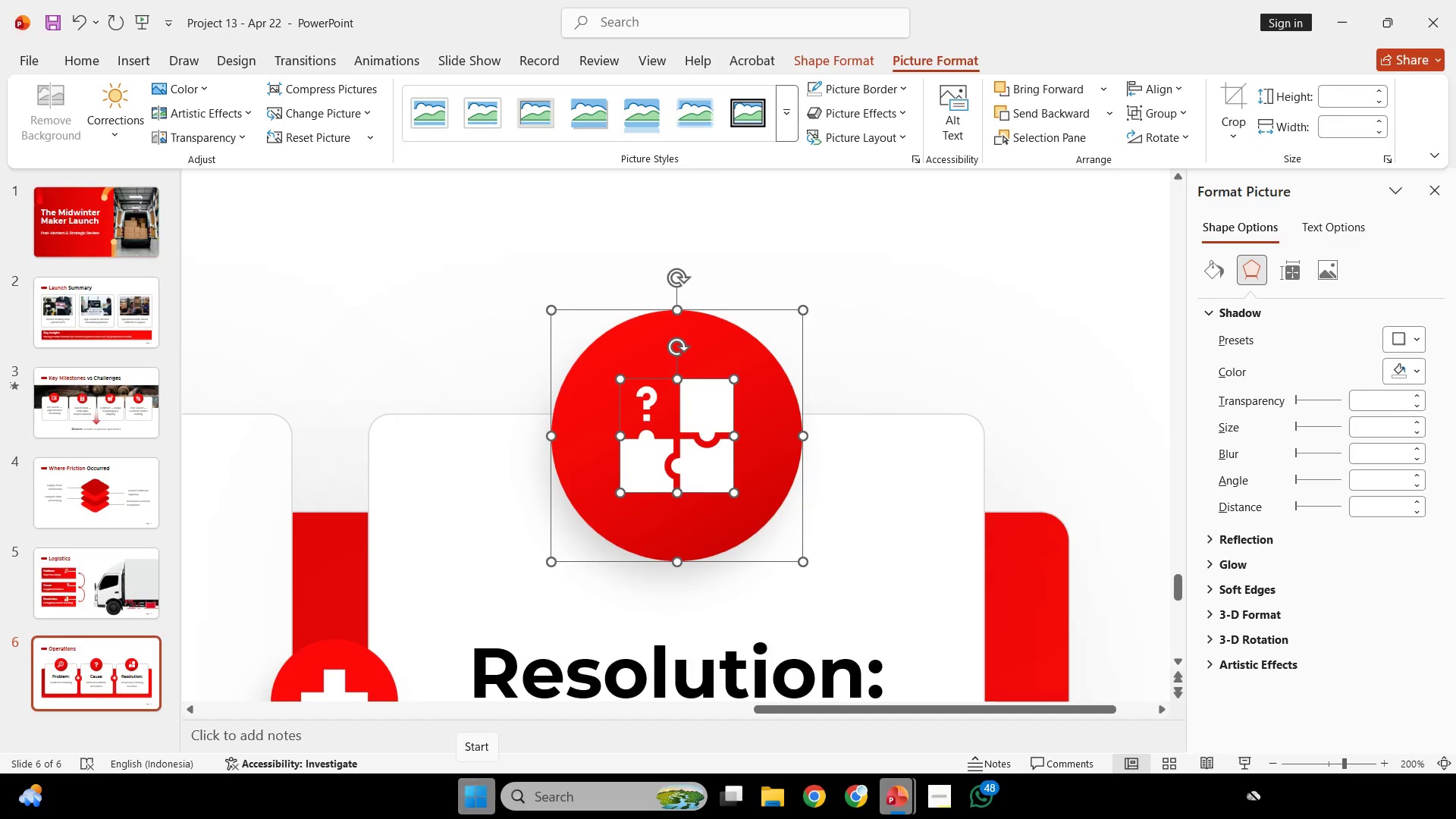 
hold_key(key=ControlLeft, duration=1.7)
scroll: coordinate [553, 548], scroll_direction: none, amount: 0.0
 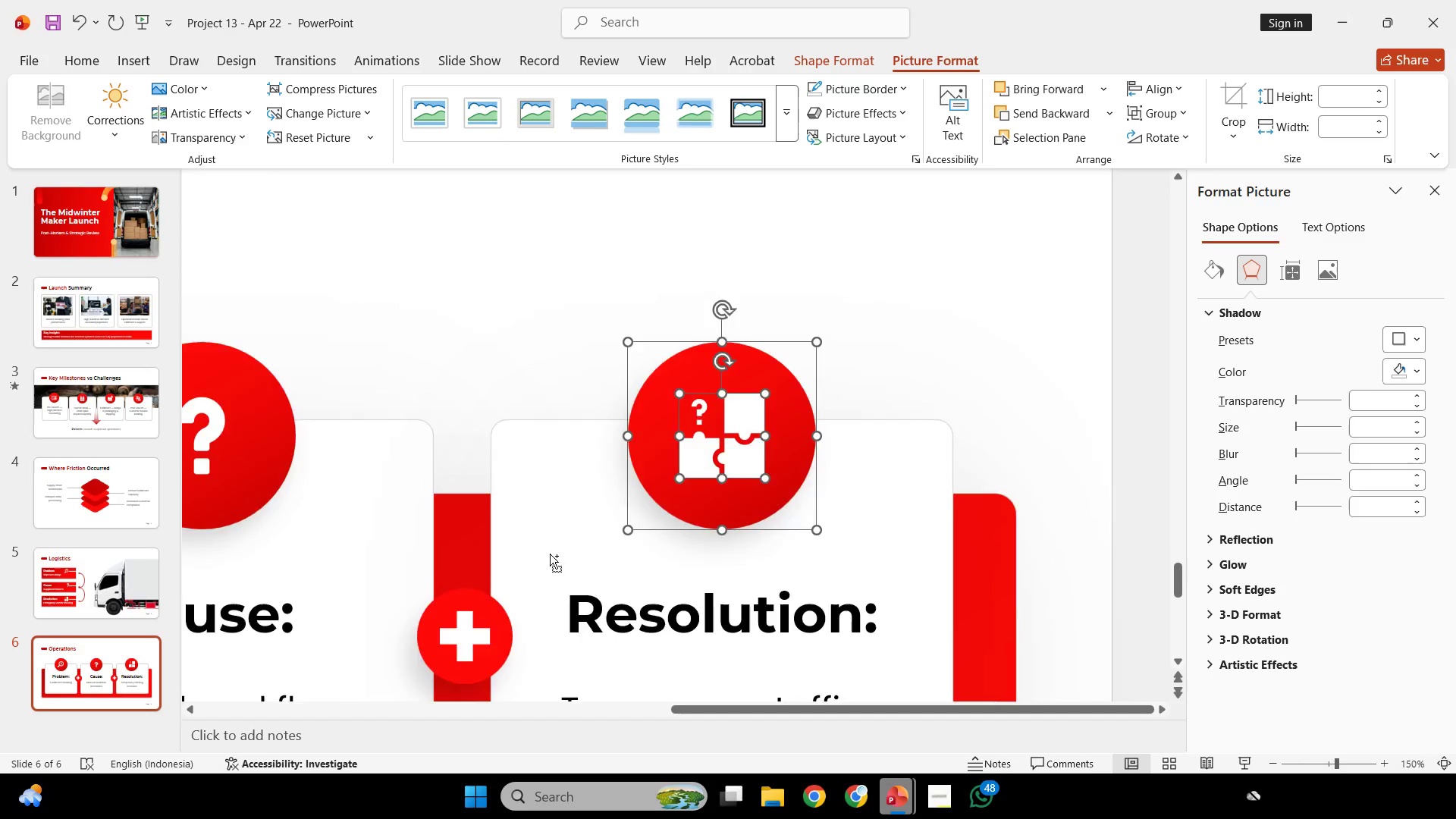 
scroll: coordinate [550, 554], scroll_direction: down, amount: 1.0
 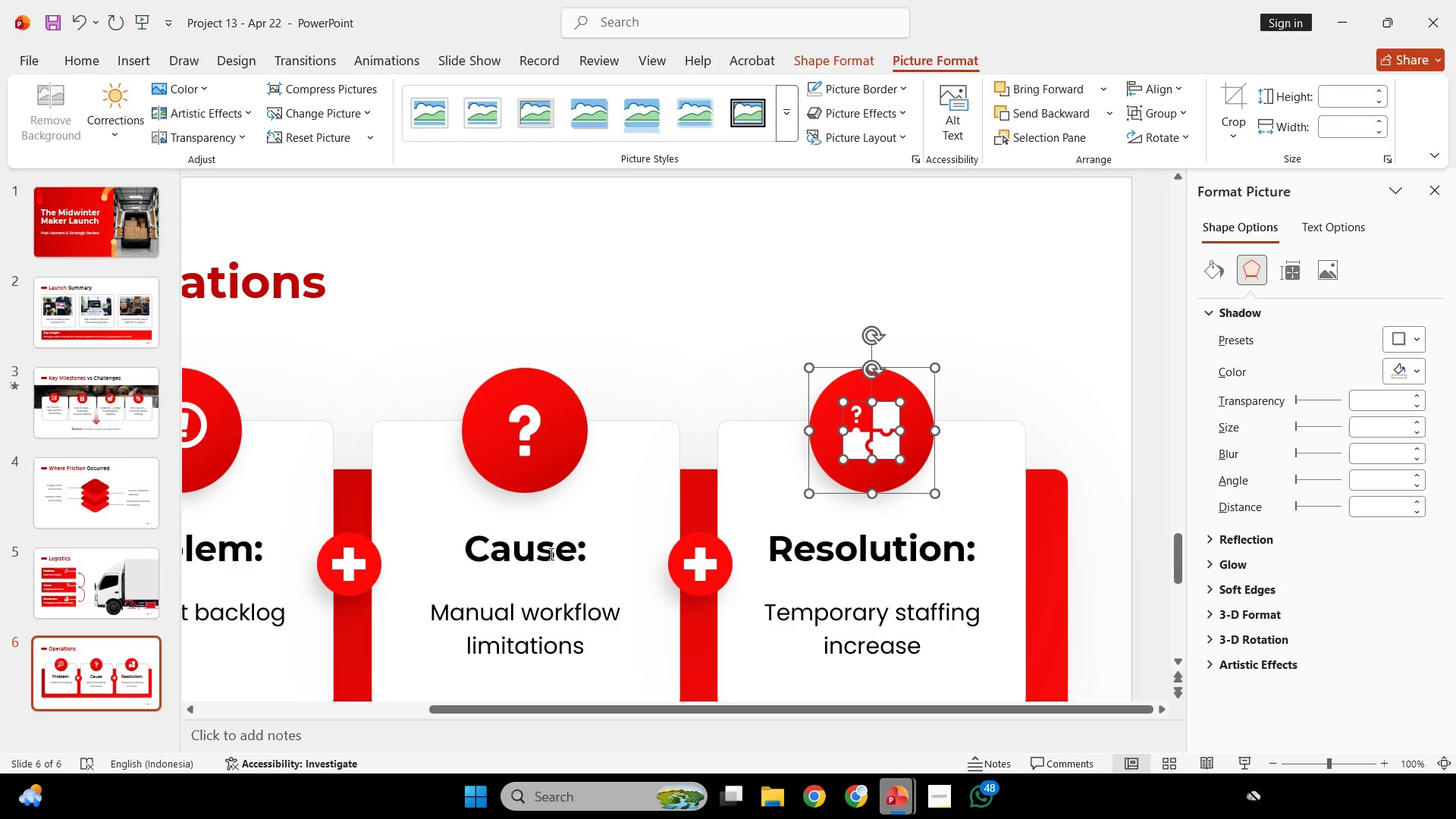 
wait(25.83)
 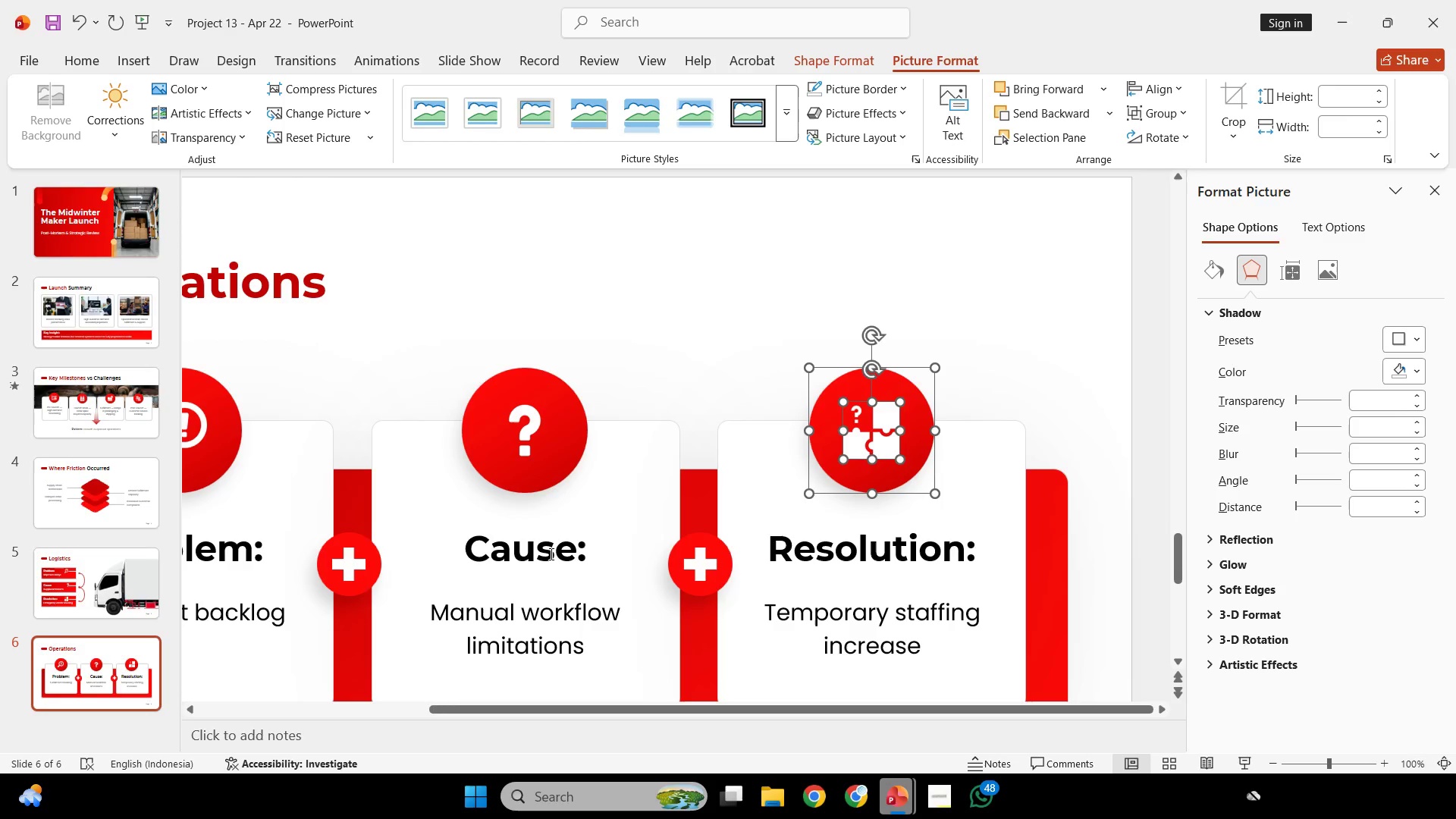 
left_click_drag(start_coordinate=[962, 312], to_coordinate=[769, 550])
 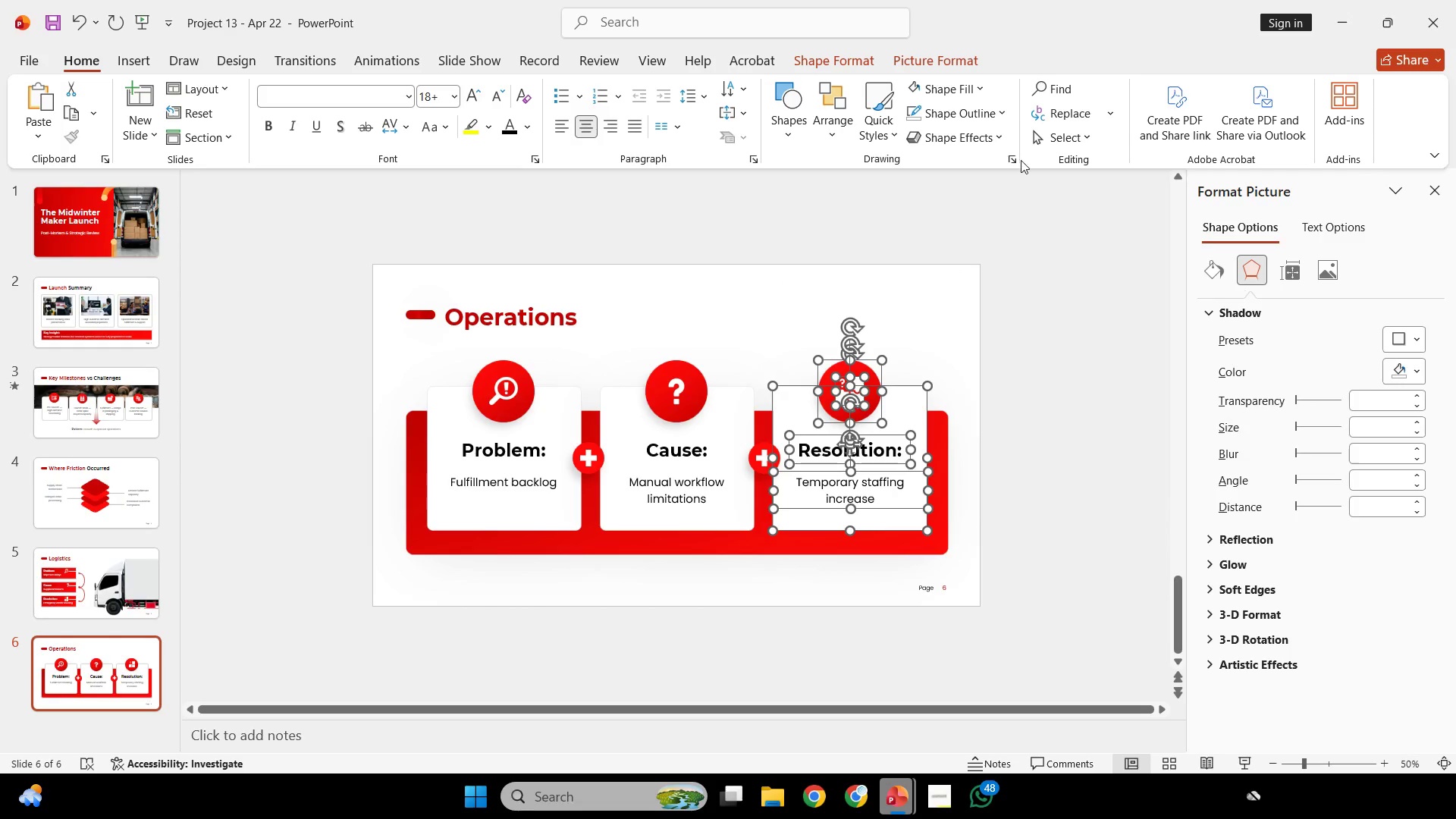 
hold_key(key=ControlLeft, duration=1.02)
scroll: coordinate [688, 361], scroll_direction: down, amount: 4.0
 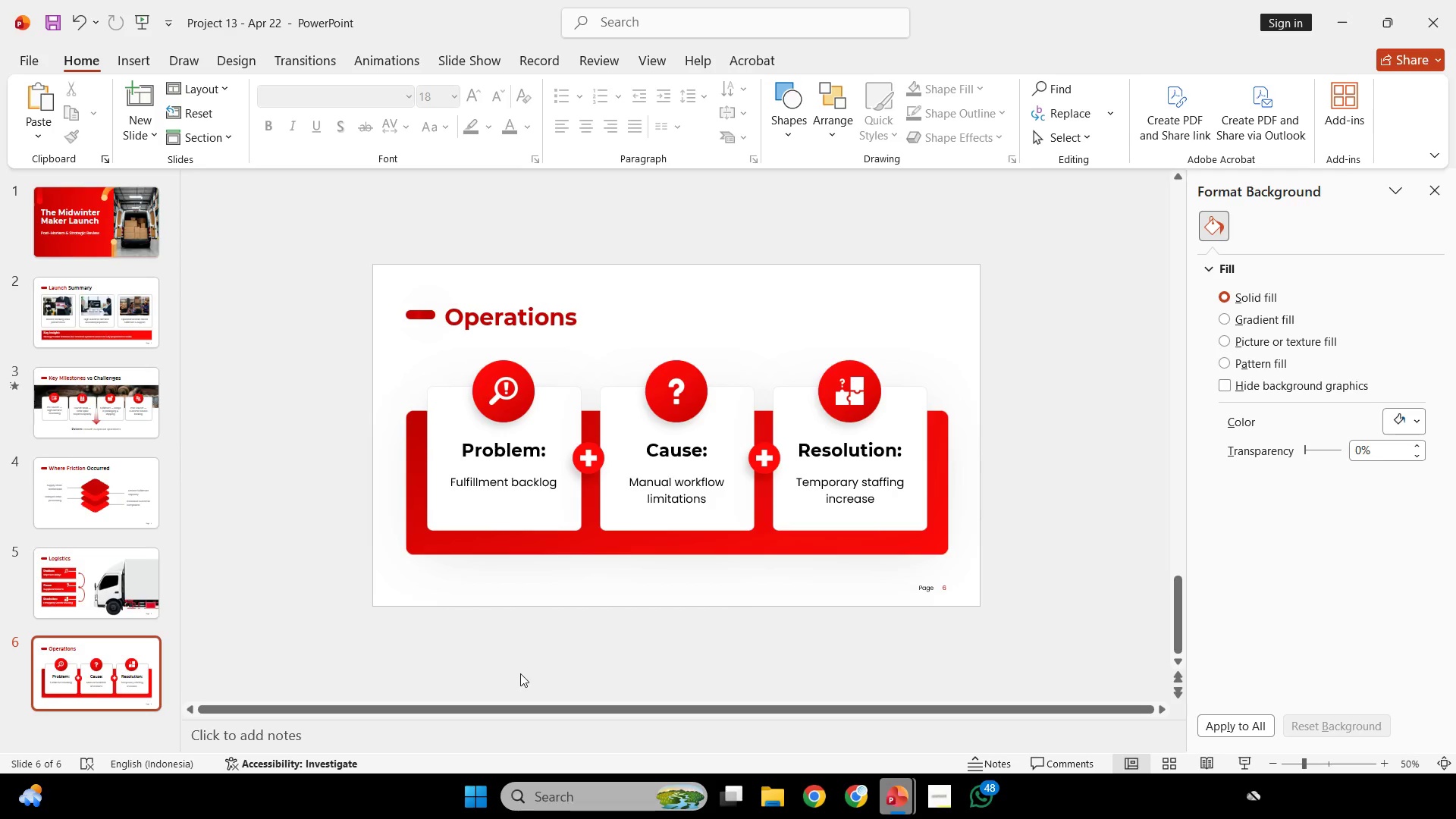 
scroll: coordinate [788, 281], scroll_direction: none, amount: 0.0
 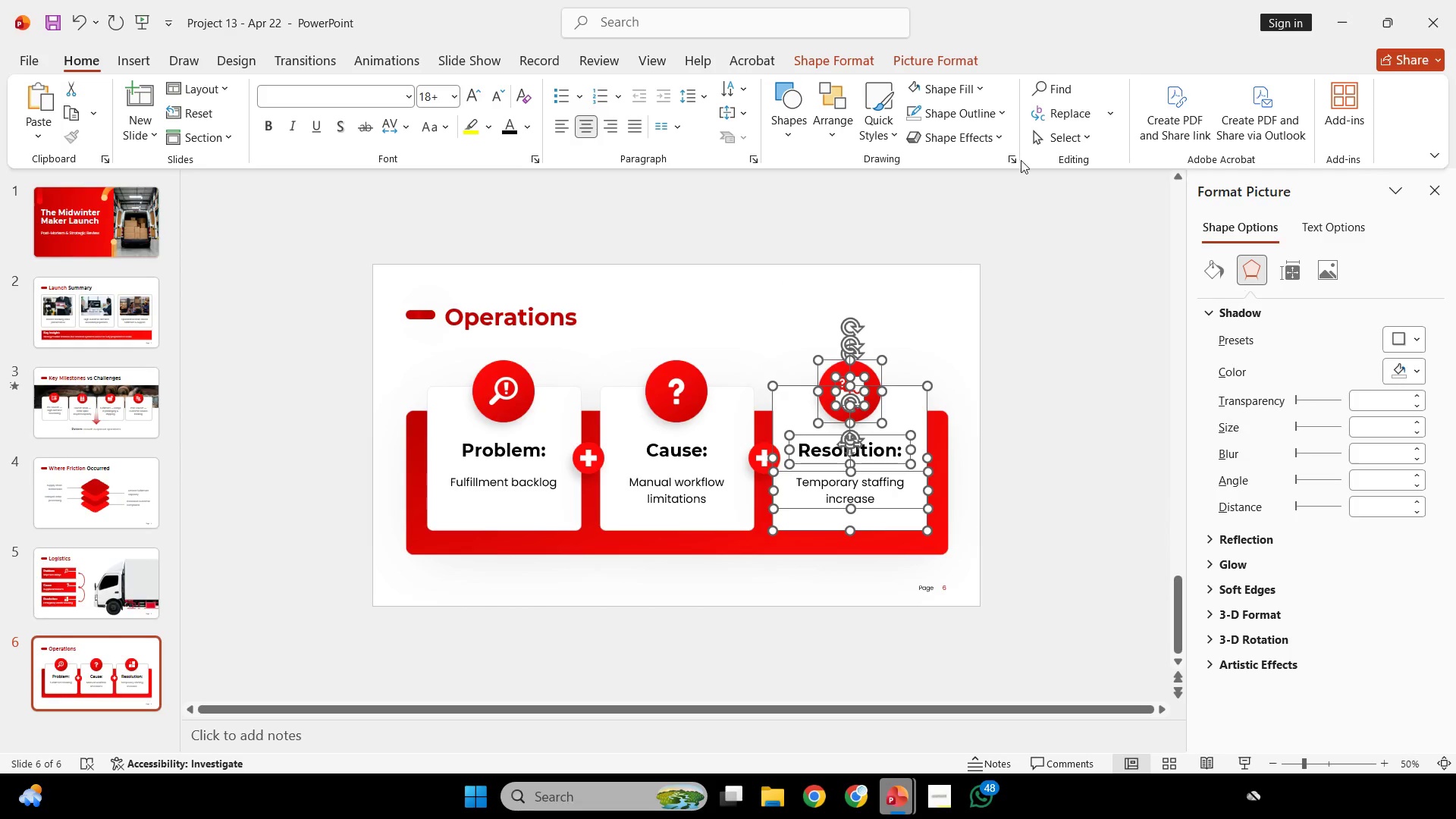 
left_click([962, 67])
 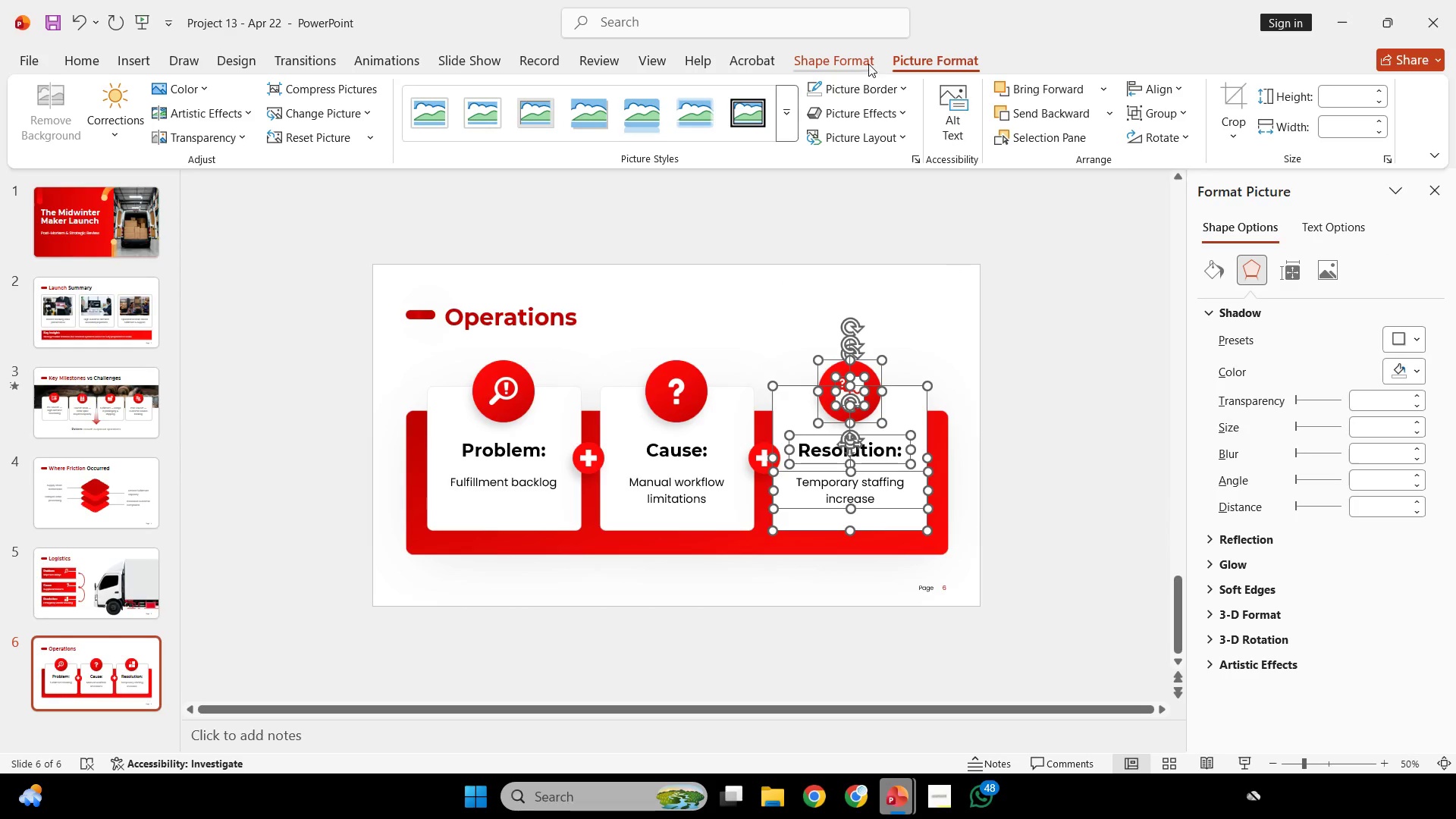 
left_click([868, 64])
 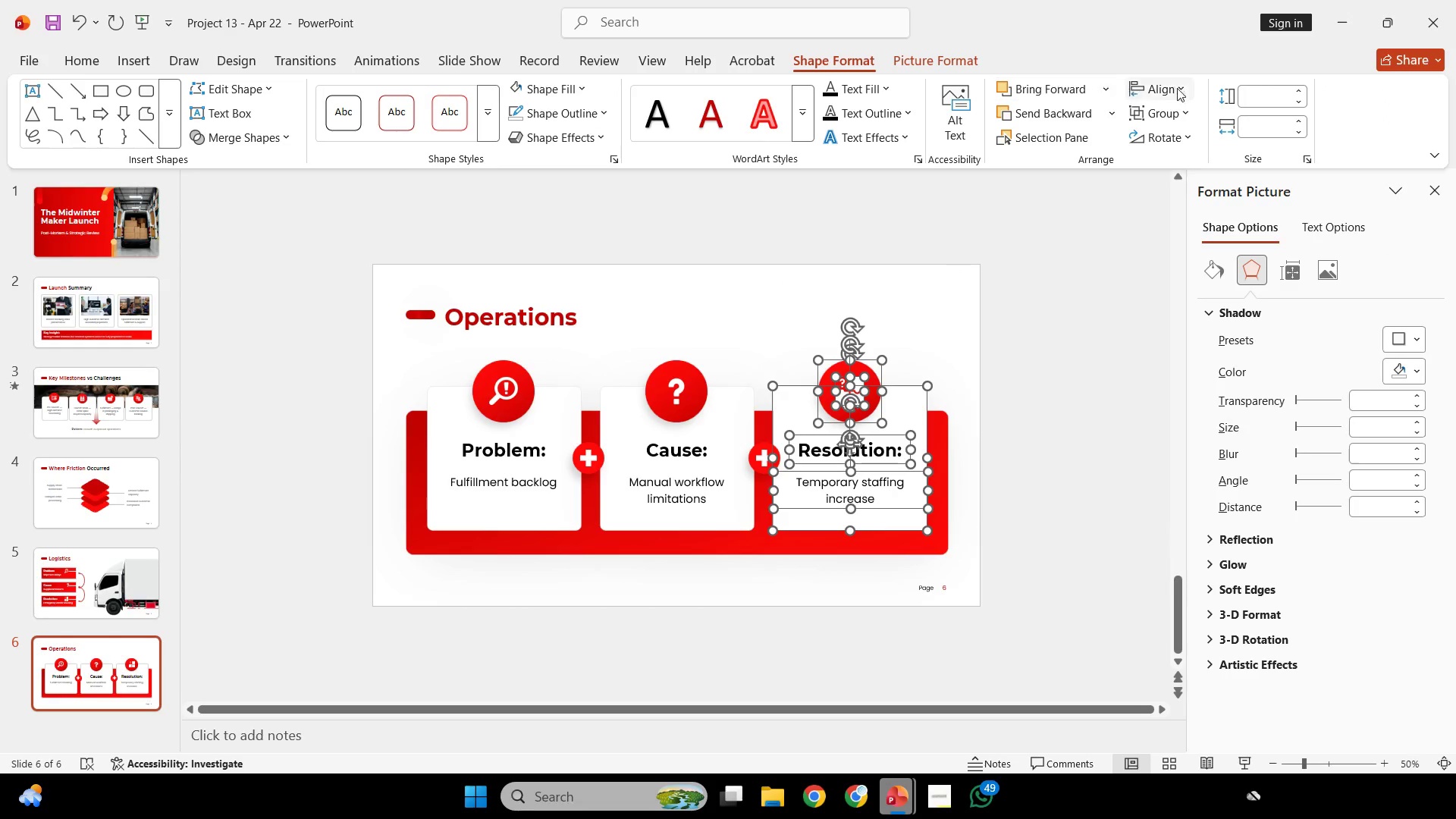 
left_click([1169, 91])
 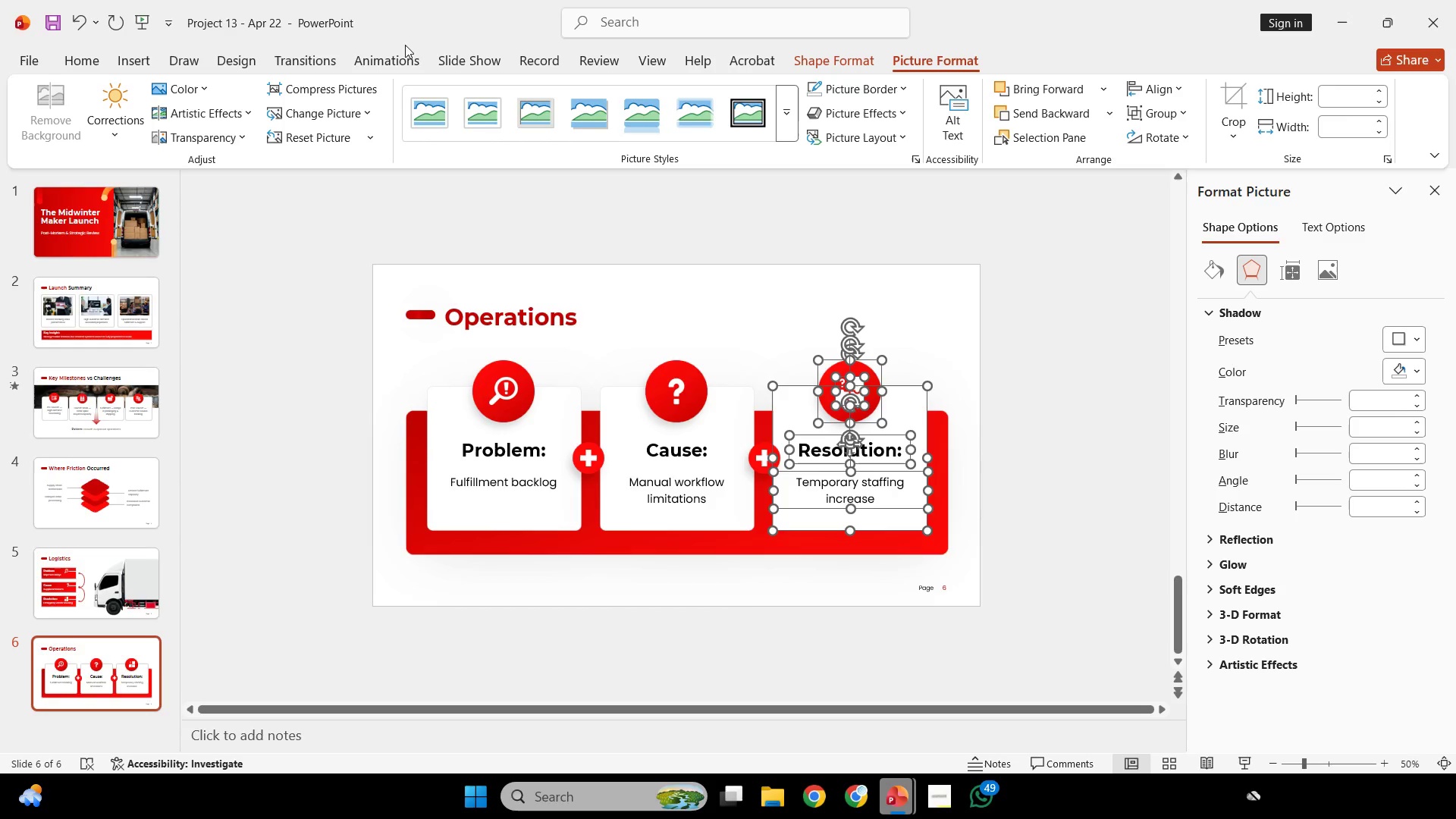 
wait(6.36)
 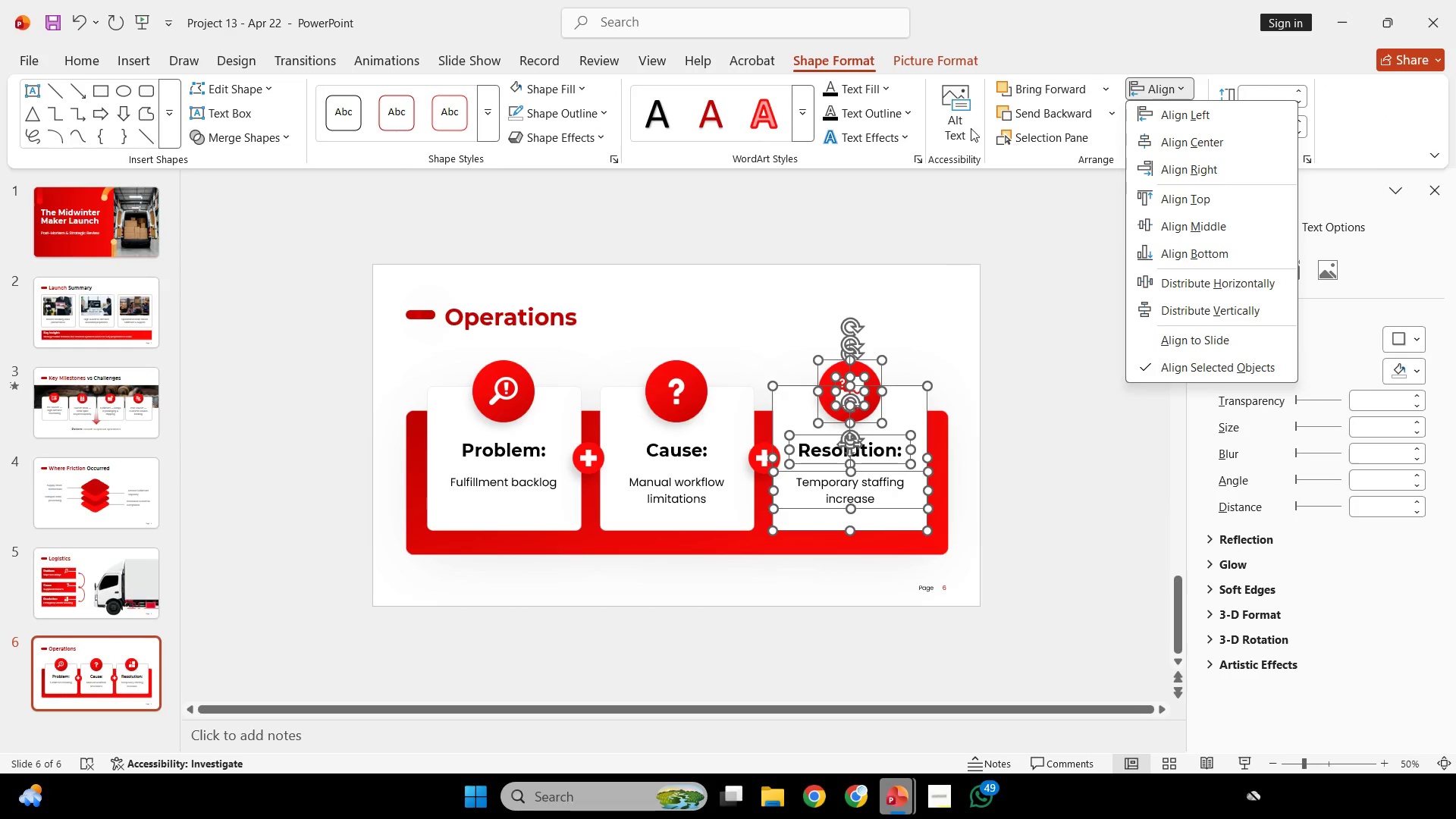 
left_click([70, 64])
 